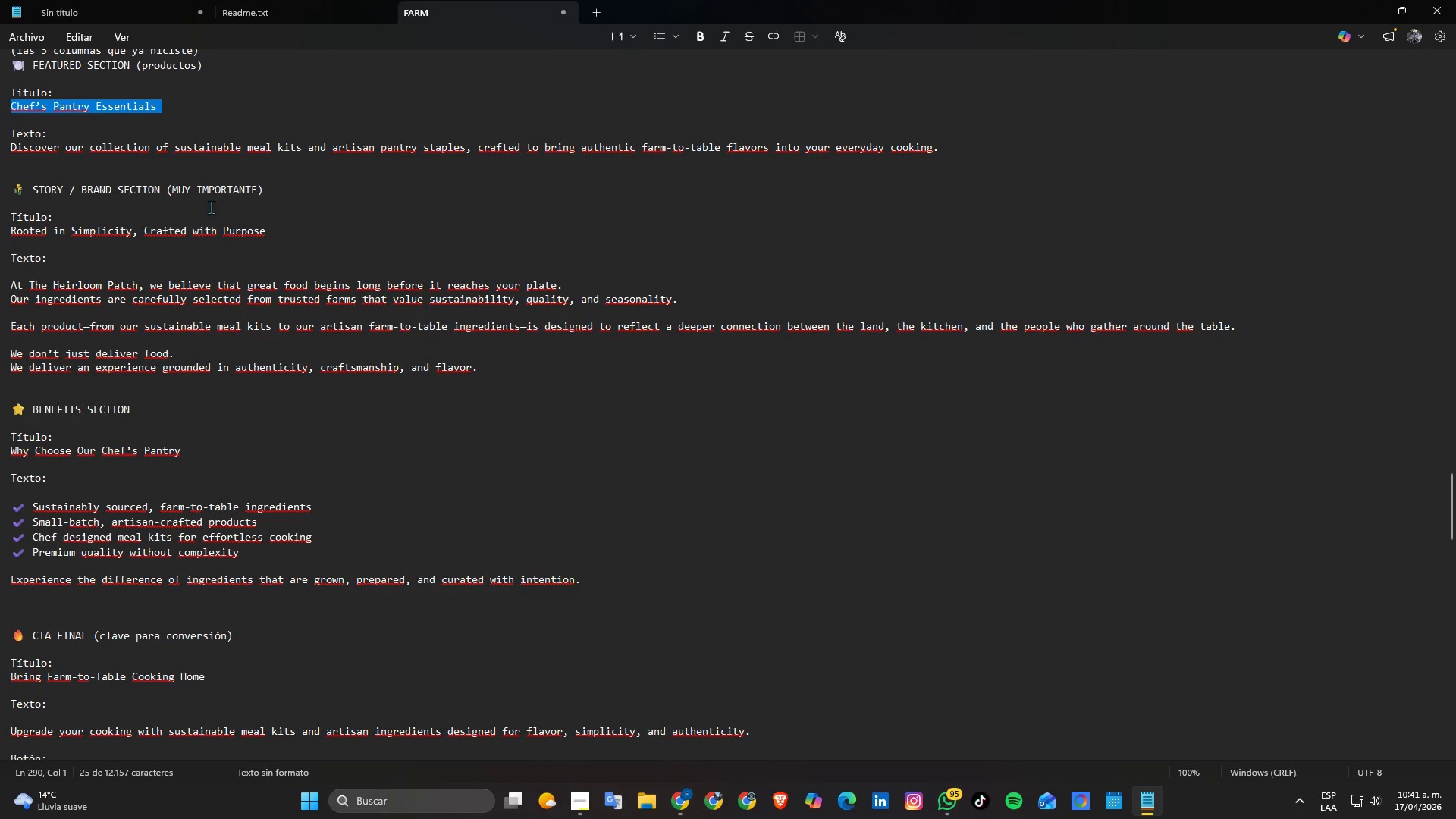 
key(Alt+AltLeft)
 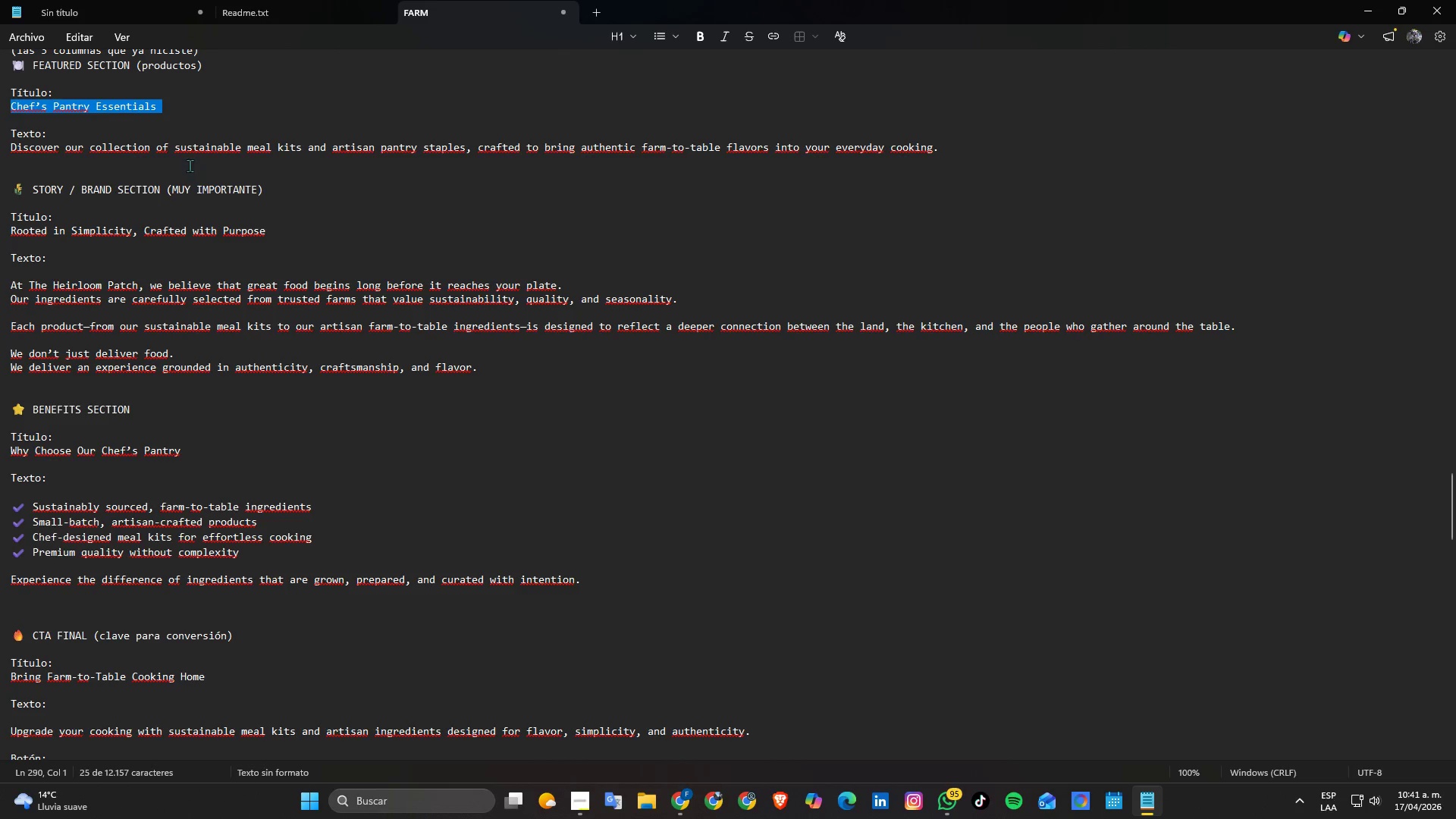 
key(Alt+Tab)
 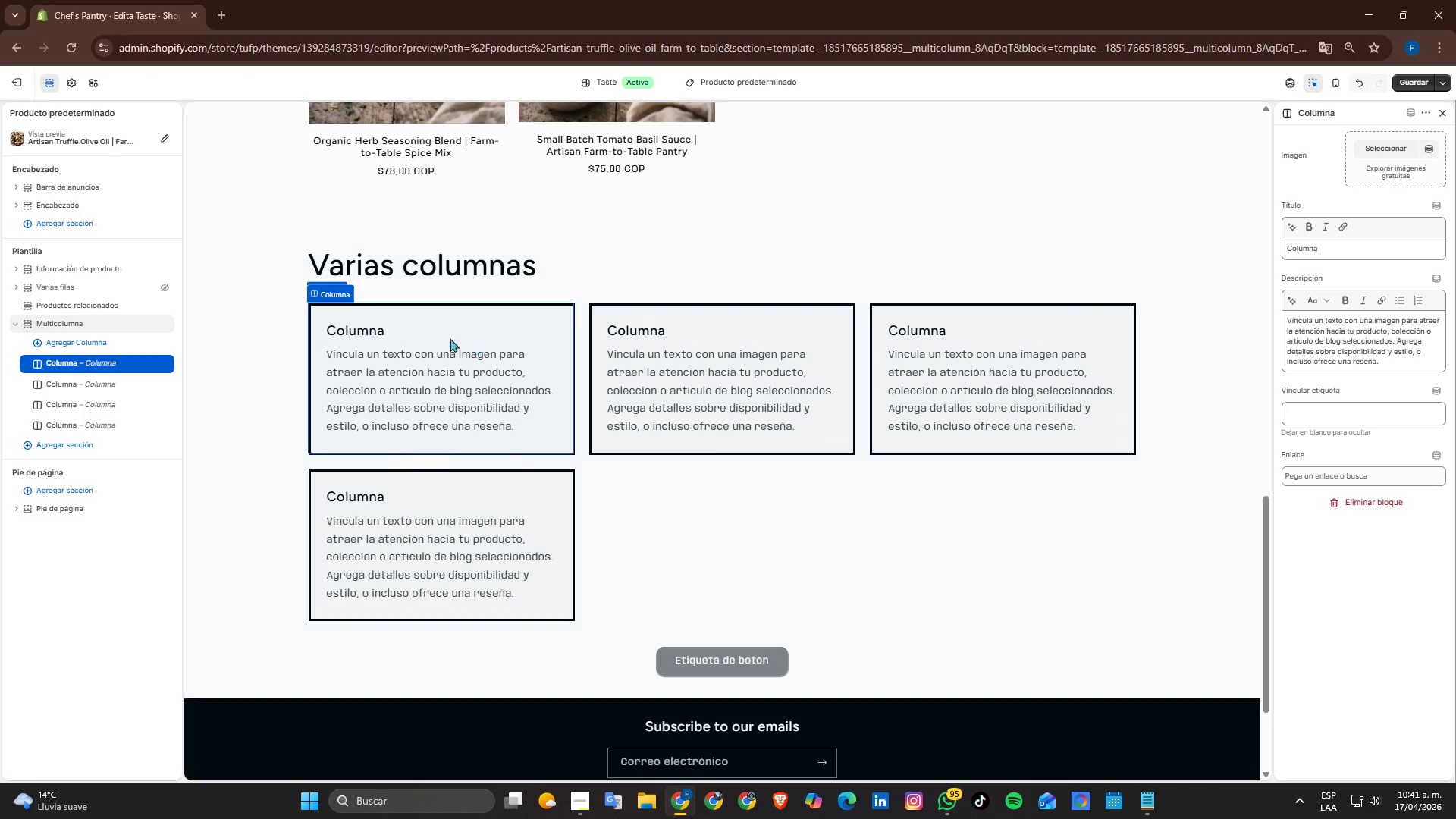 
left_click([391, 330])
 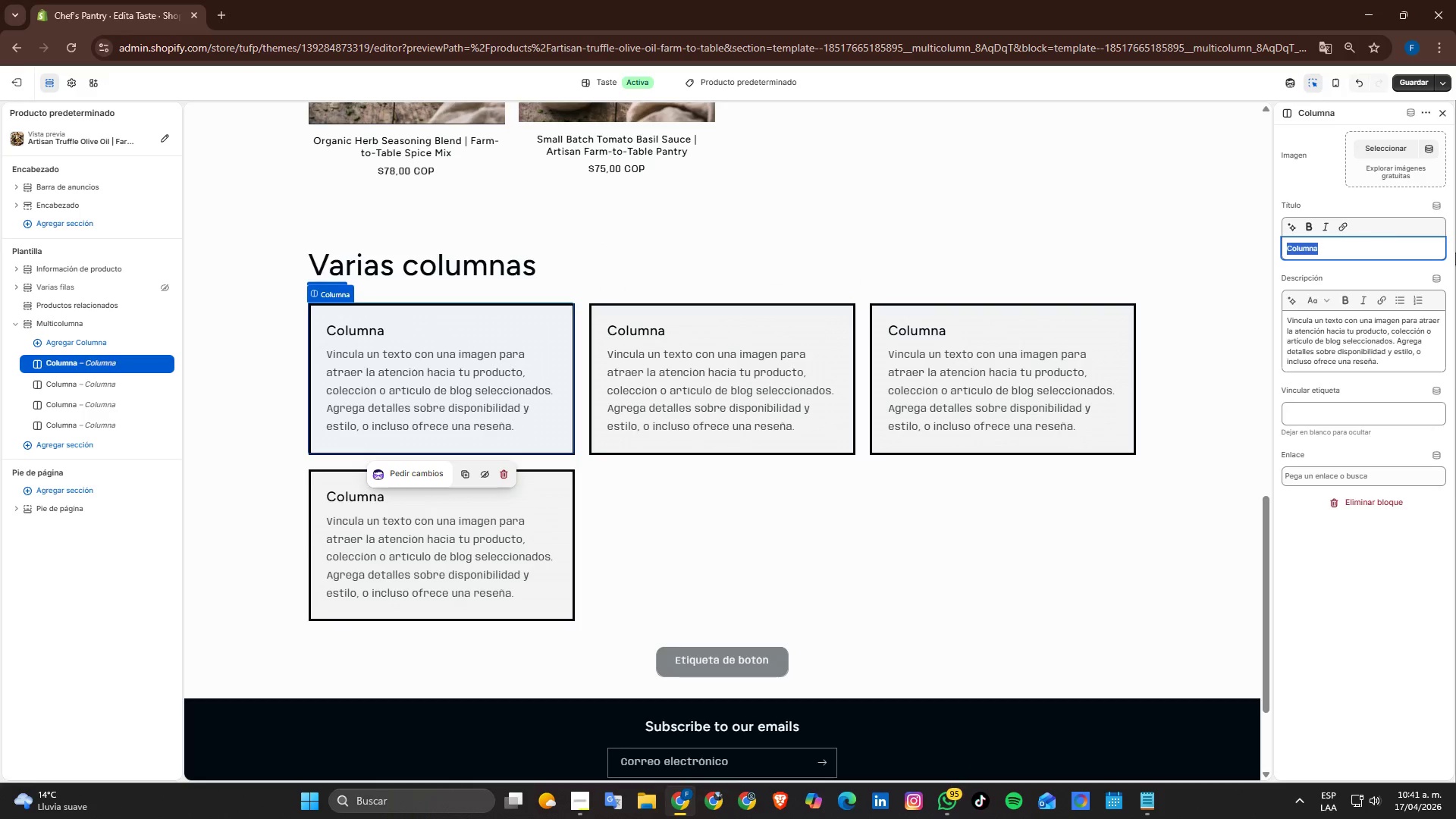 
key(Control+C)
 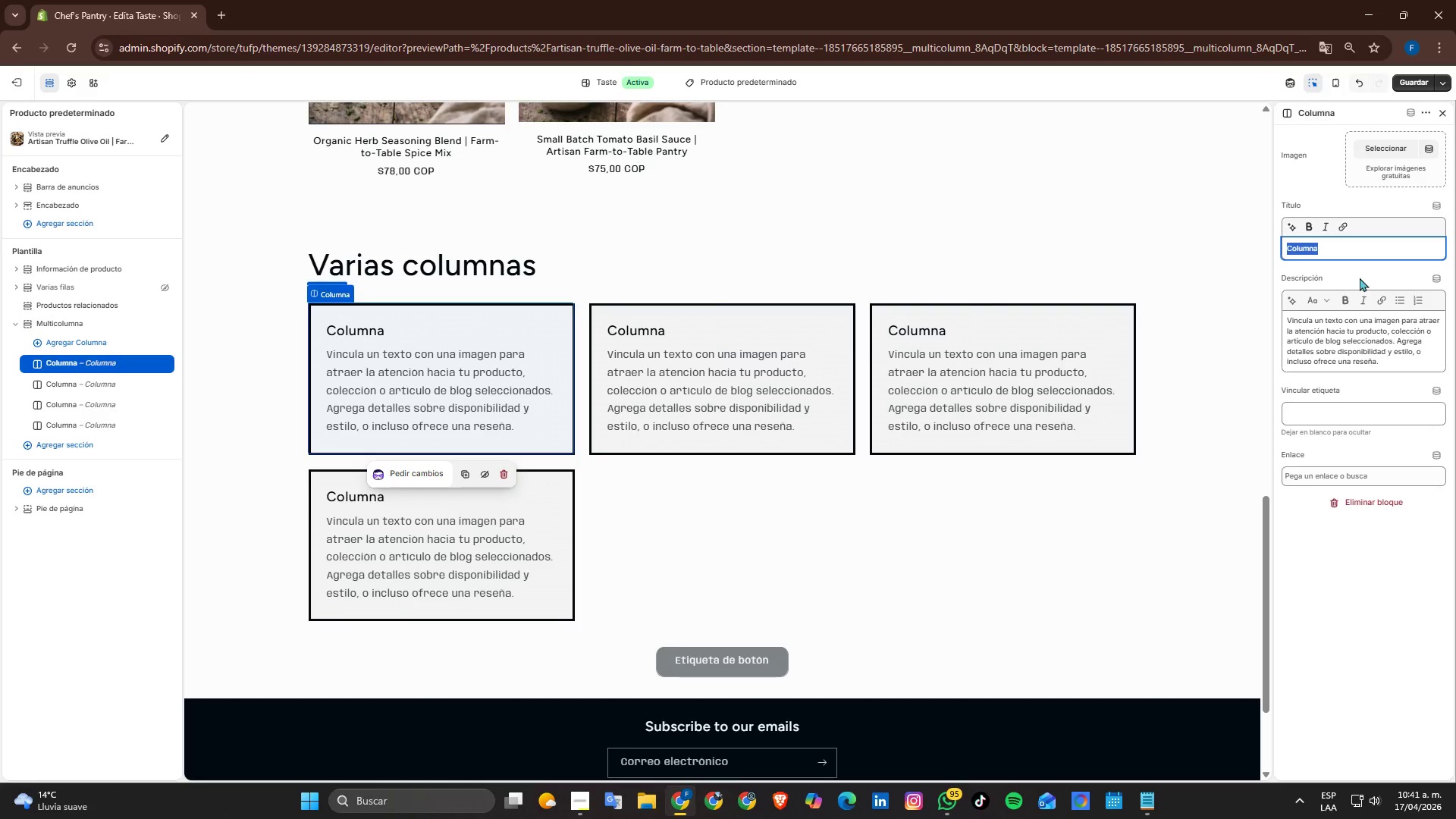 
key(Control+ControlLeft)
 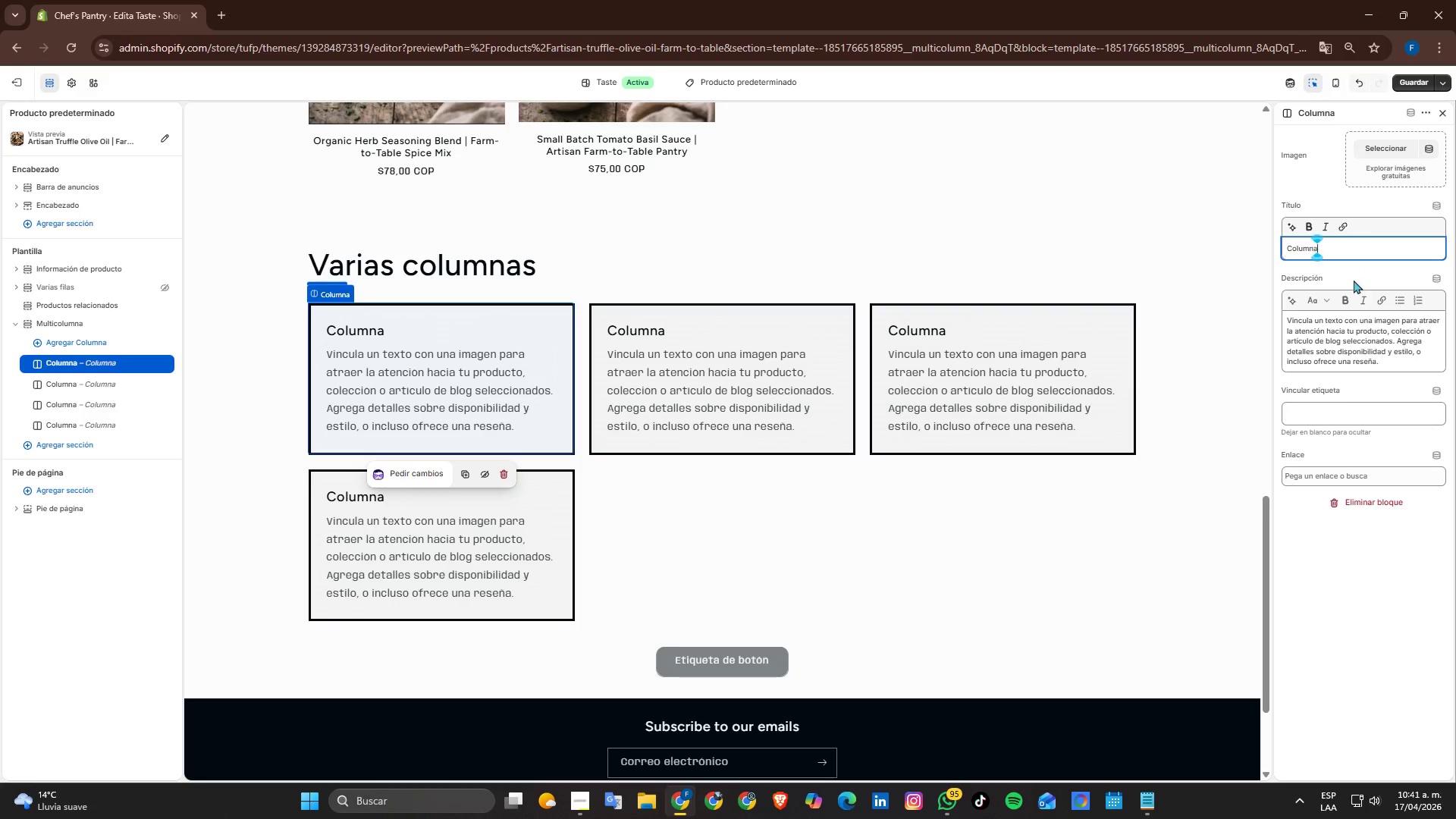 
key(Control+V)
 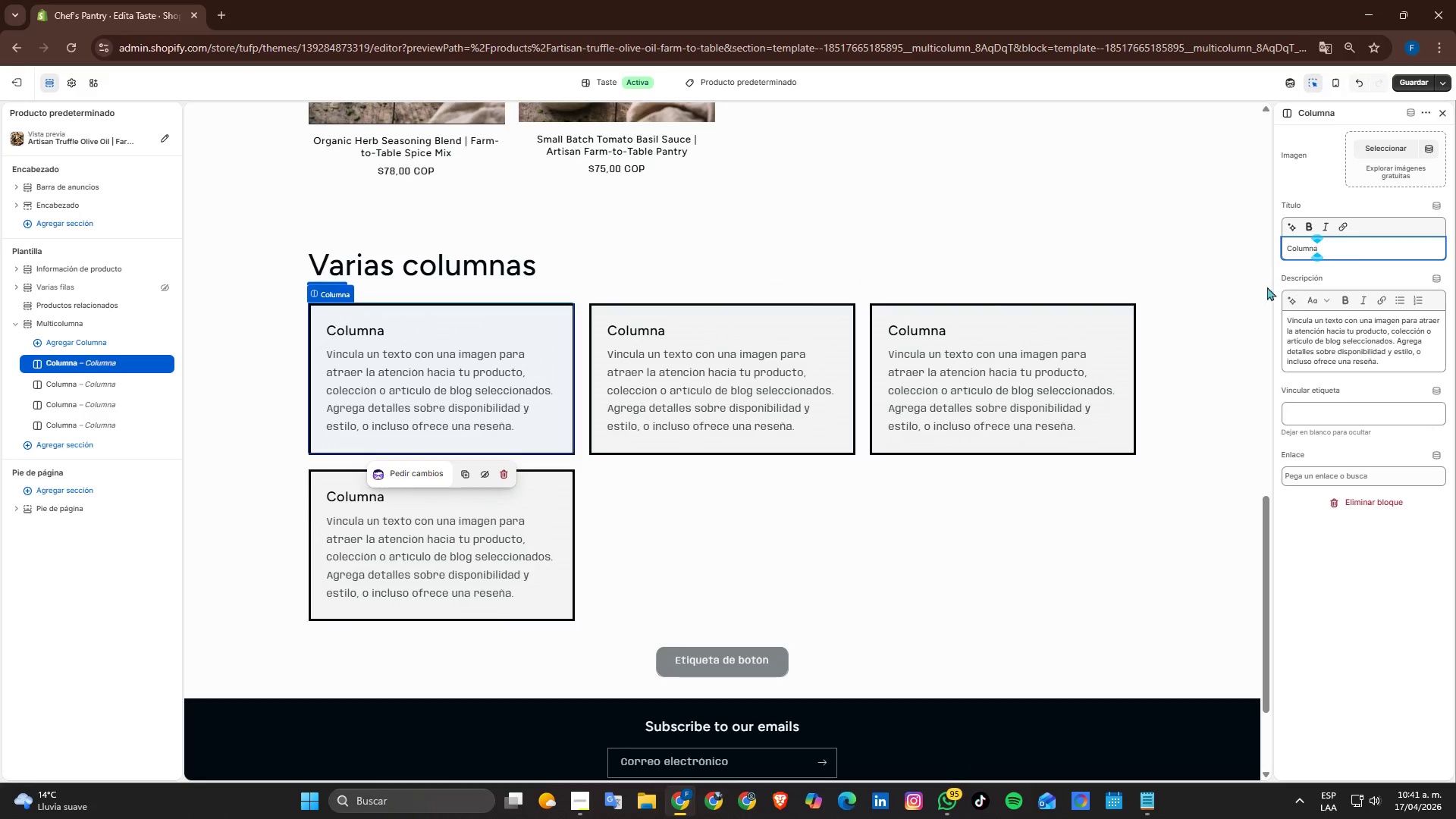 
key(Alt+AltLeft)
 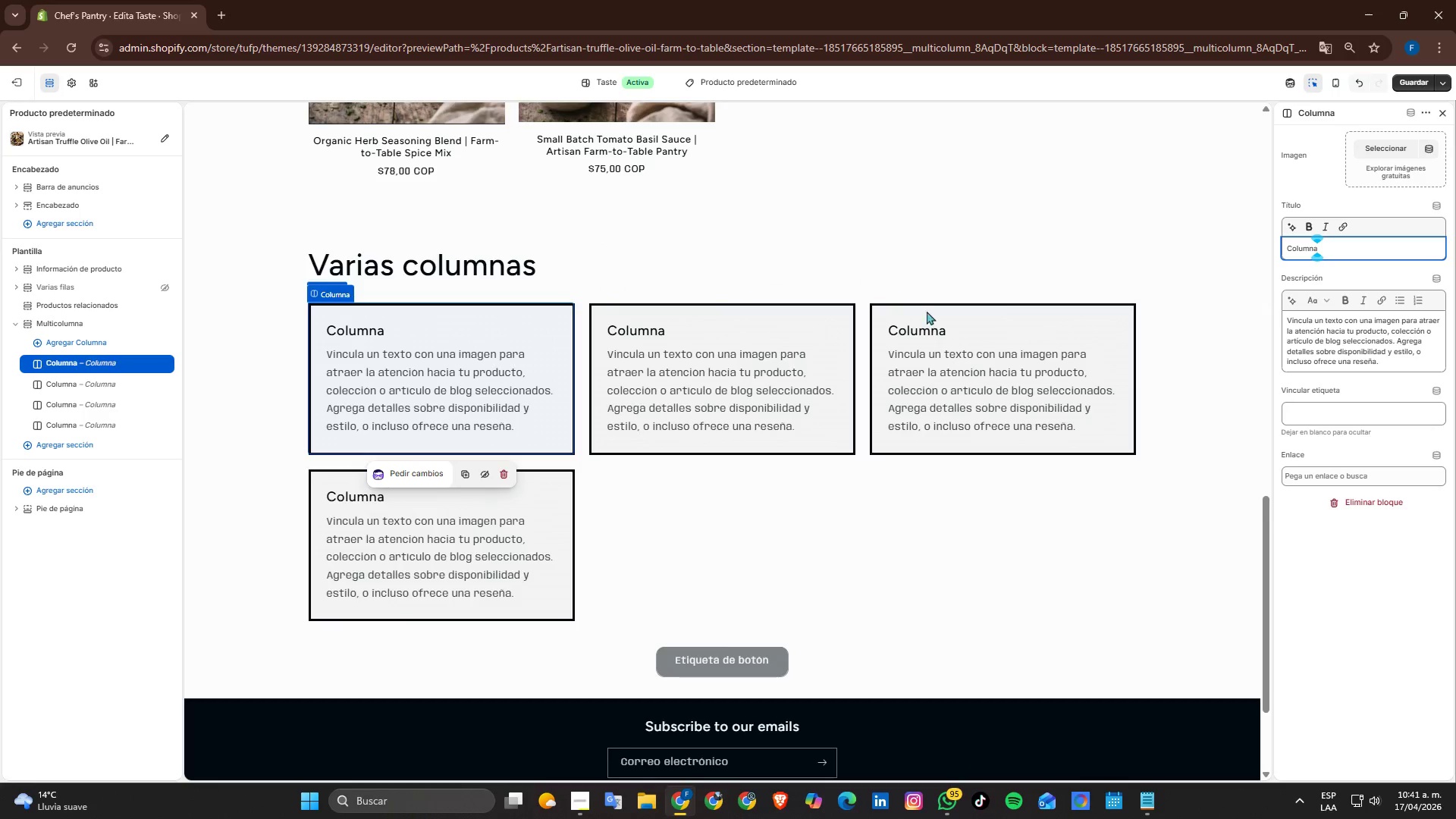 
key(Alt+Tab)
 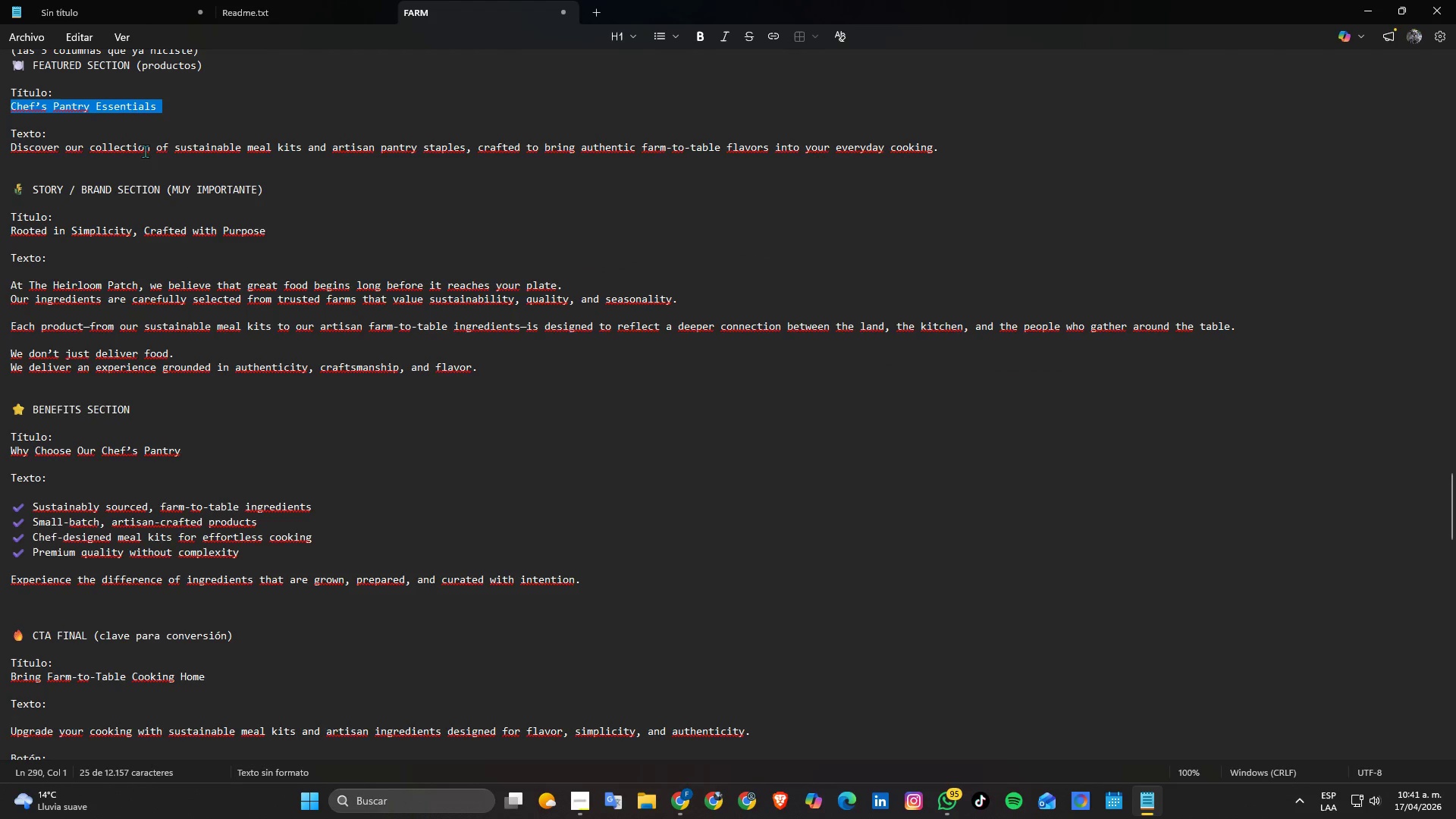 
key(Control+C)
 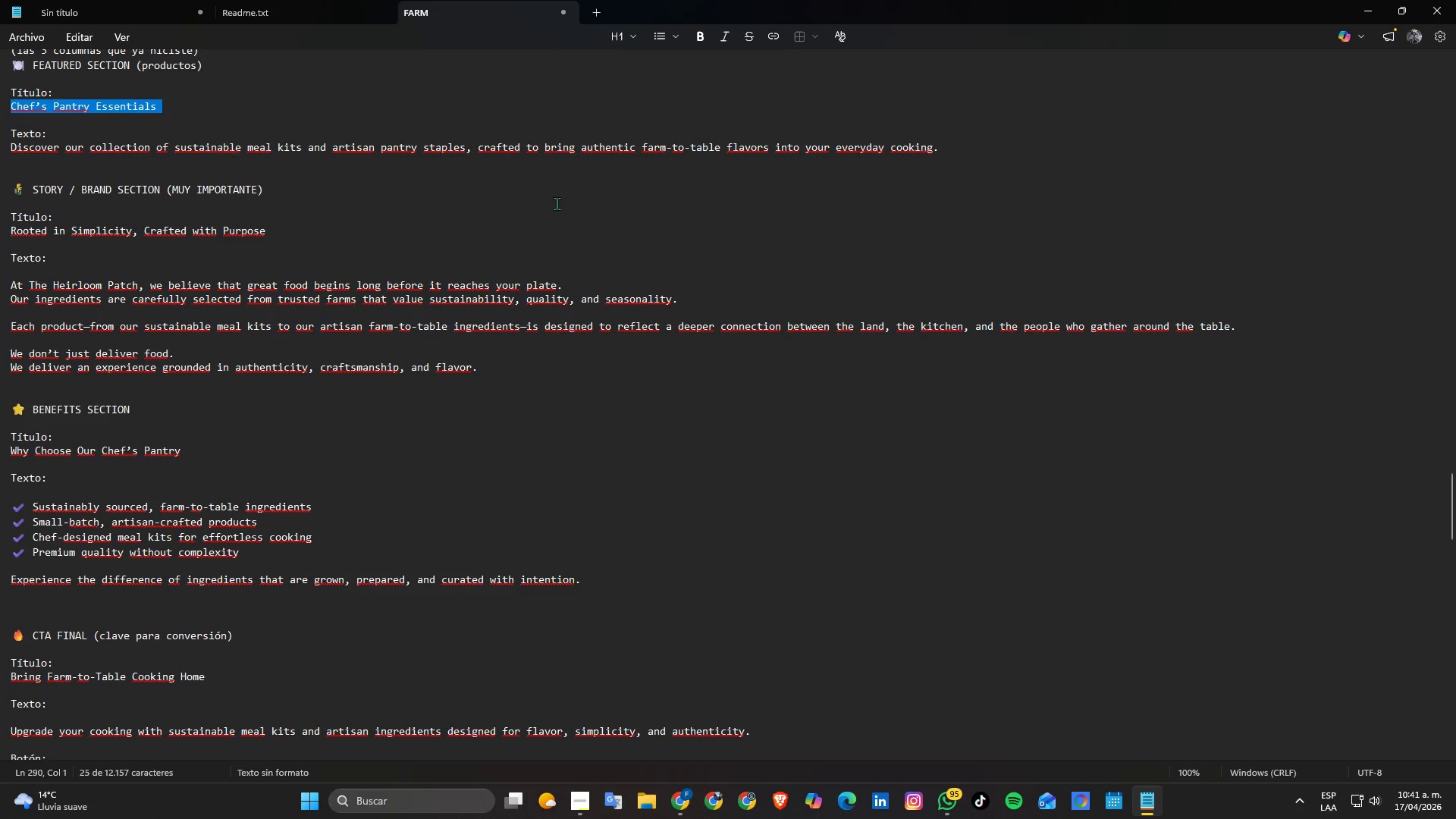 
key(Alt+Tab)
 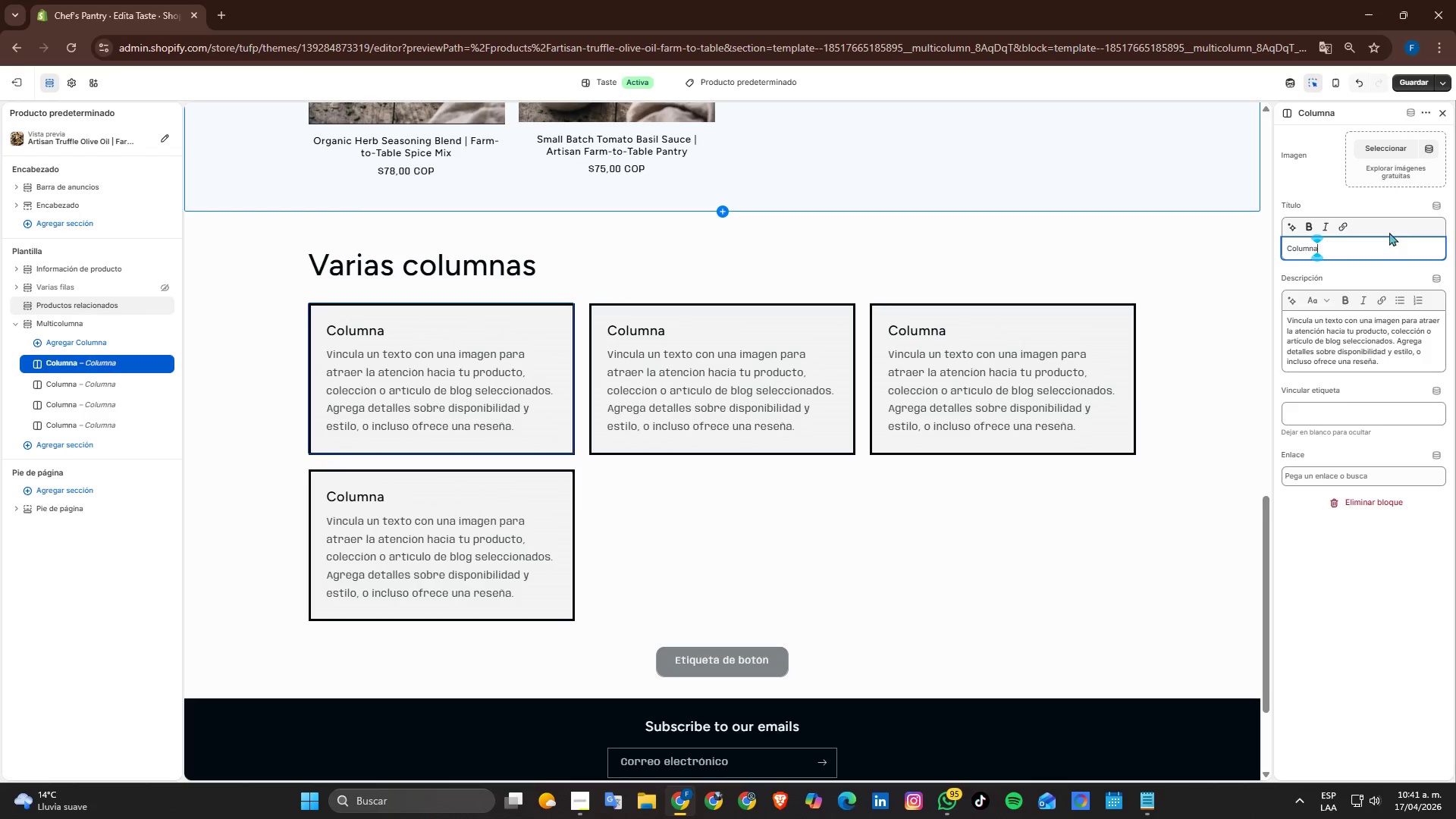 
left_click_drag(start_coordinate=[1382, 245], to_coordinate=[1012, 246])
 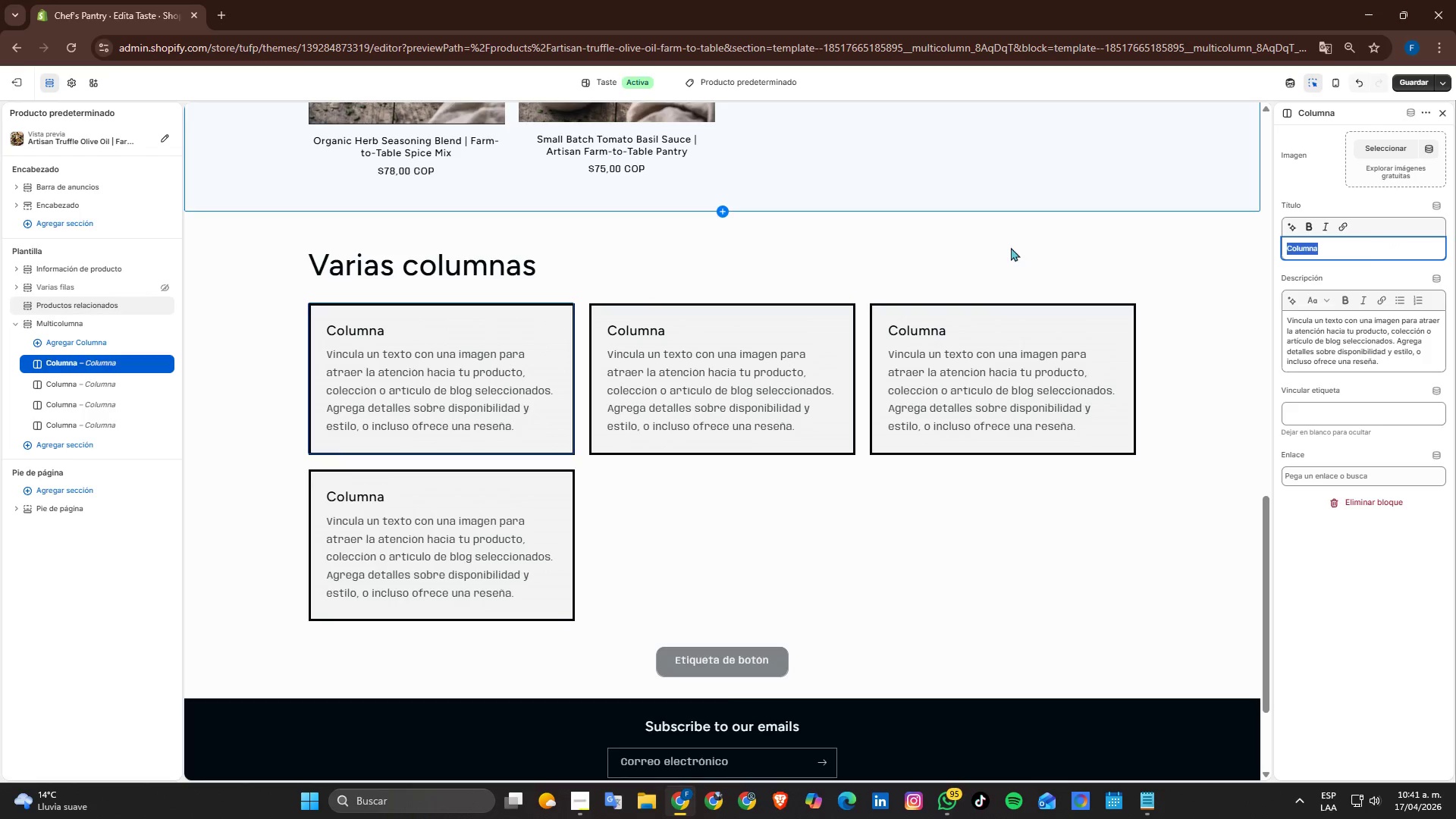 
key(Control+ControlLeft)
 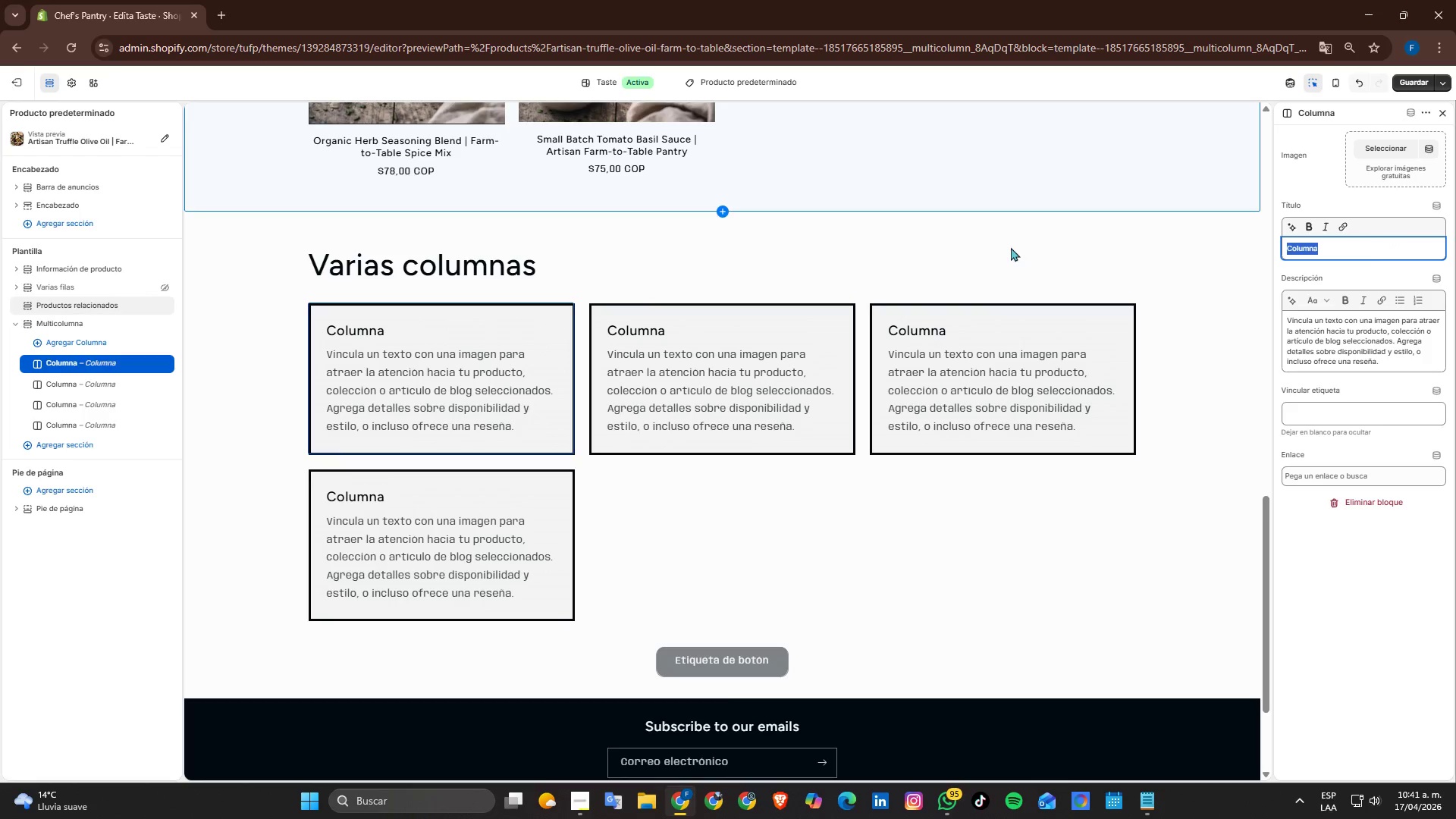 
key(Control+V)
 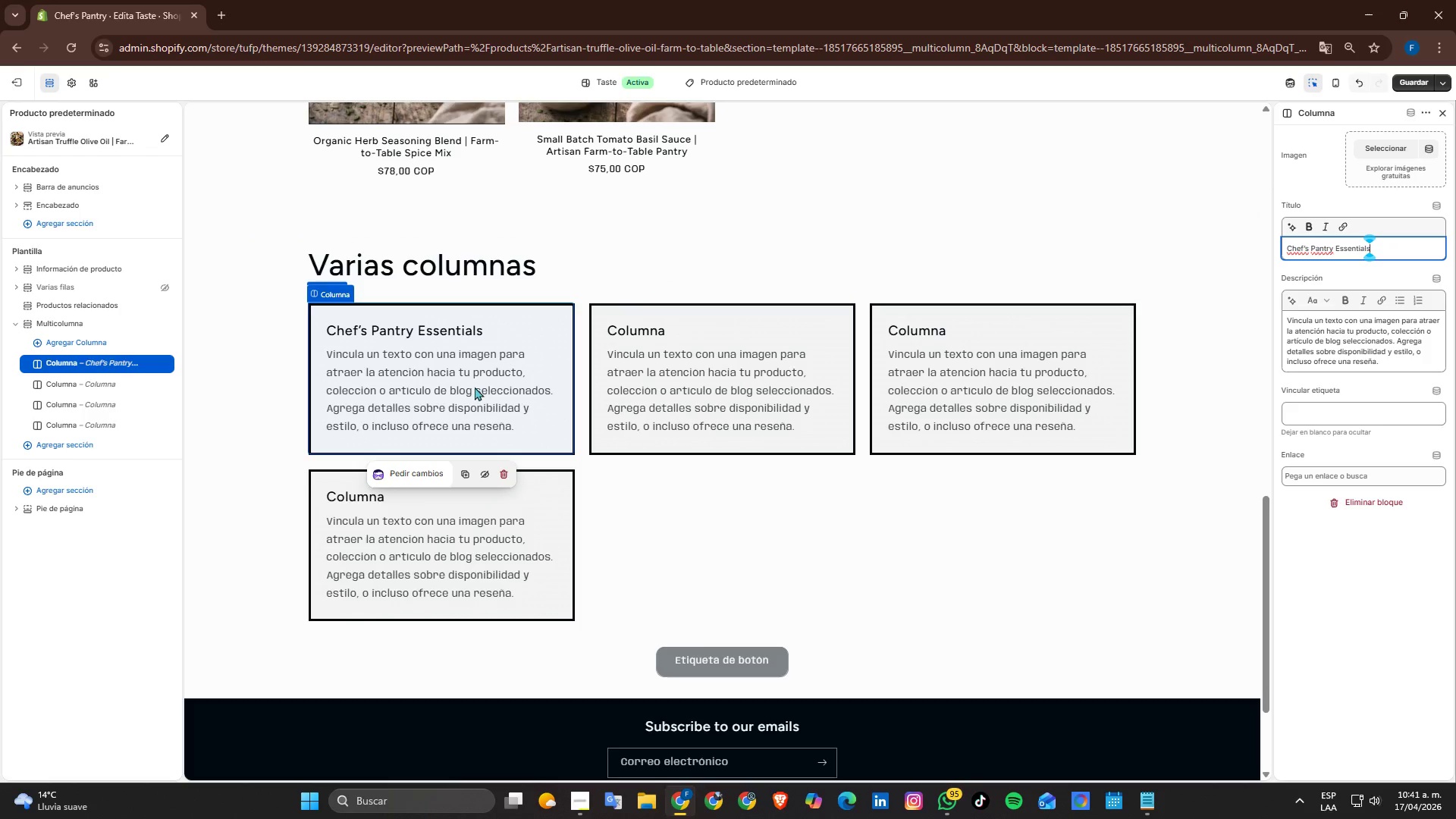 
key(Alt+AltLeft)
 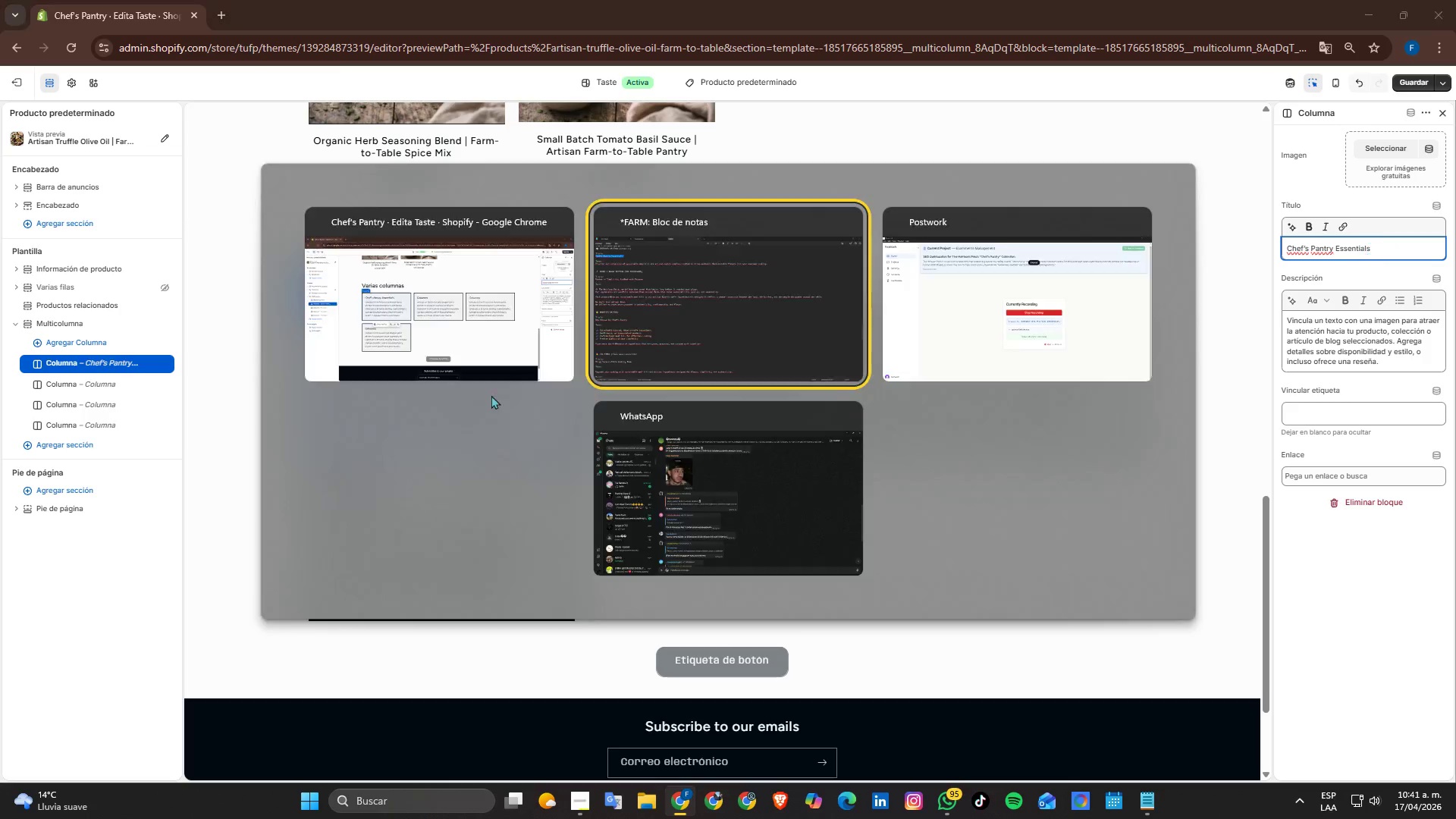 
key(Alt+Tab)
 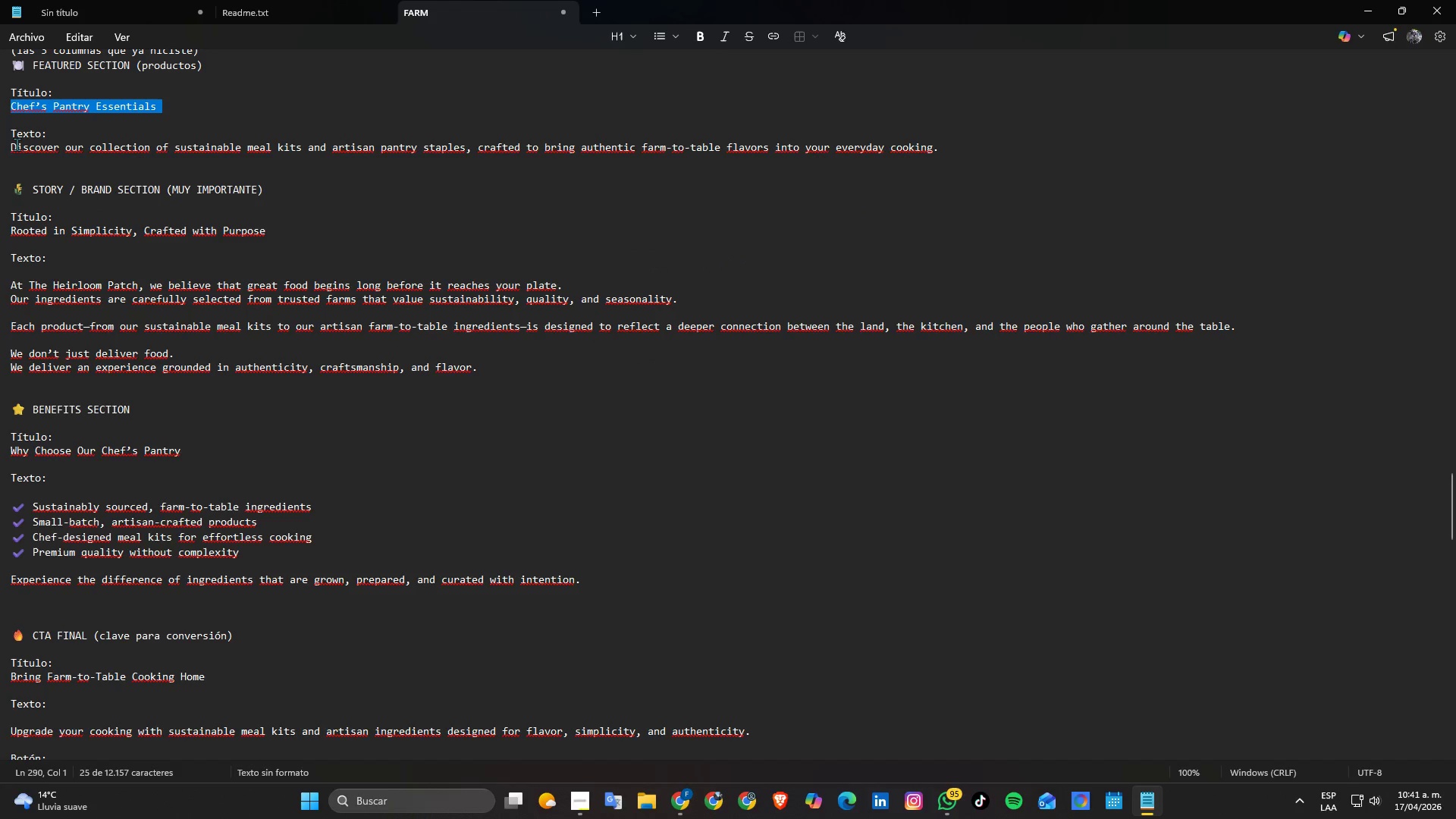 
left_click([10, 144])
 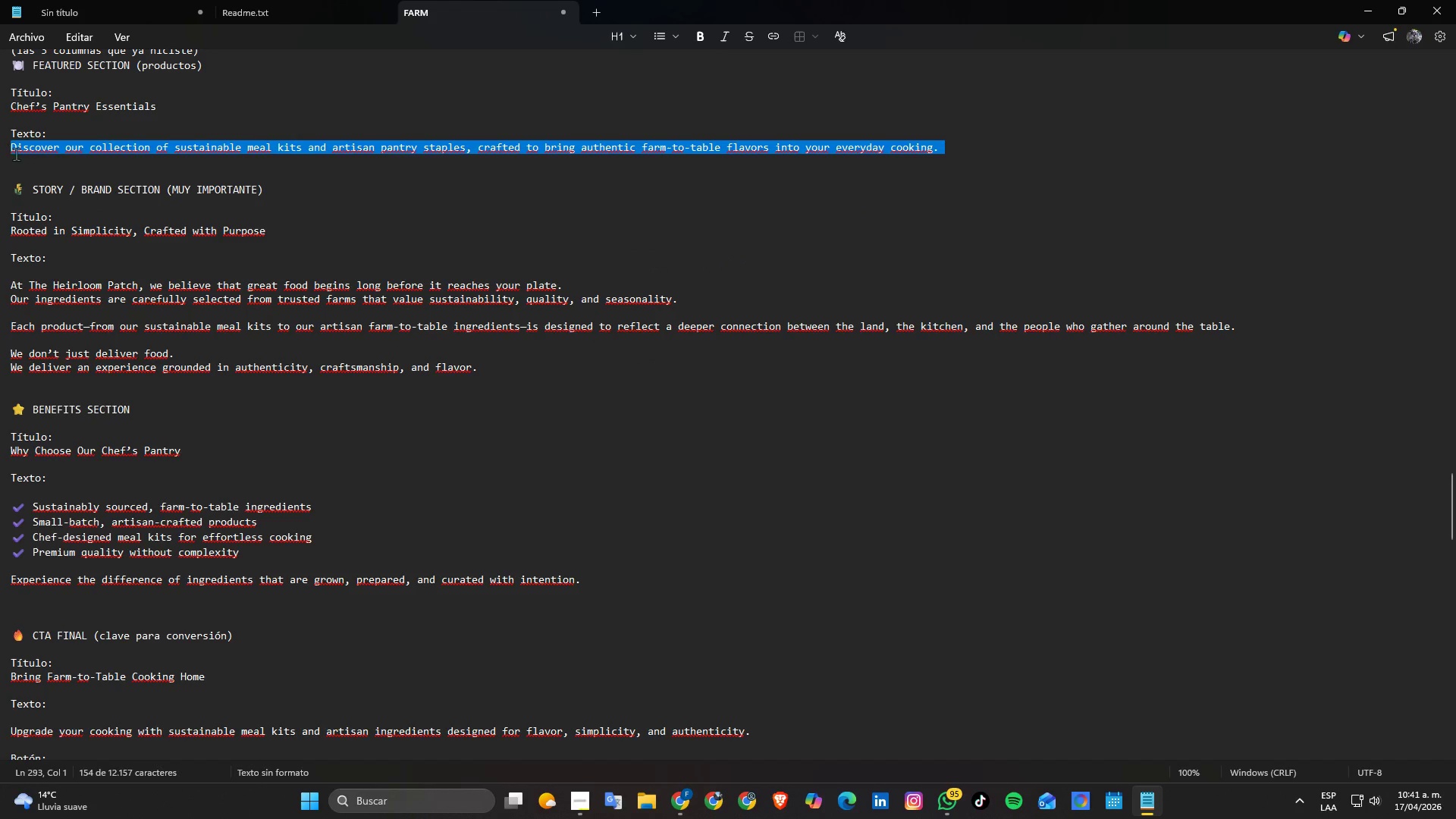 
key(Control+C)
 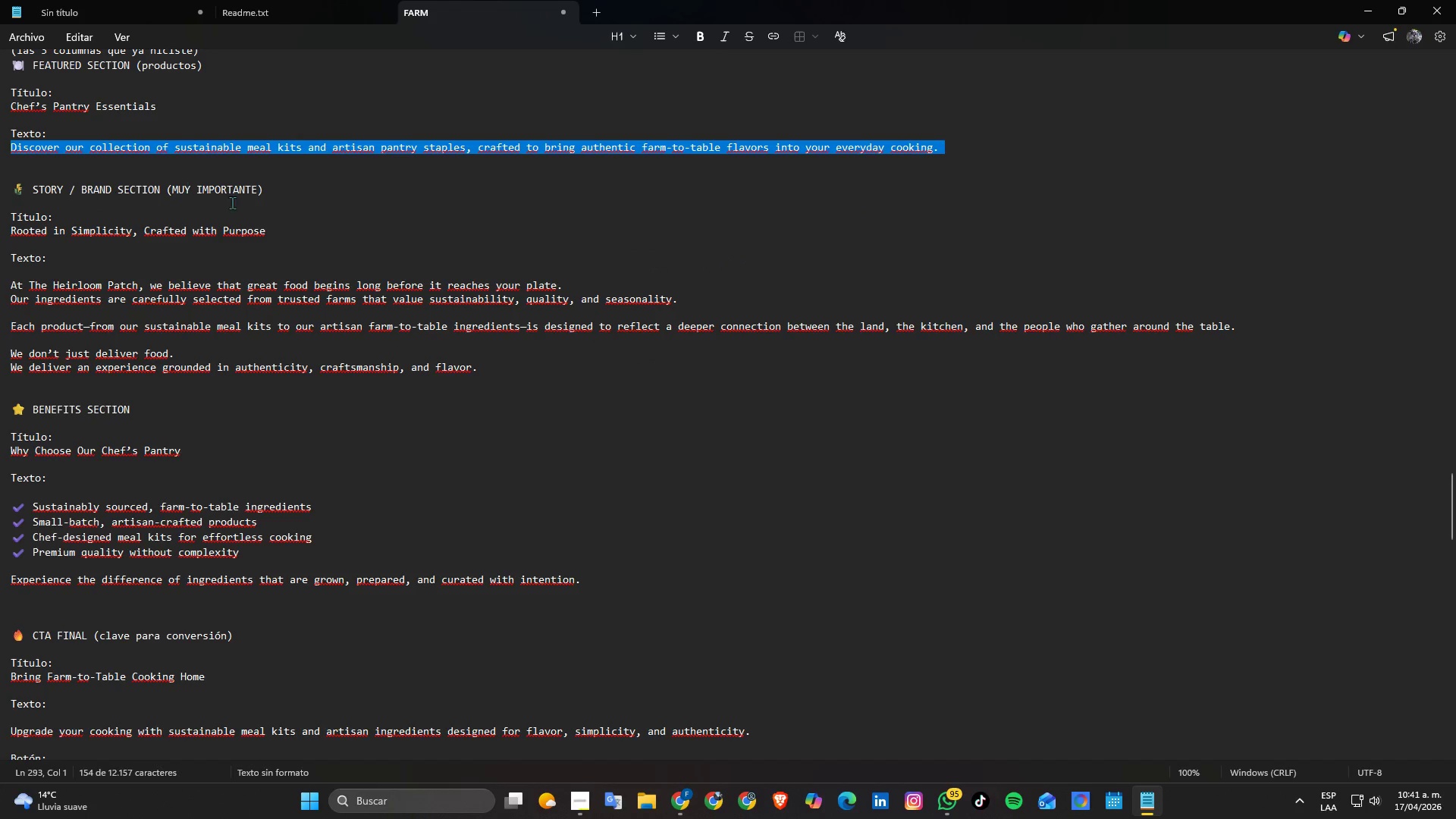 
key(Alt+AltLeft)
 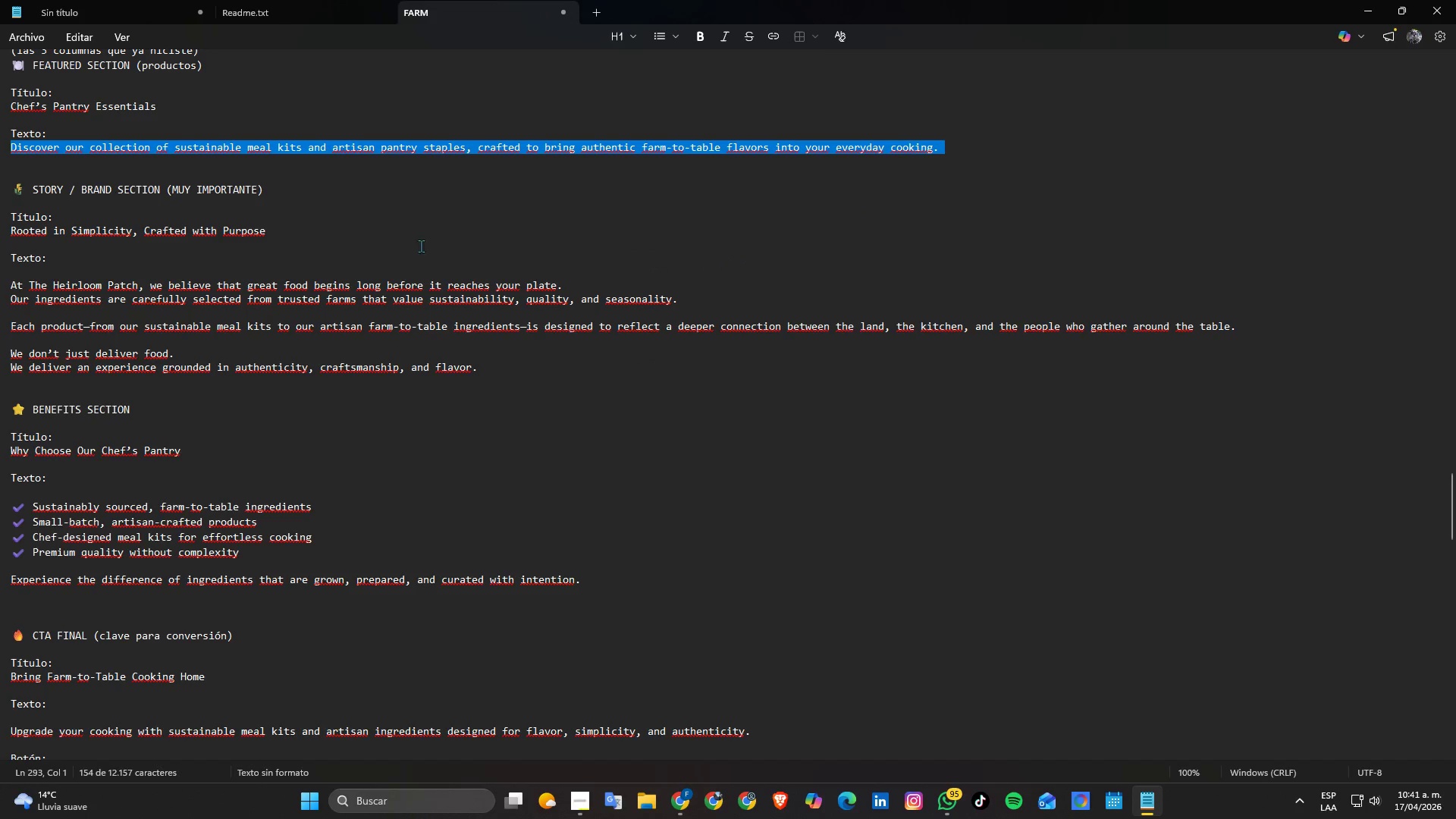 
key(Alt+Tab)
 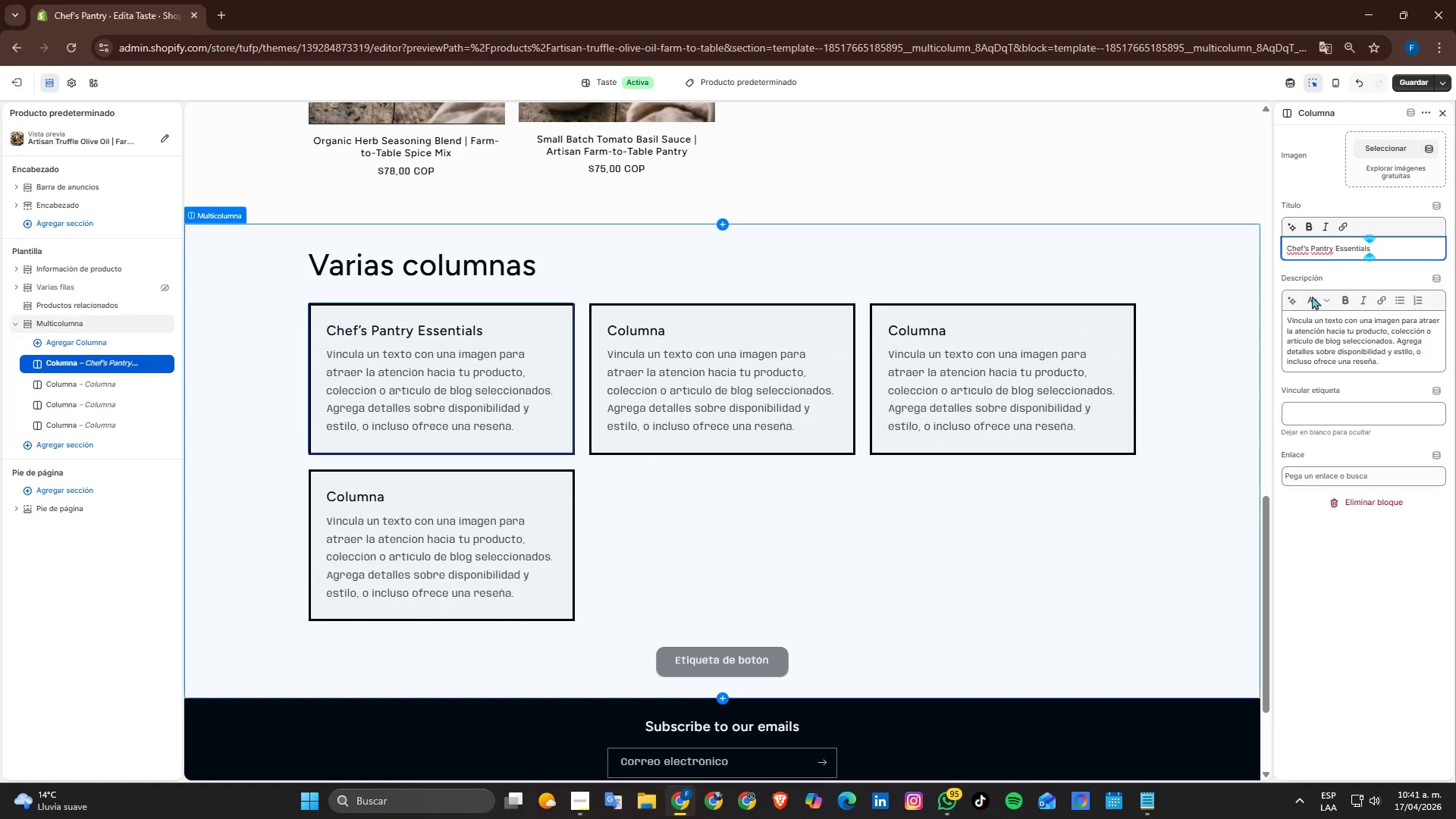 
left_click([1324, 331])
 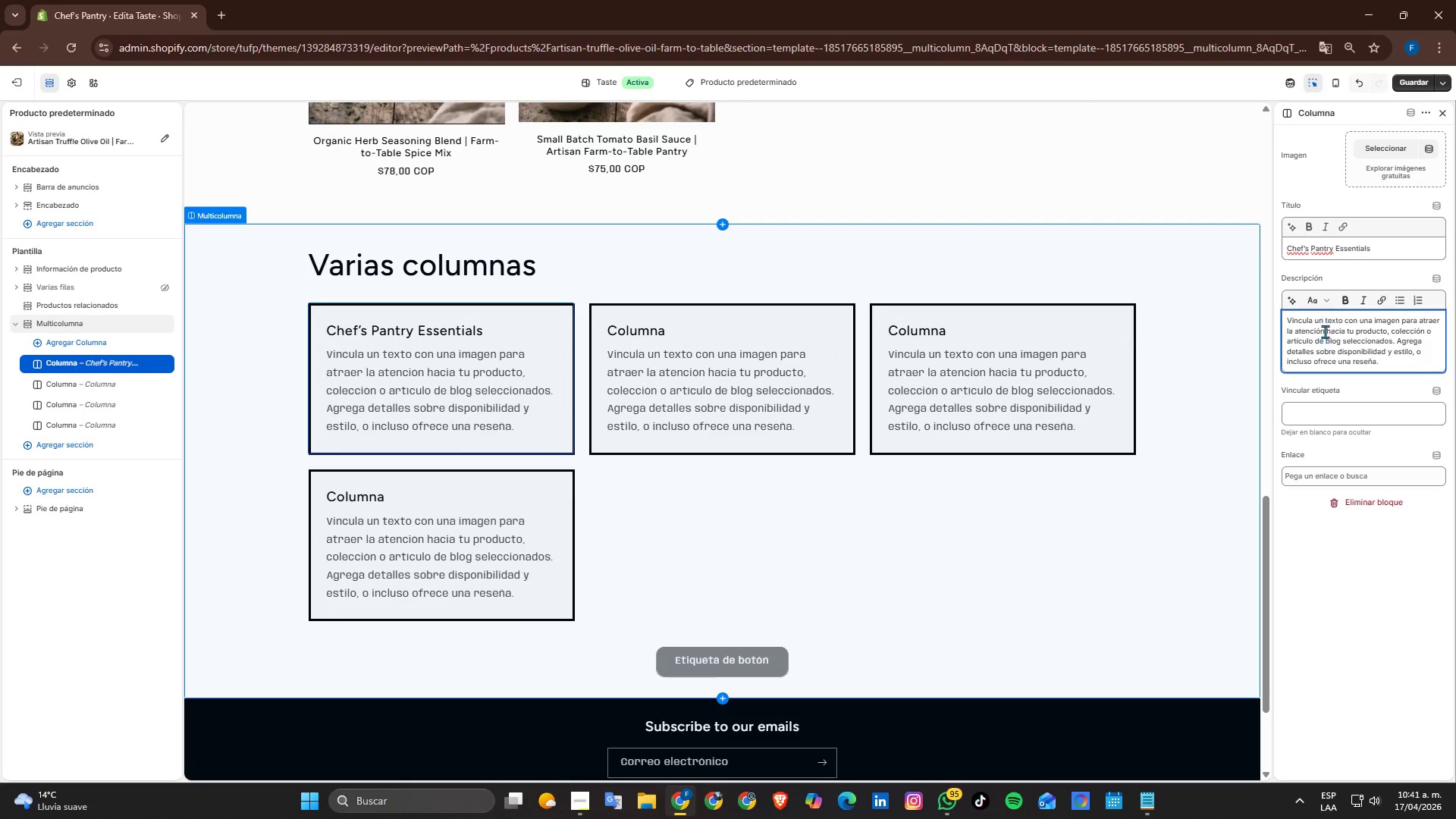 
triple_click([1325, 331])
 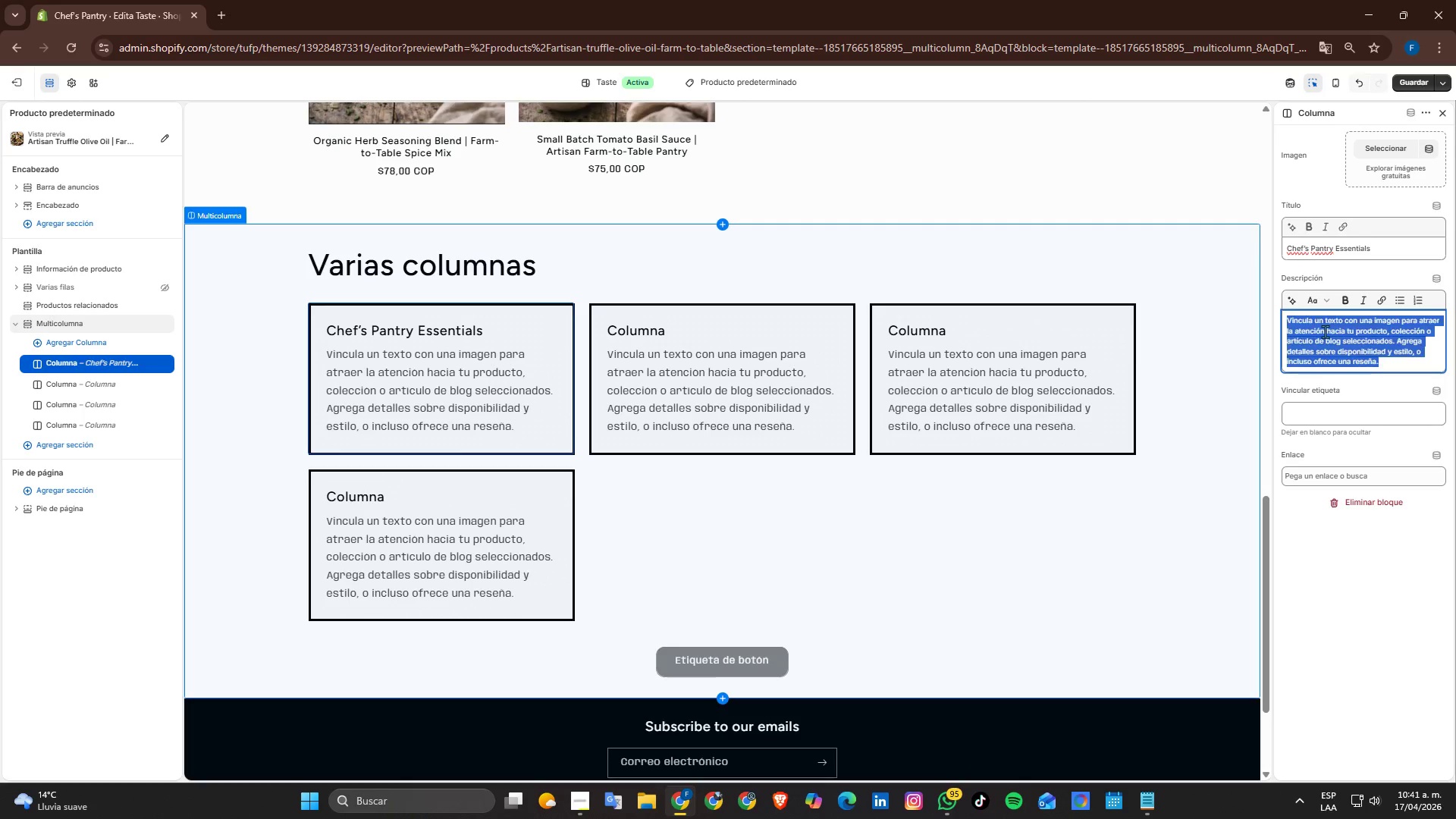 
key(Control+ControlLeft)
 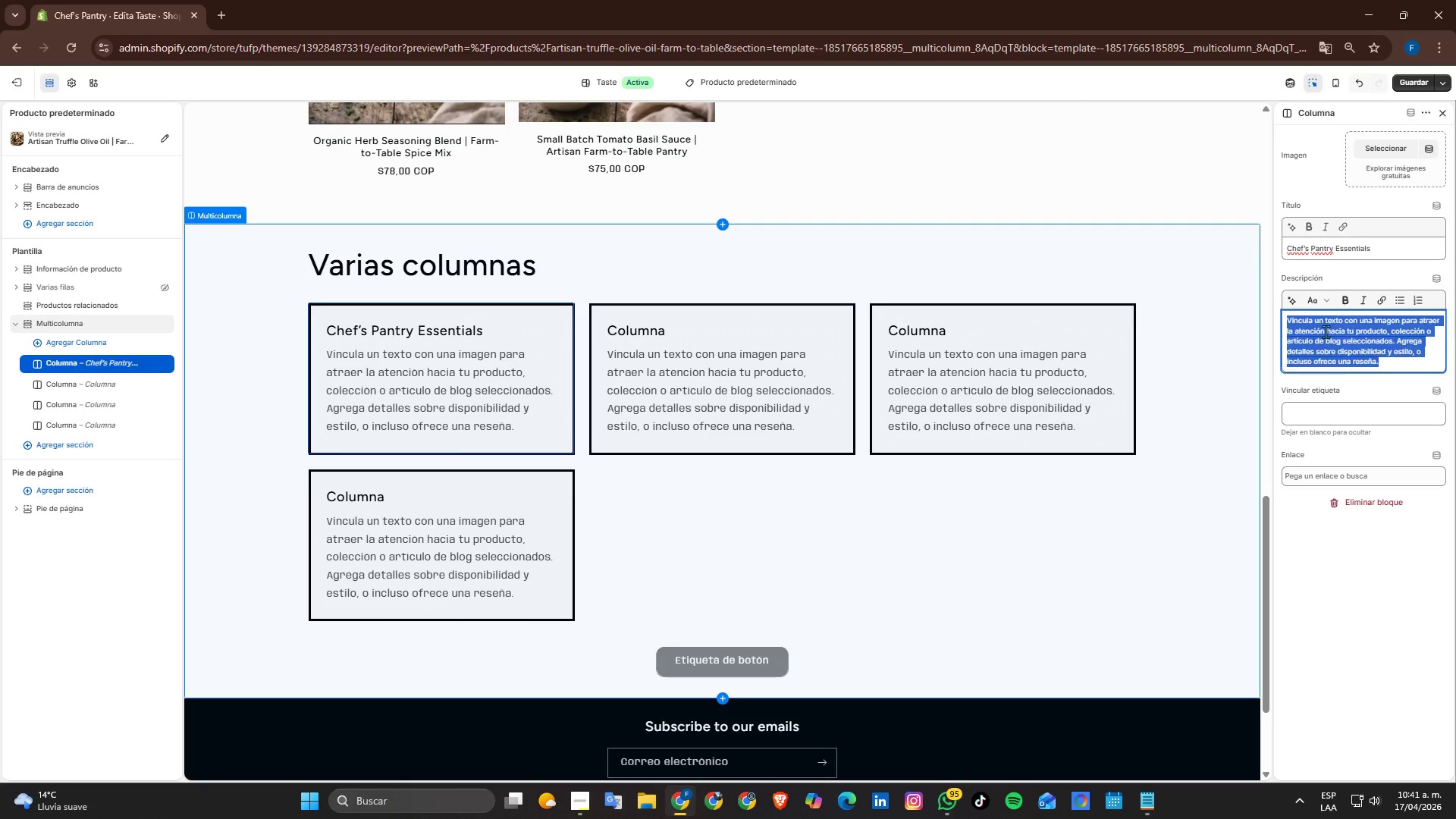 
key(Control+V)
 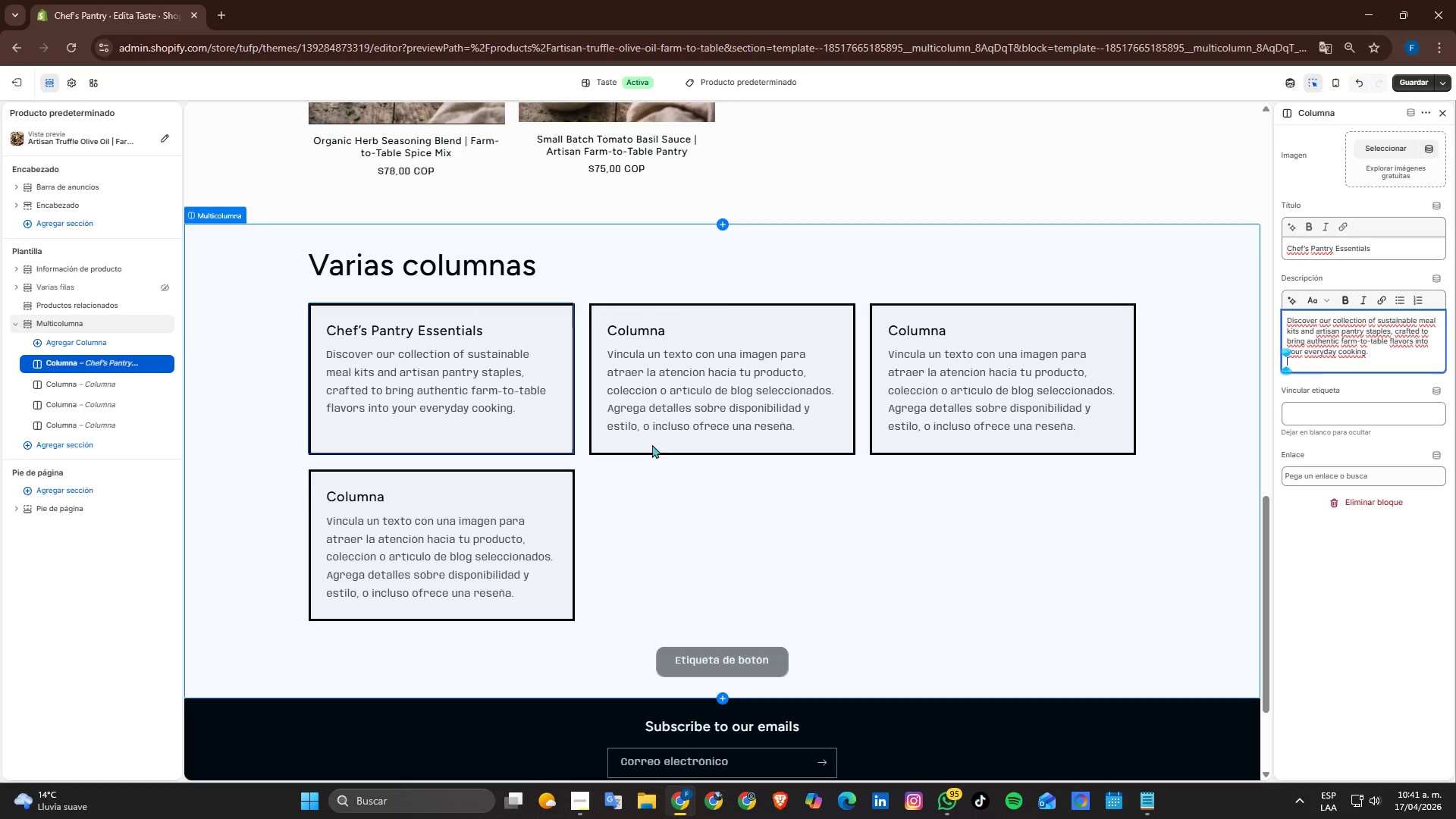 
left_click([673, 394])
 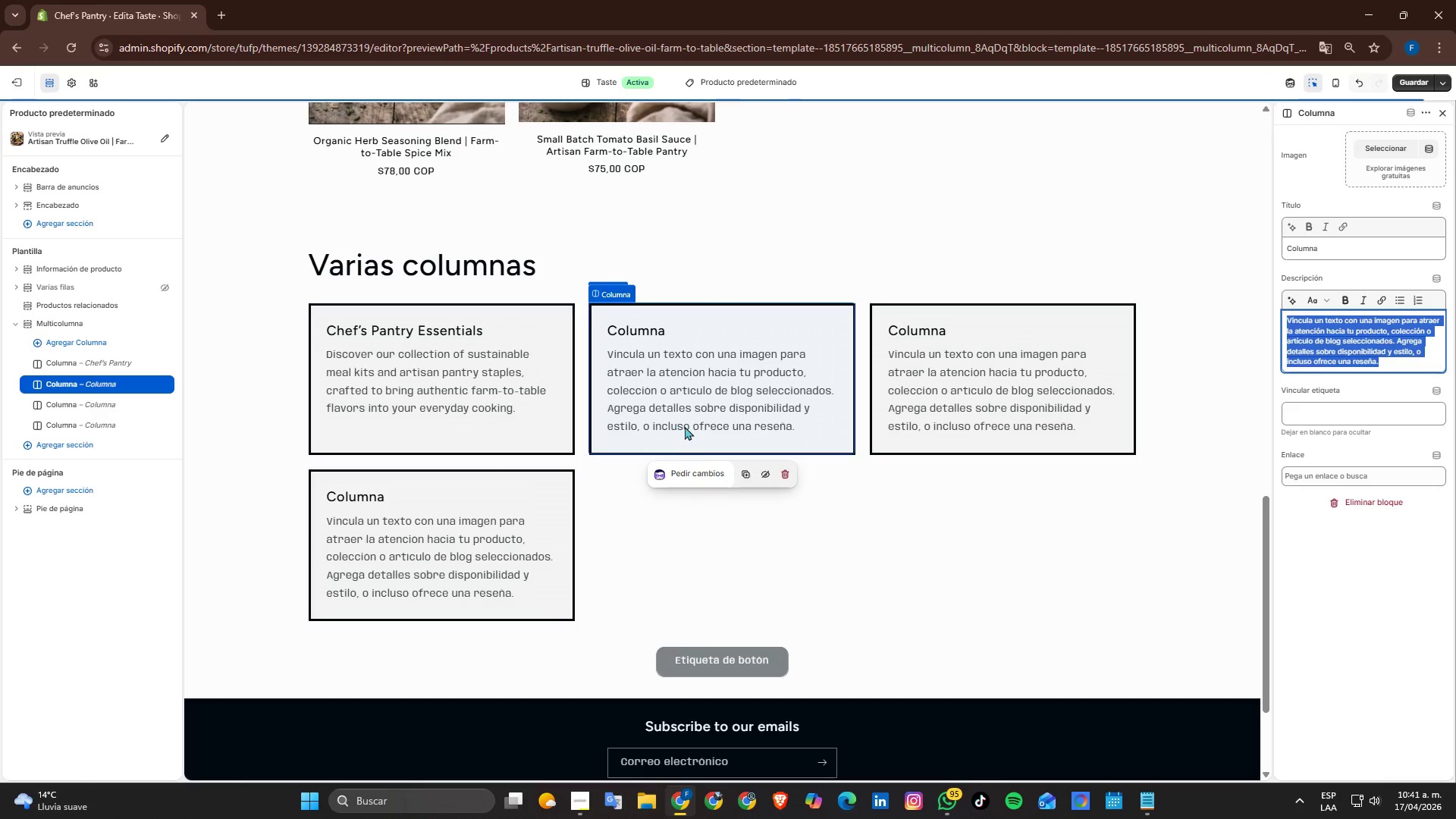 
key(Alt+AltLeft)
 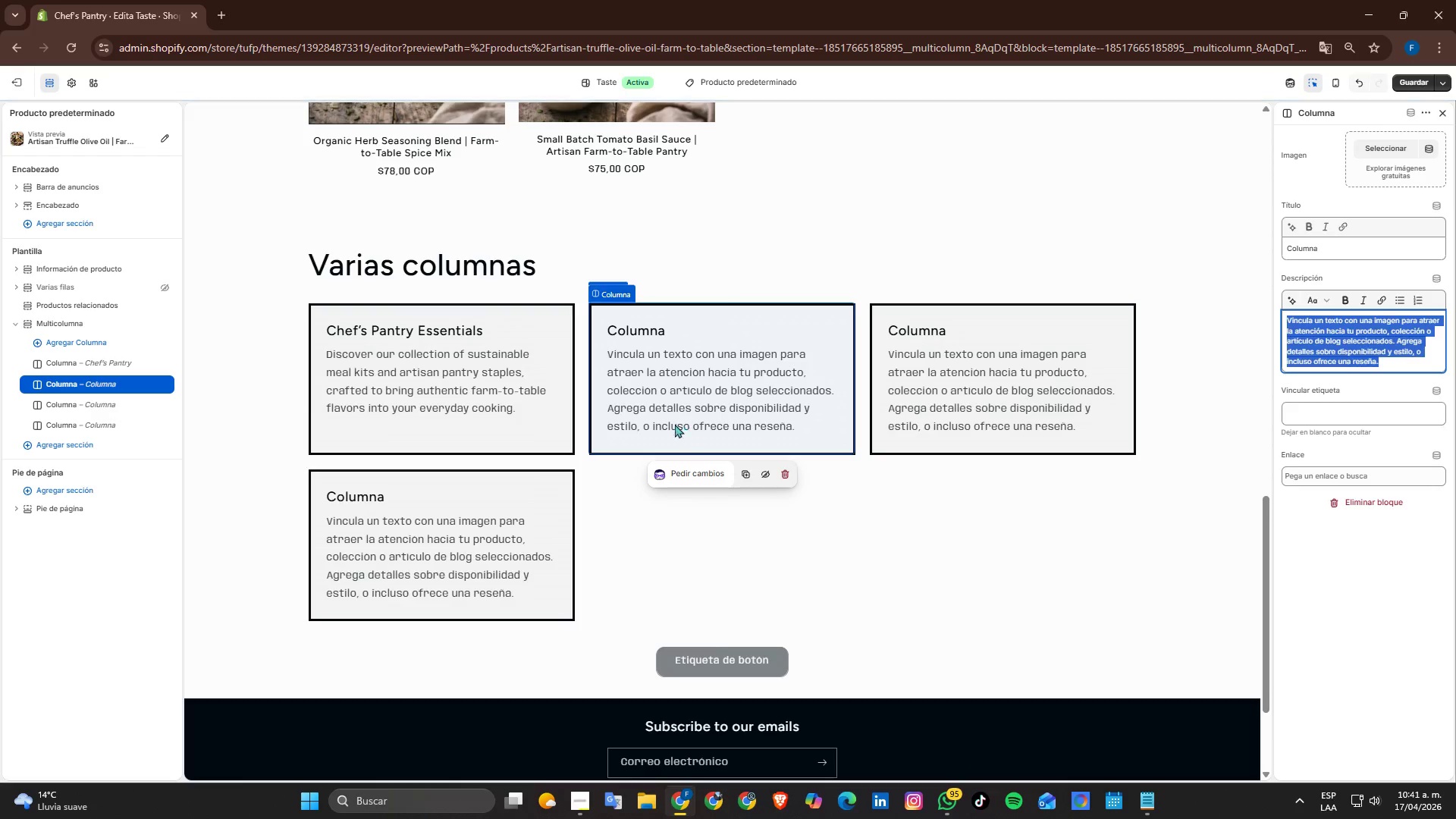 
key(Alt+Tab)
 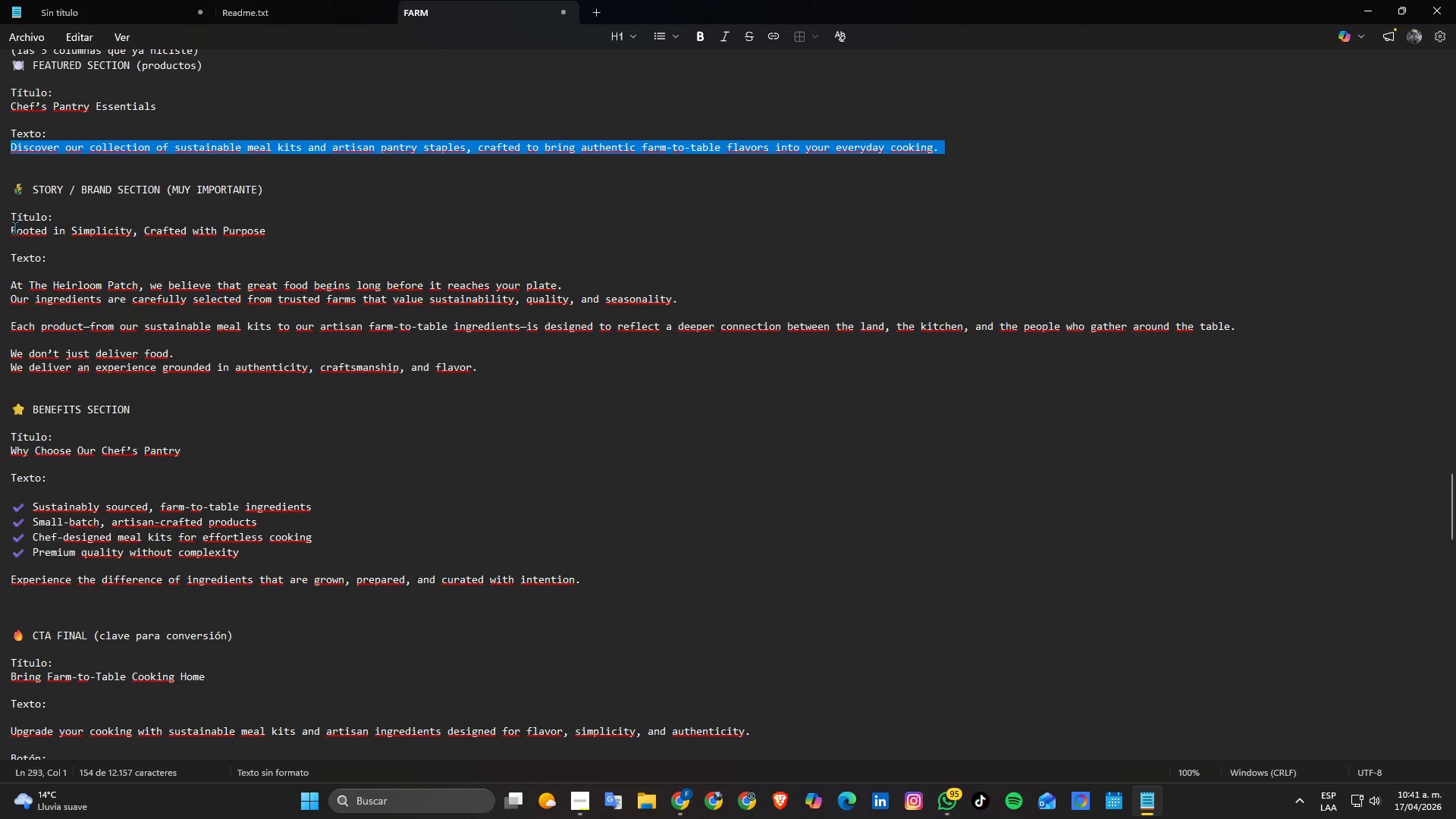 
left_click_drag(start_coordinate=[9, 231], to_coordinate=[295, 231])
 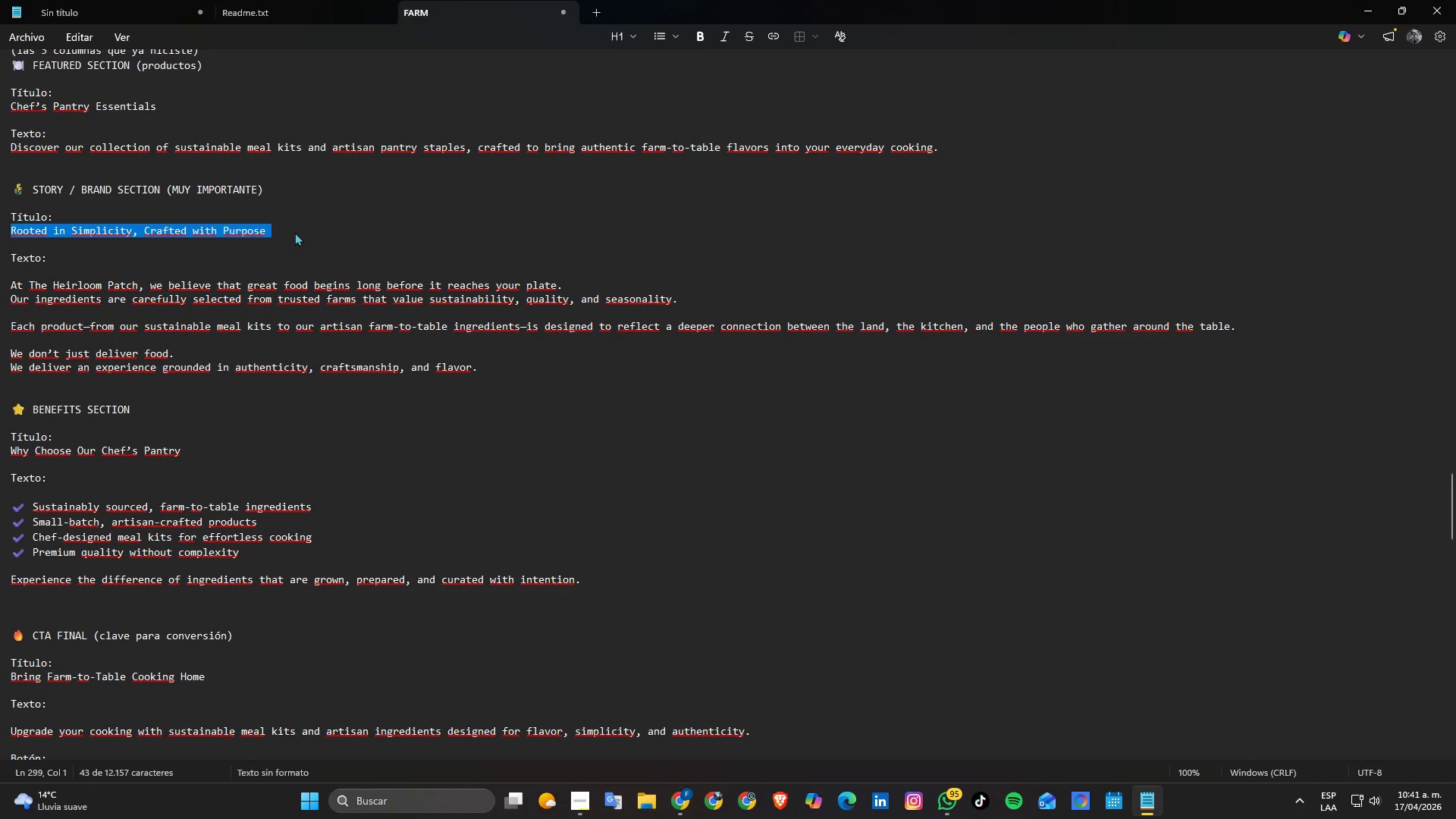 
key(Control+C)
 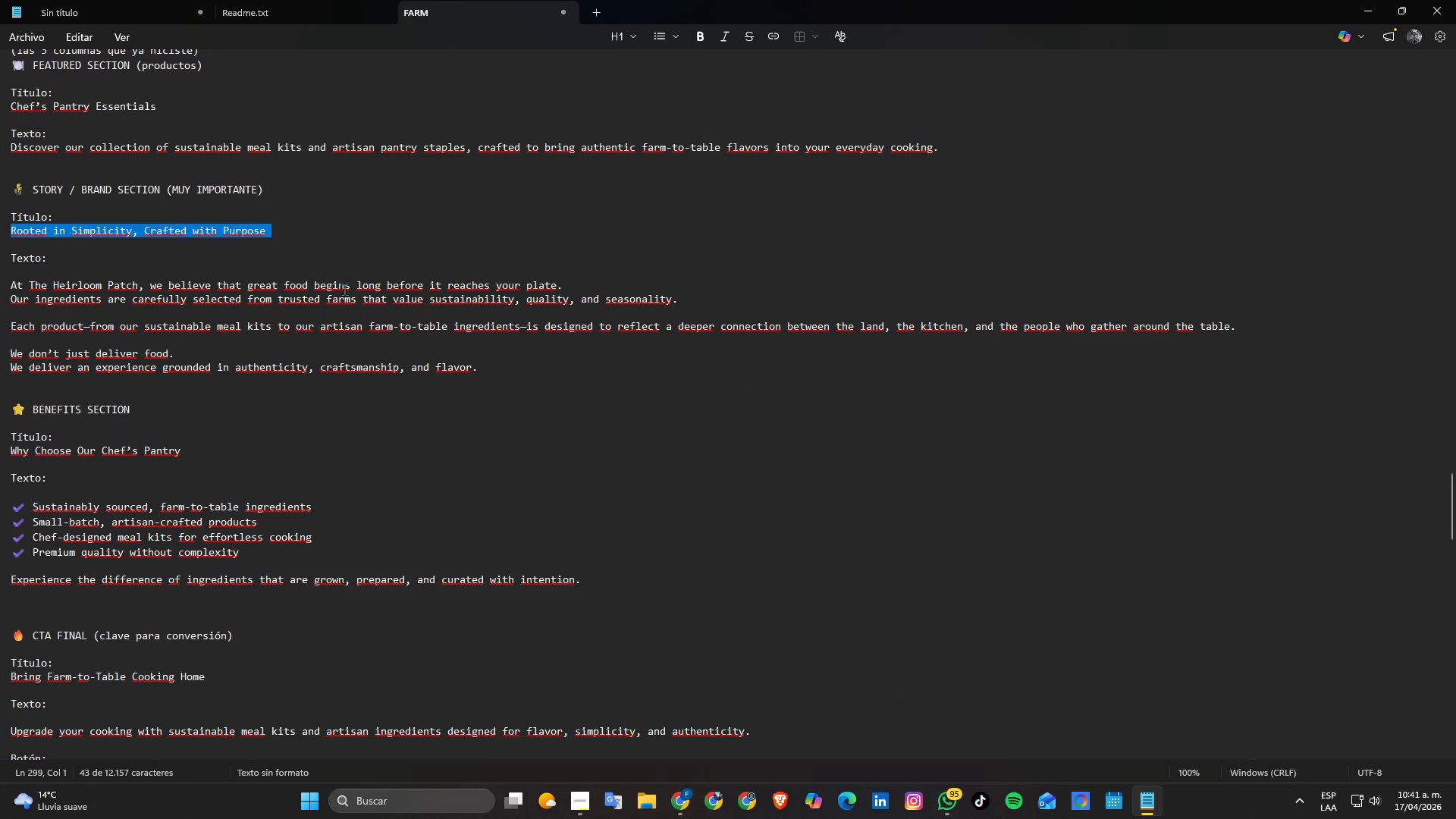 
key(Alt+Tab)
 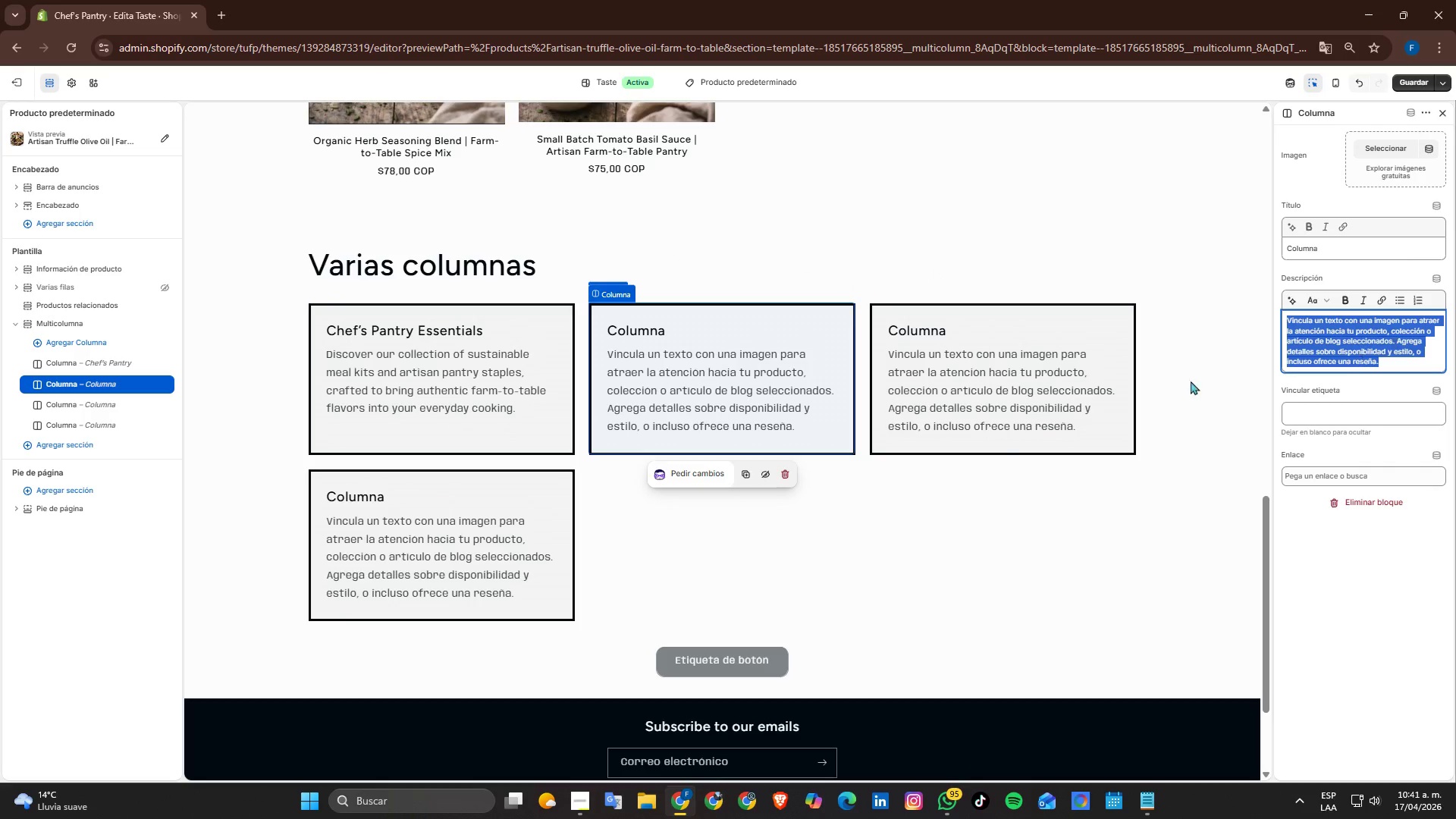 
key(Alt+AltLeft)
 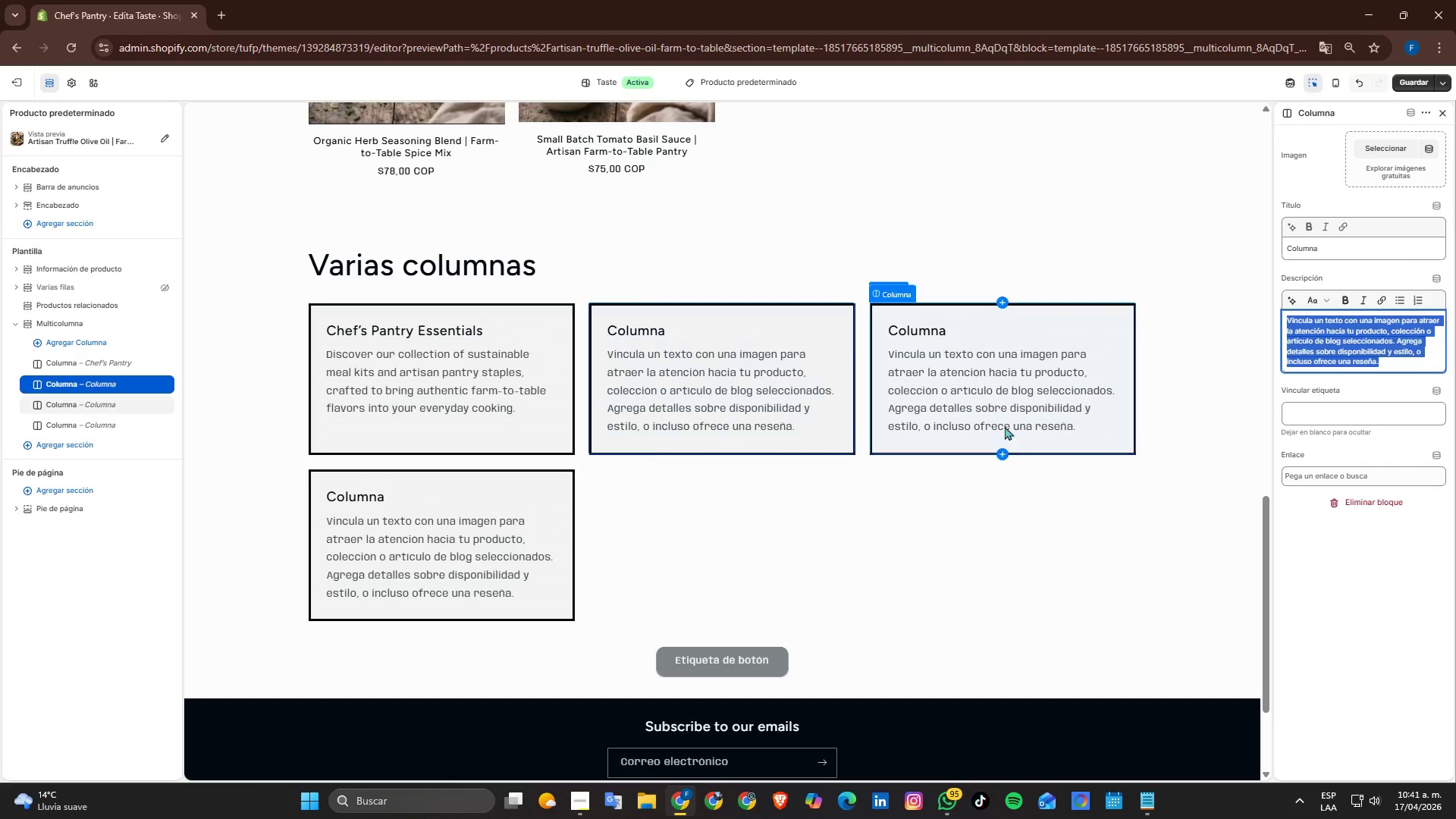 
key(Alt+Tab)
 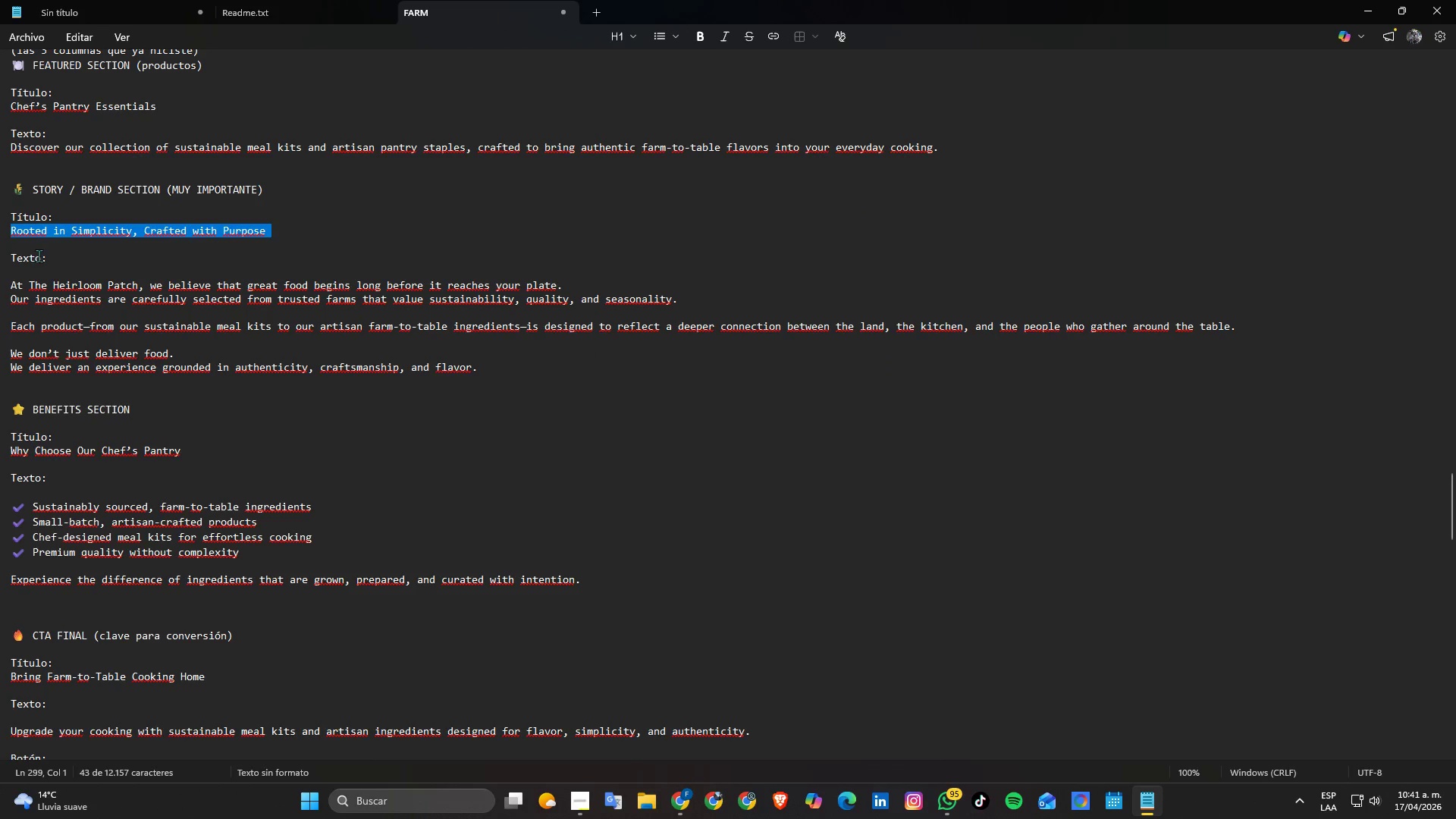 
key(Alt+AltLeft)
 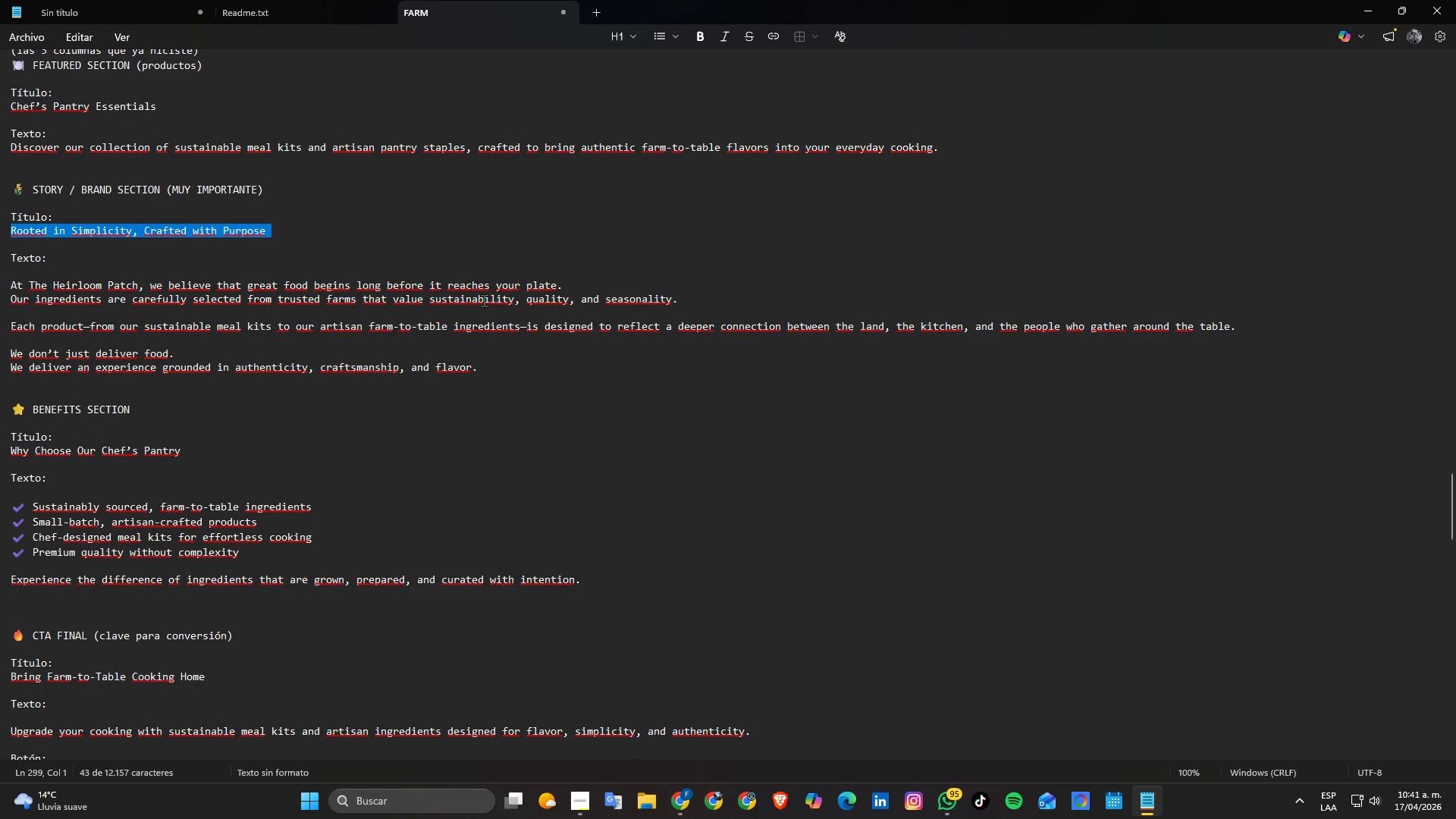 
key(Alt+Tab)
 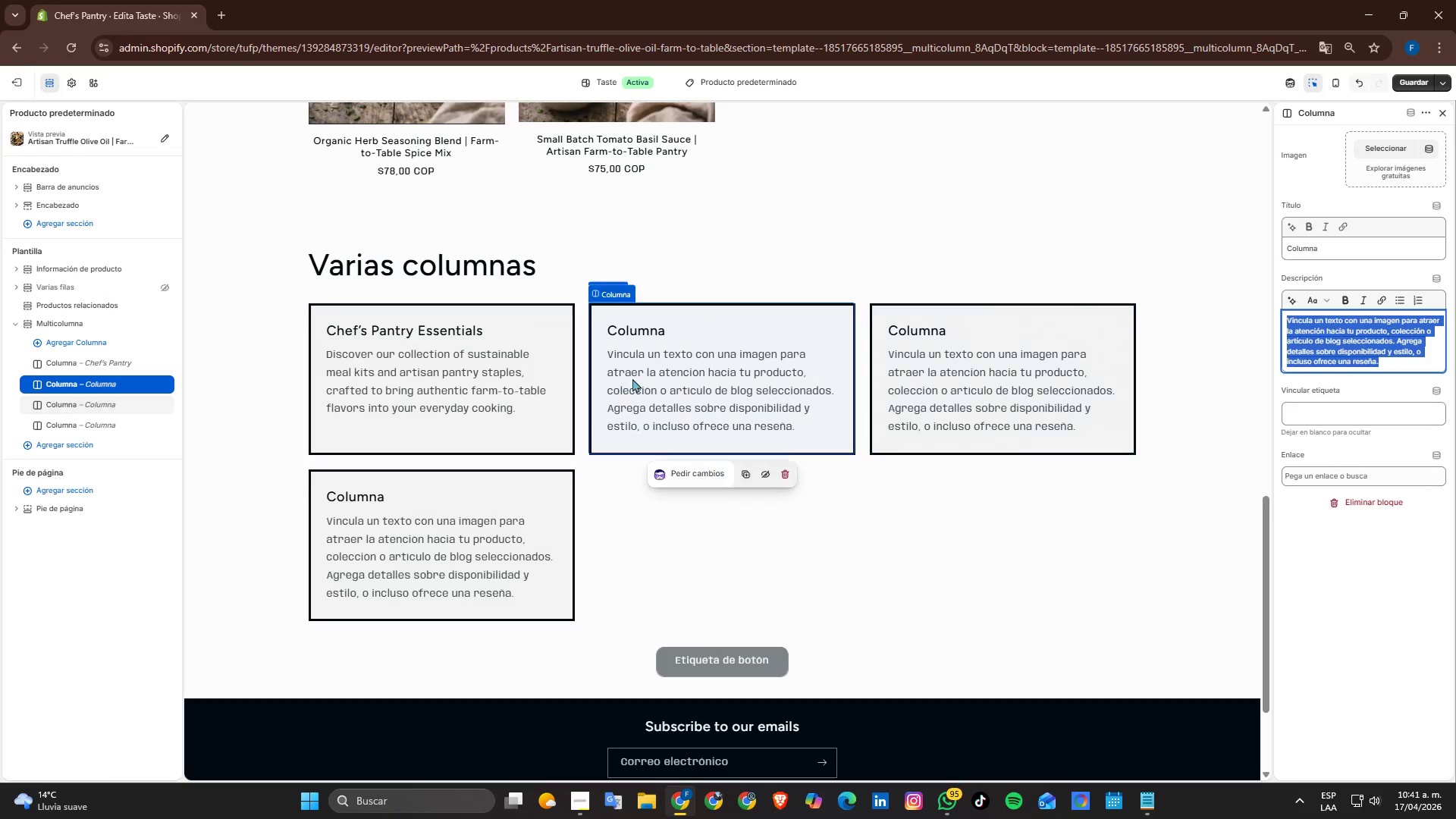 
left_click([651, 378])
 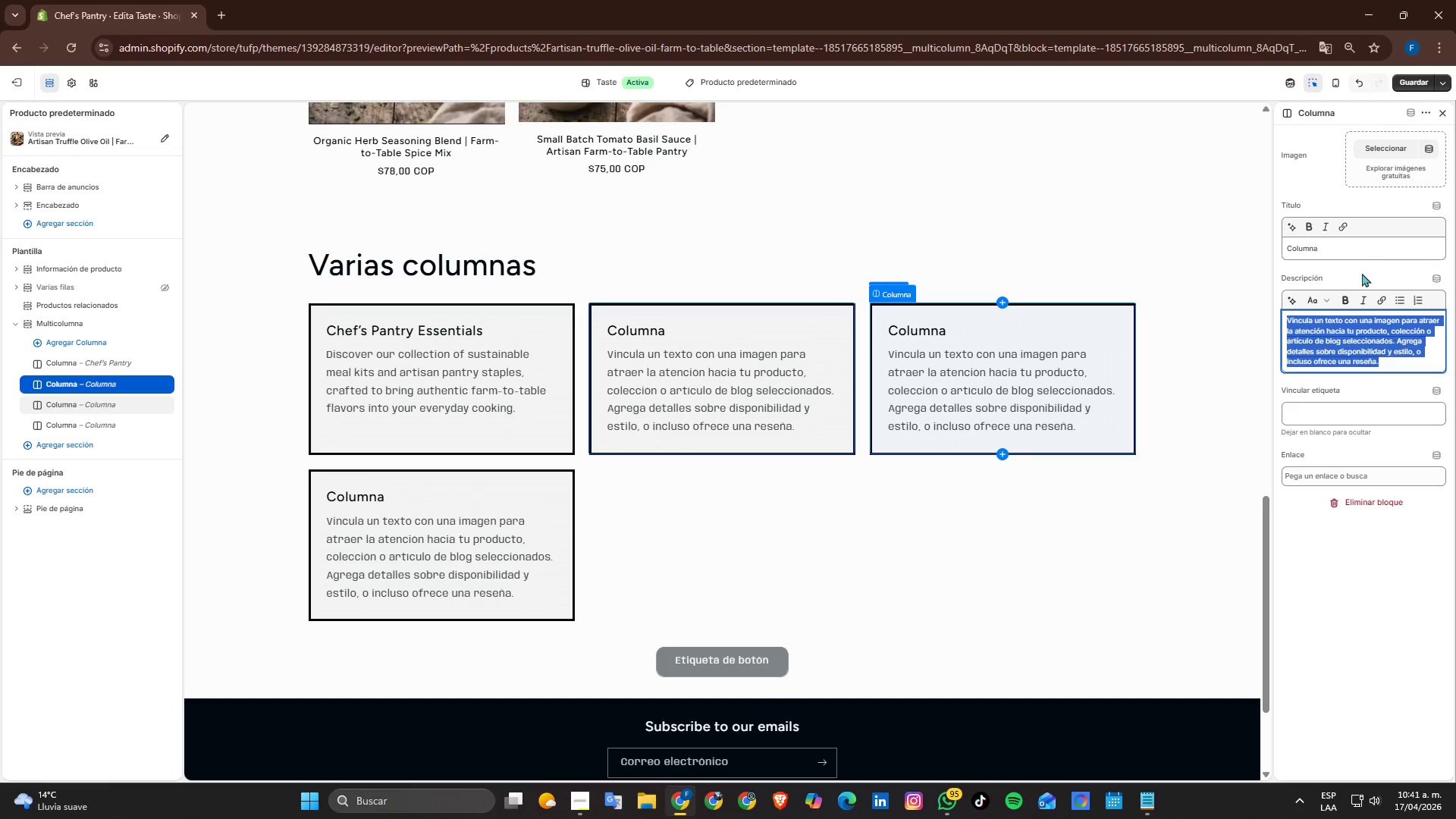 
key(Alt+AltLeft)
 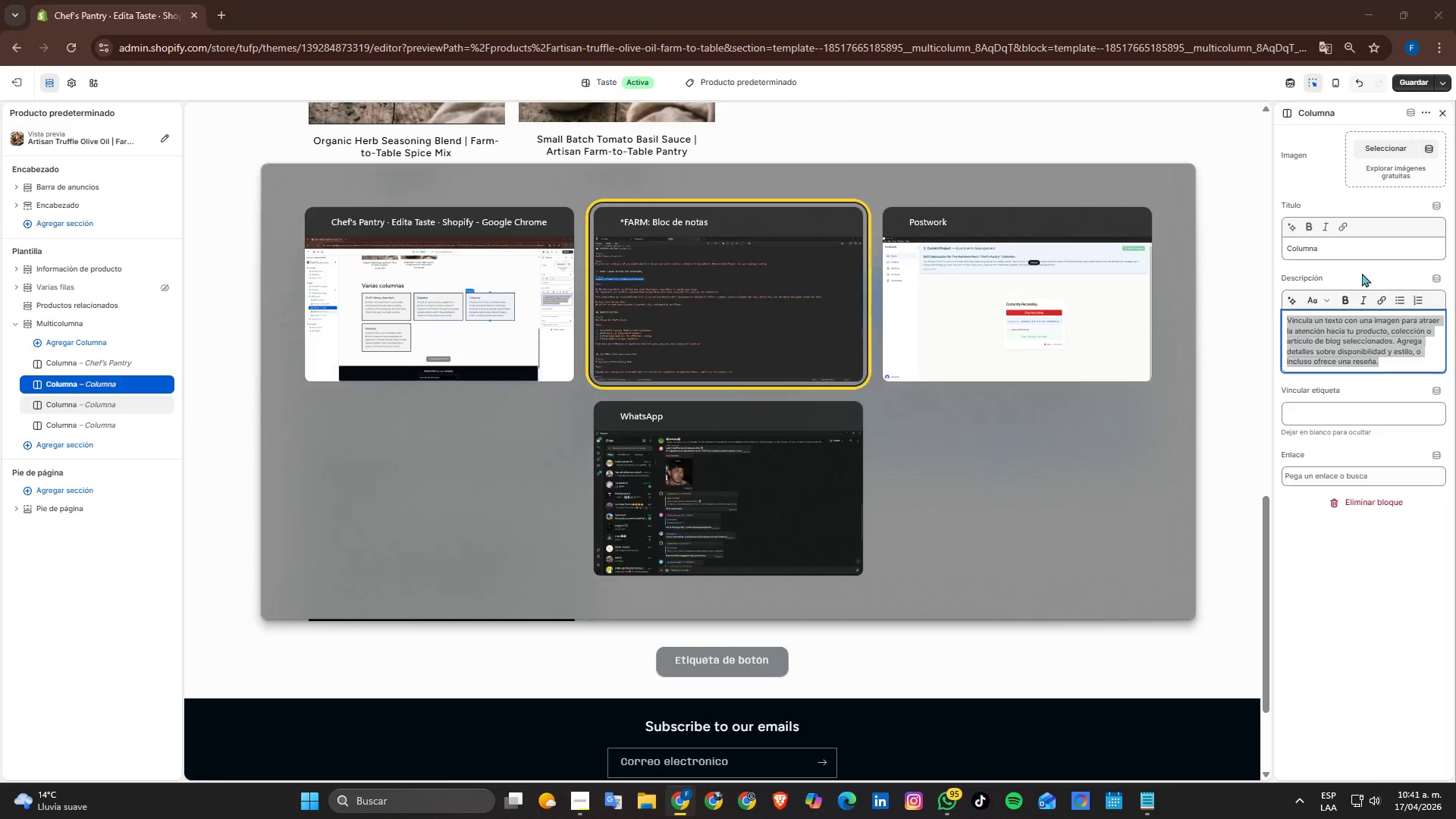 
key(Alt+Tab)
 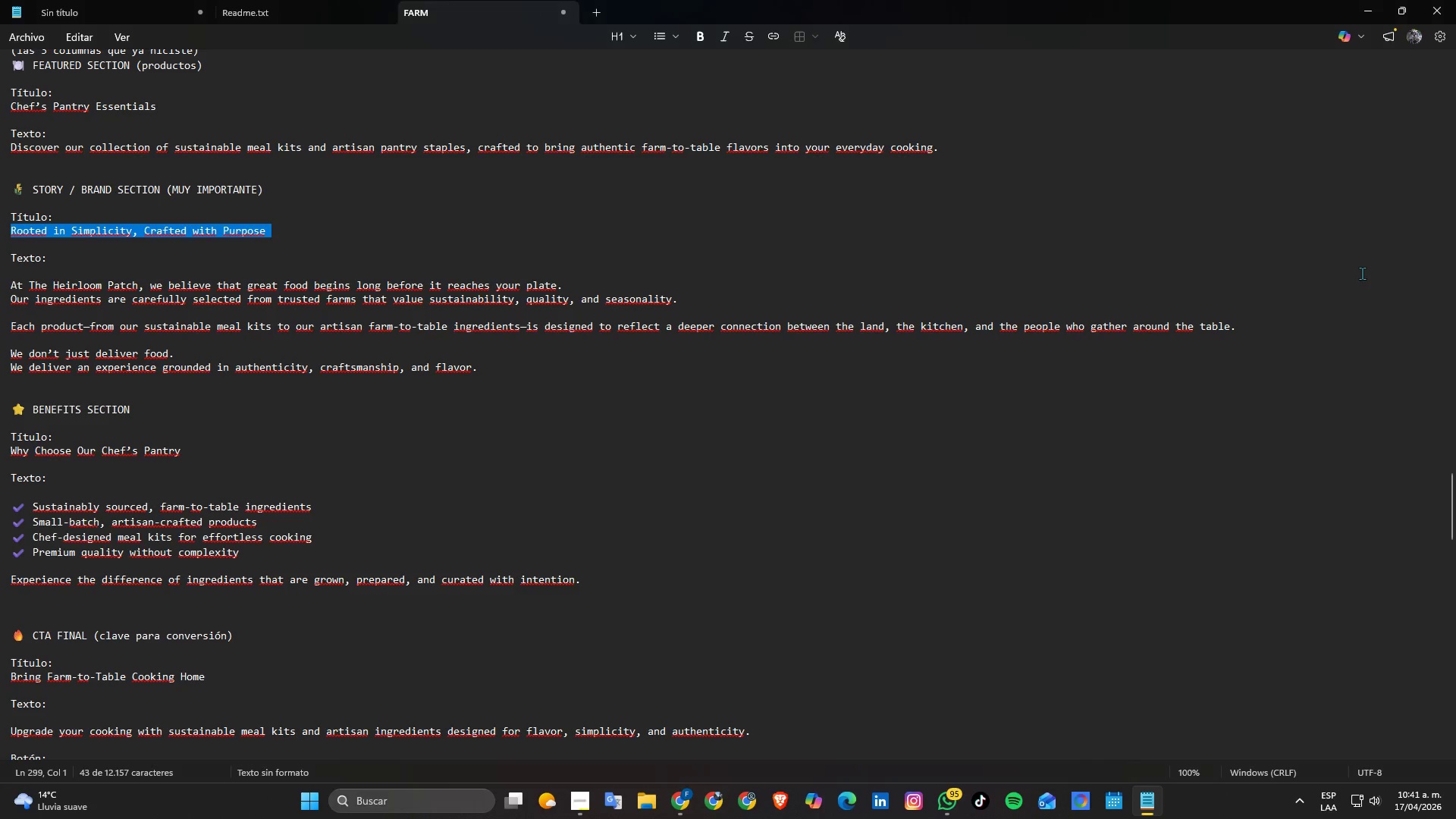 
key(Alt+AltLeft)
 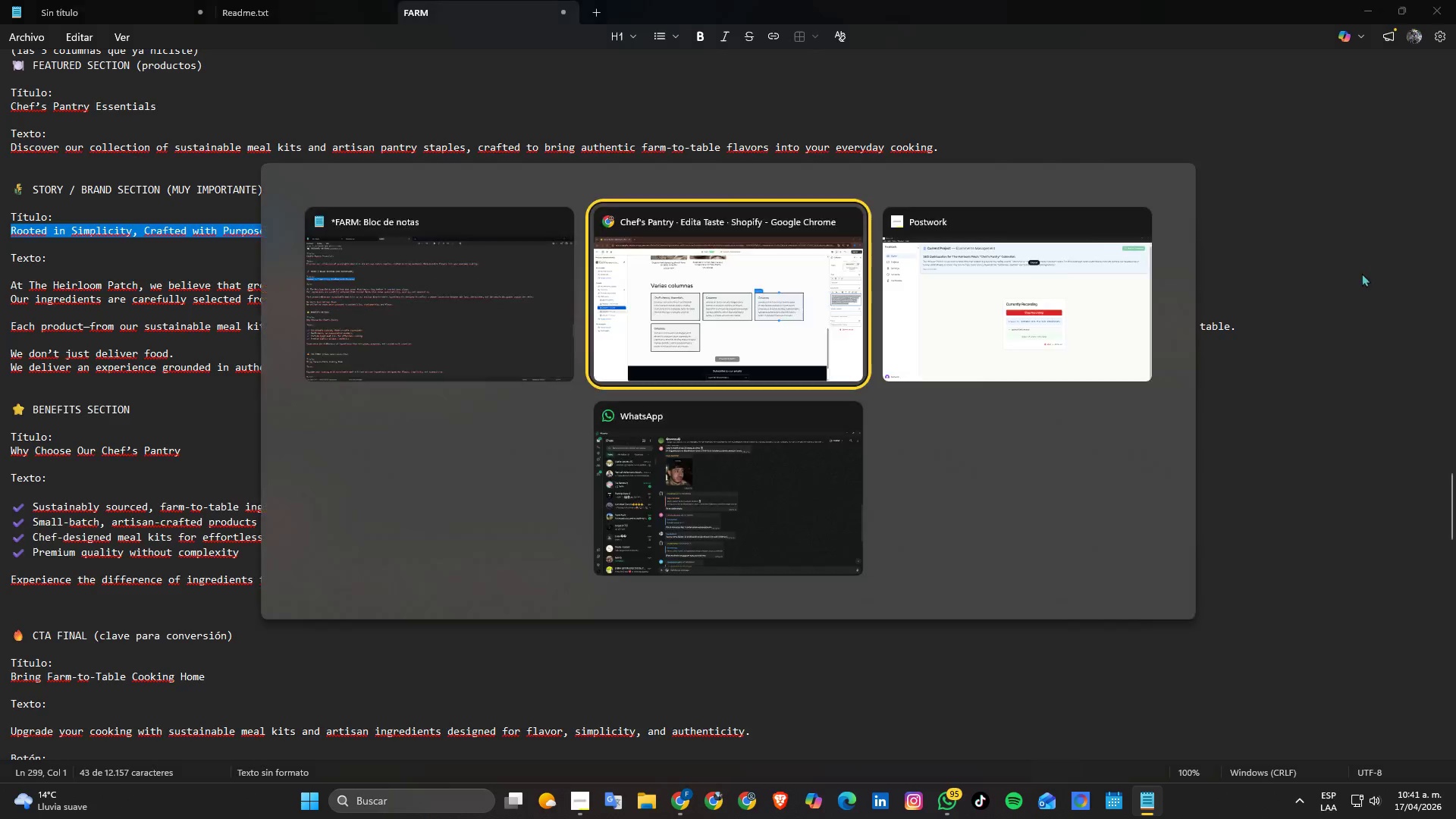 
key(Alt+Tab)
 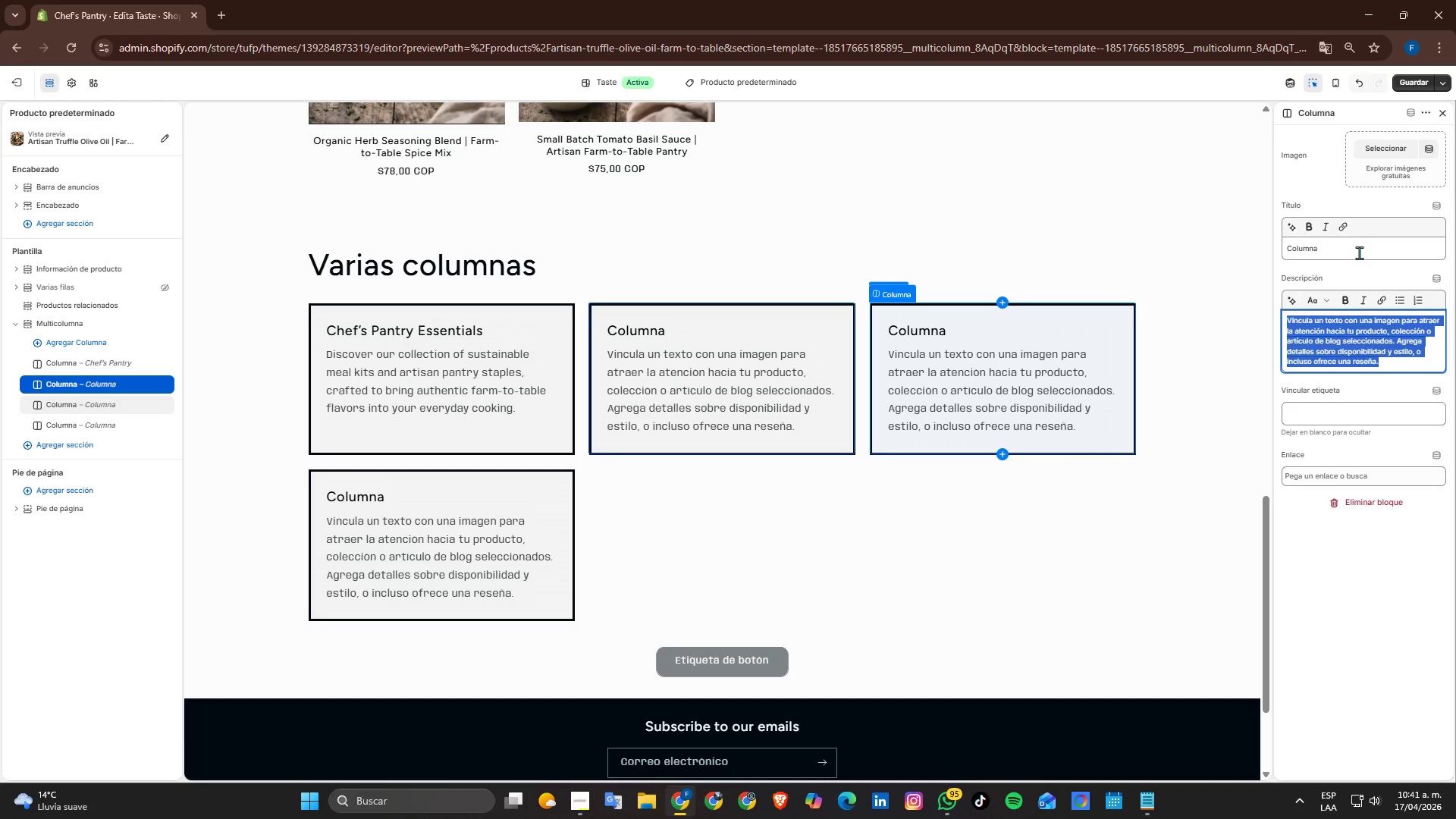 
double_click([1359, 253])
 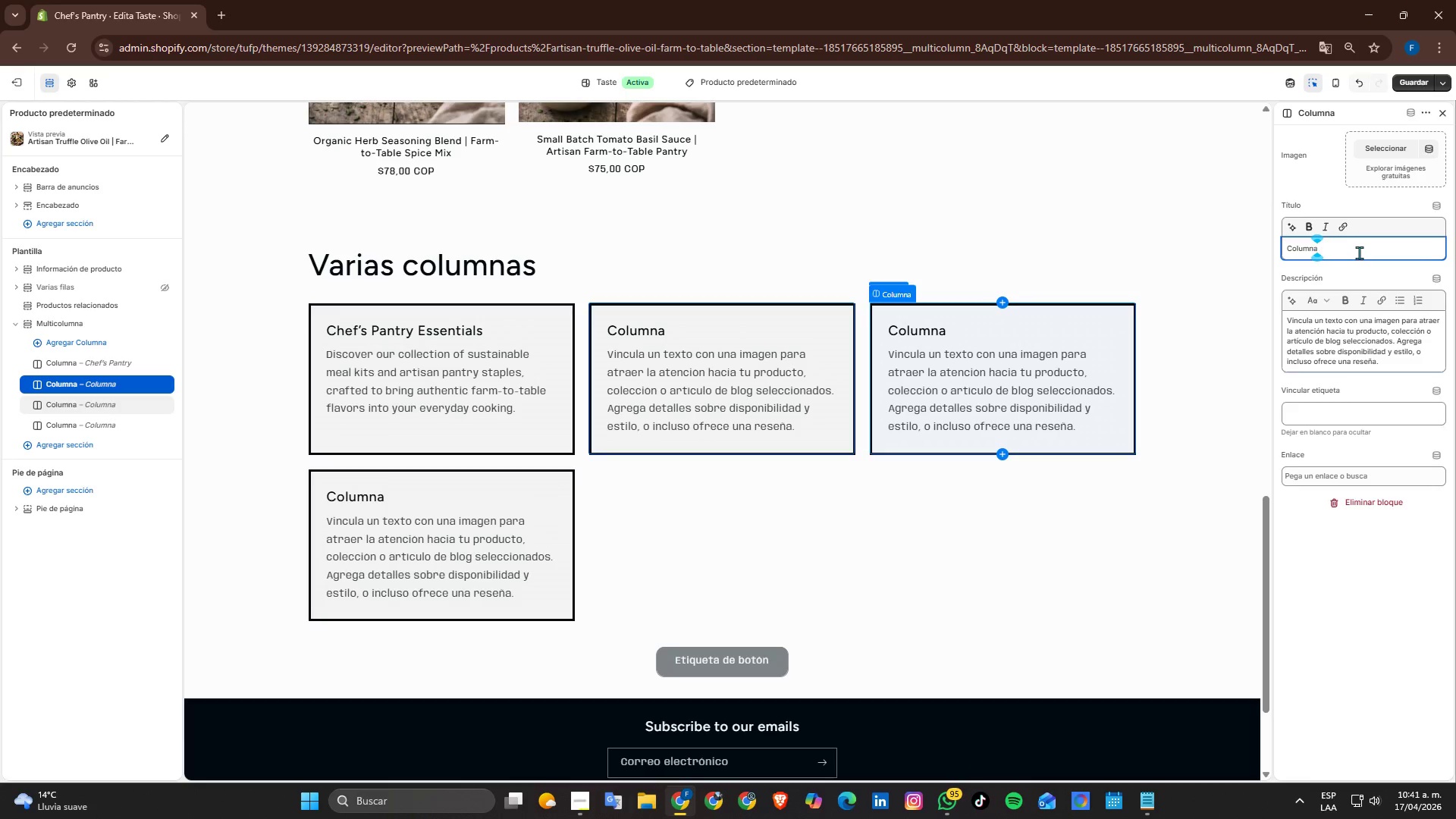 
triple_click([1359, 253])
 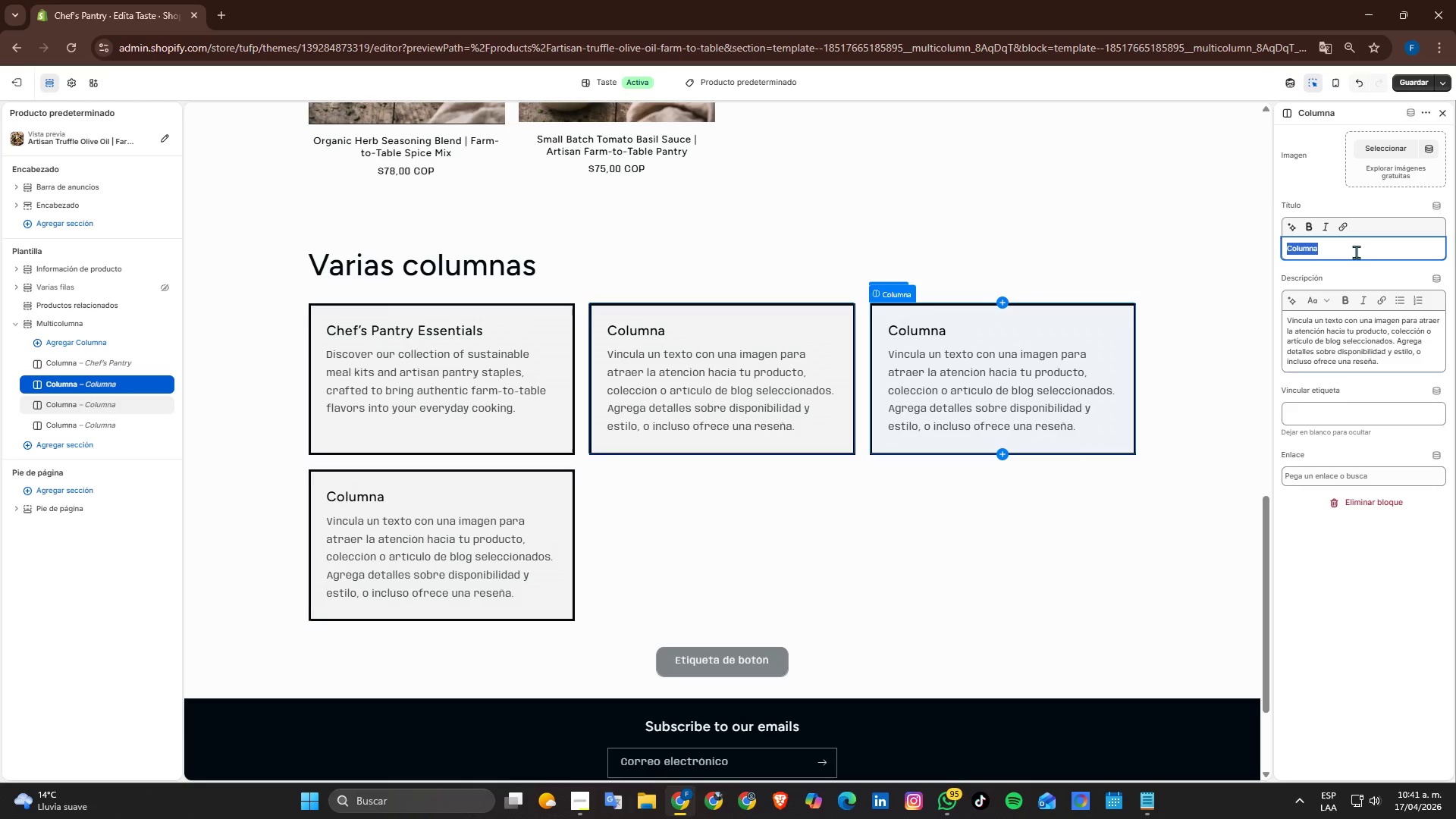 
key(Control+ControlLeft)
 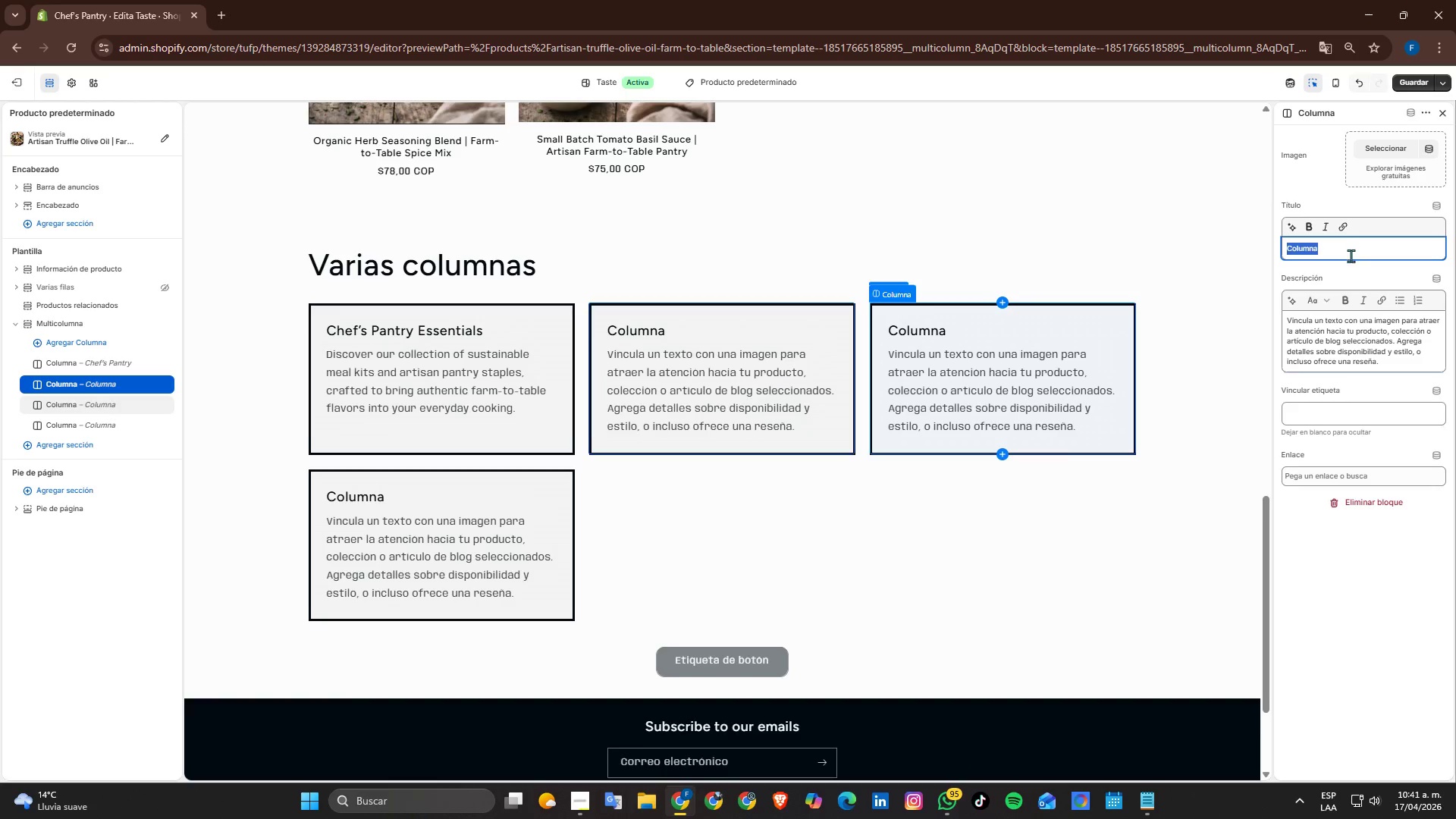 
key(Control+V)
 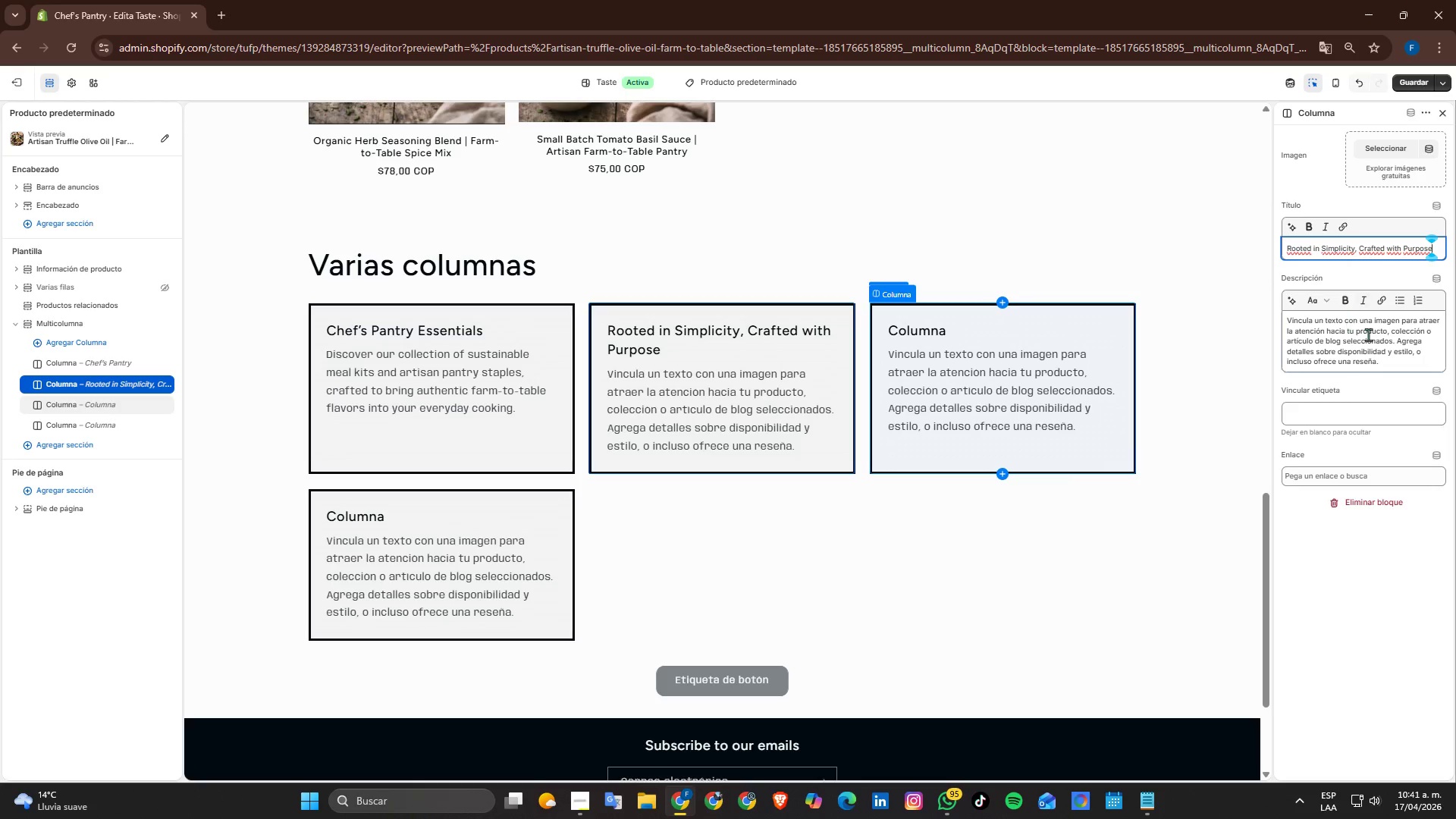 
left_click([1376, 335])
 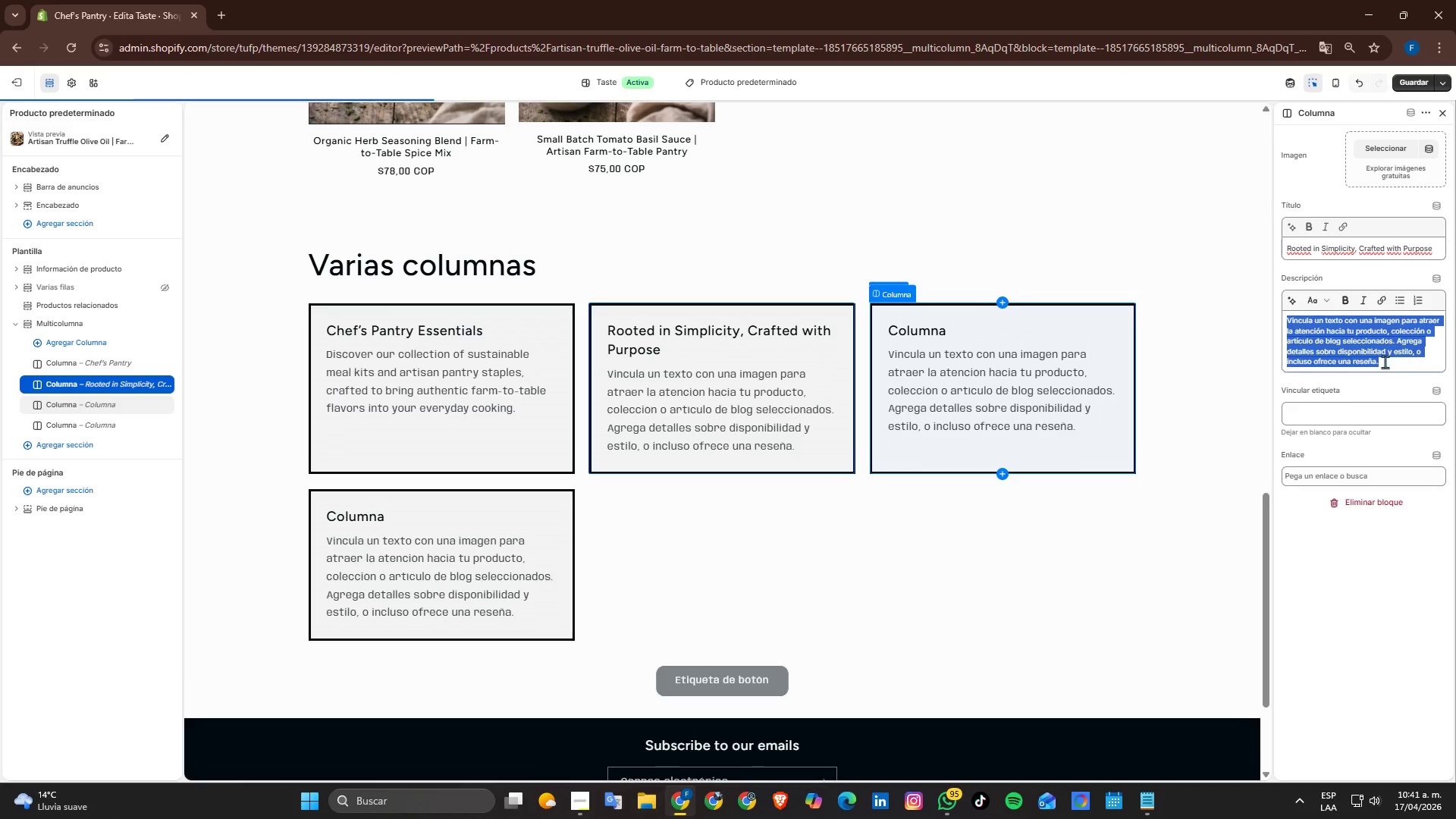 
key(Backspace)
 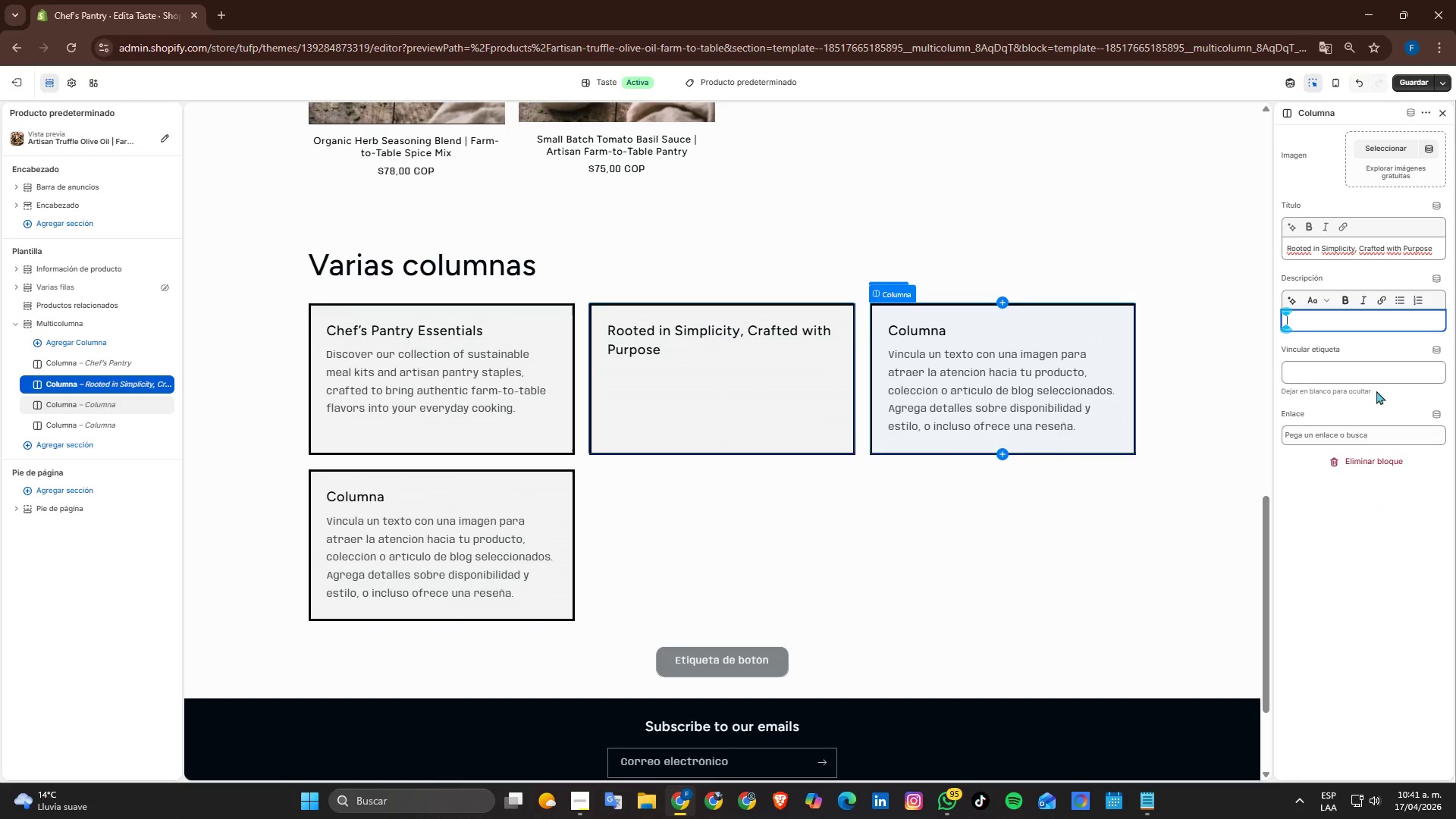 
key(Alt+AltLeft)
 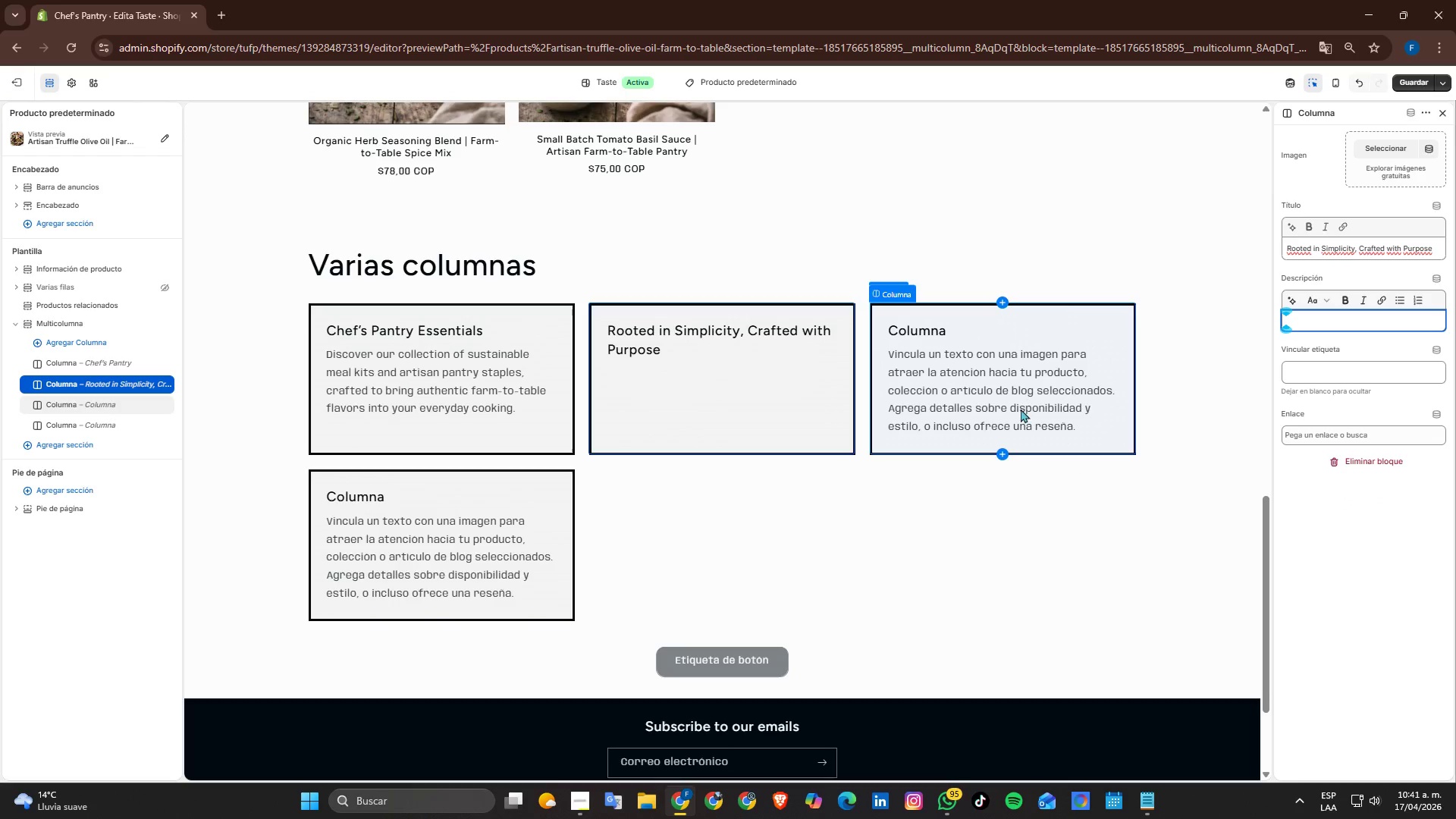 
key(Alt+Tab)
 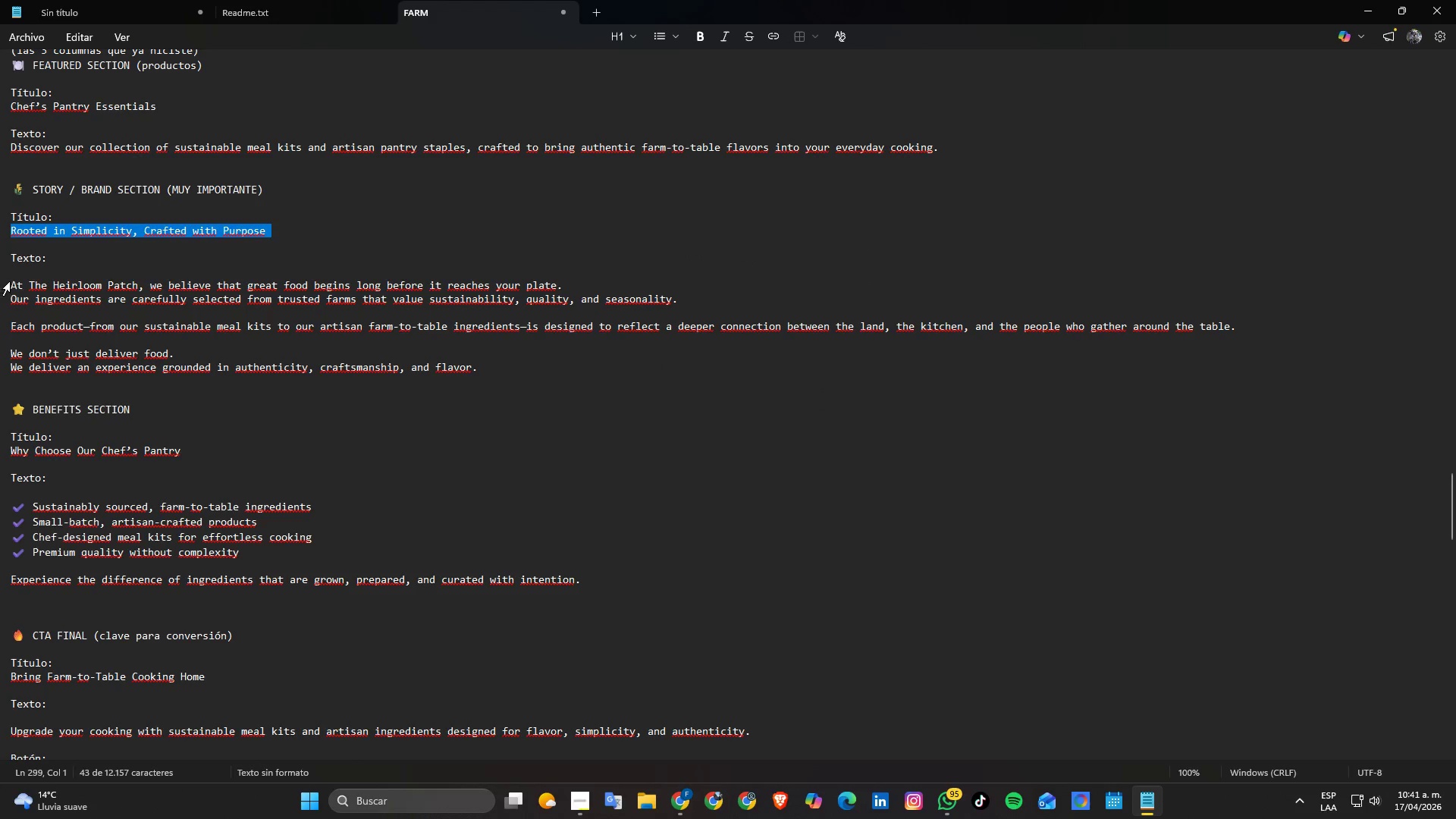 
double_click([14, 281])
 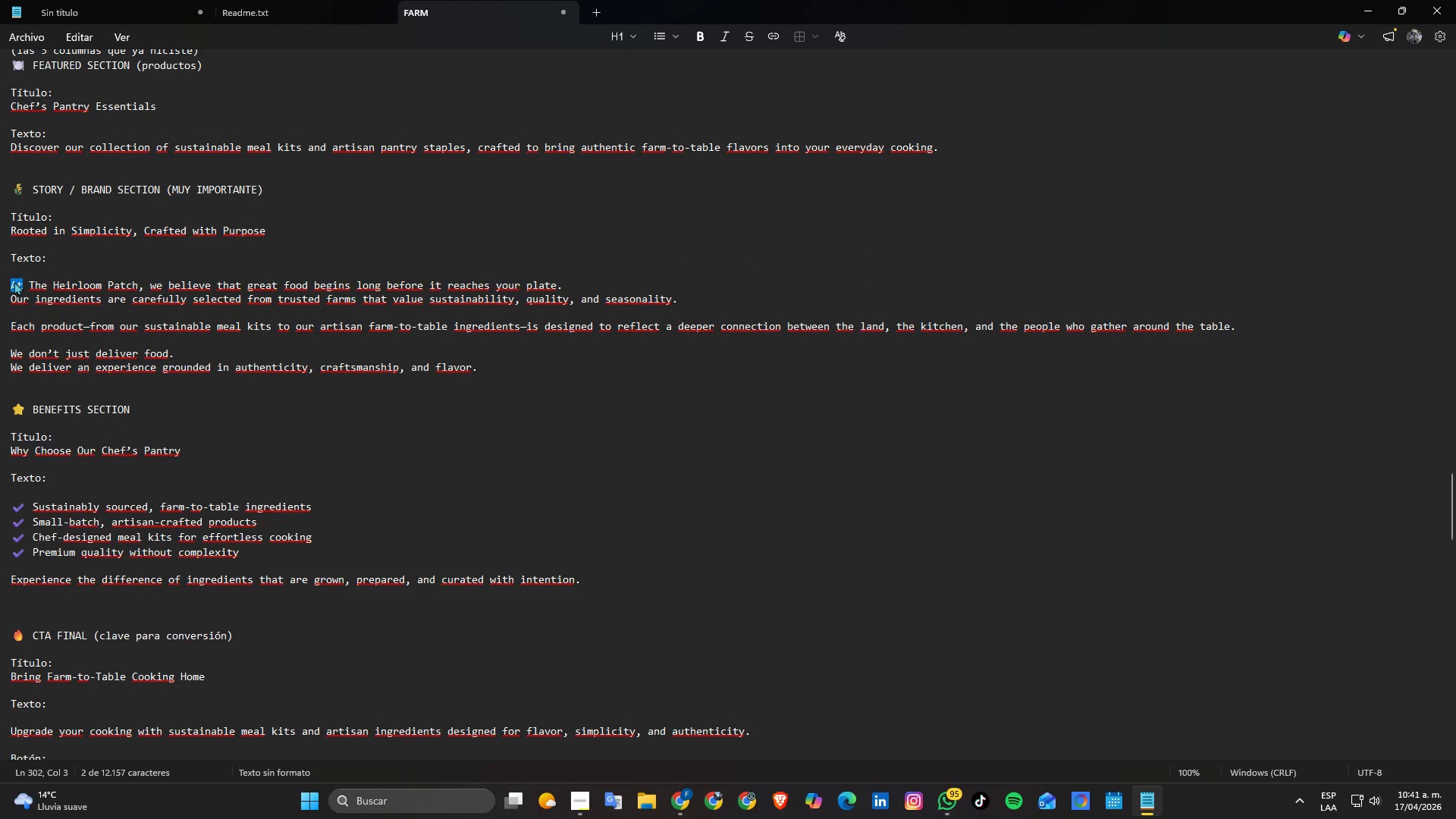 
triple_click([14, 281])
 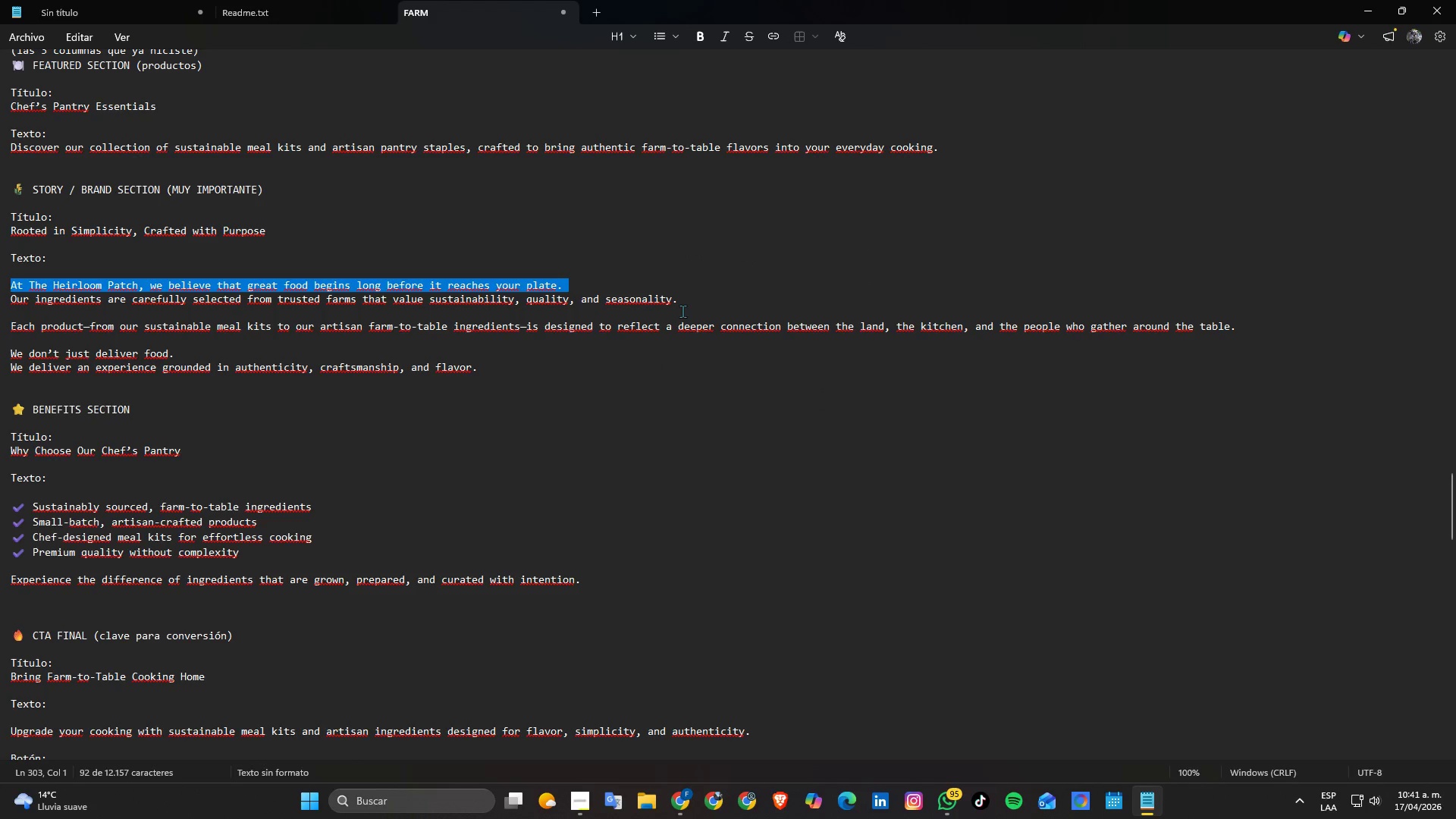 
left_click_drag(start_coordinate=[690, 301], to_coordinate=[0, 276])
 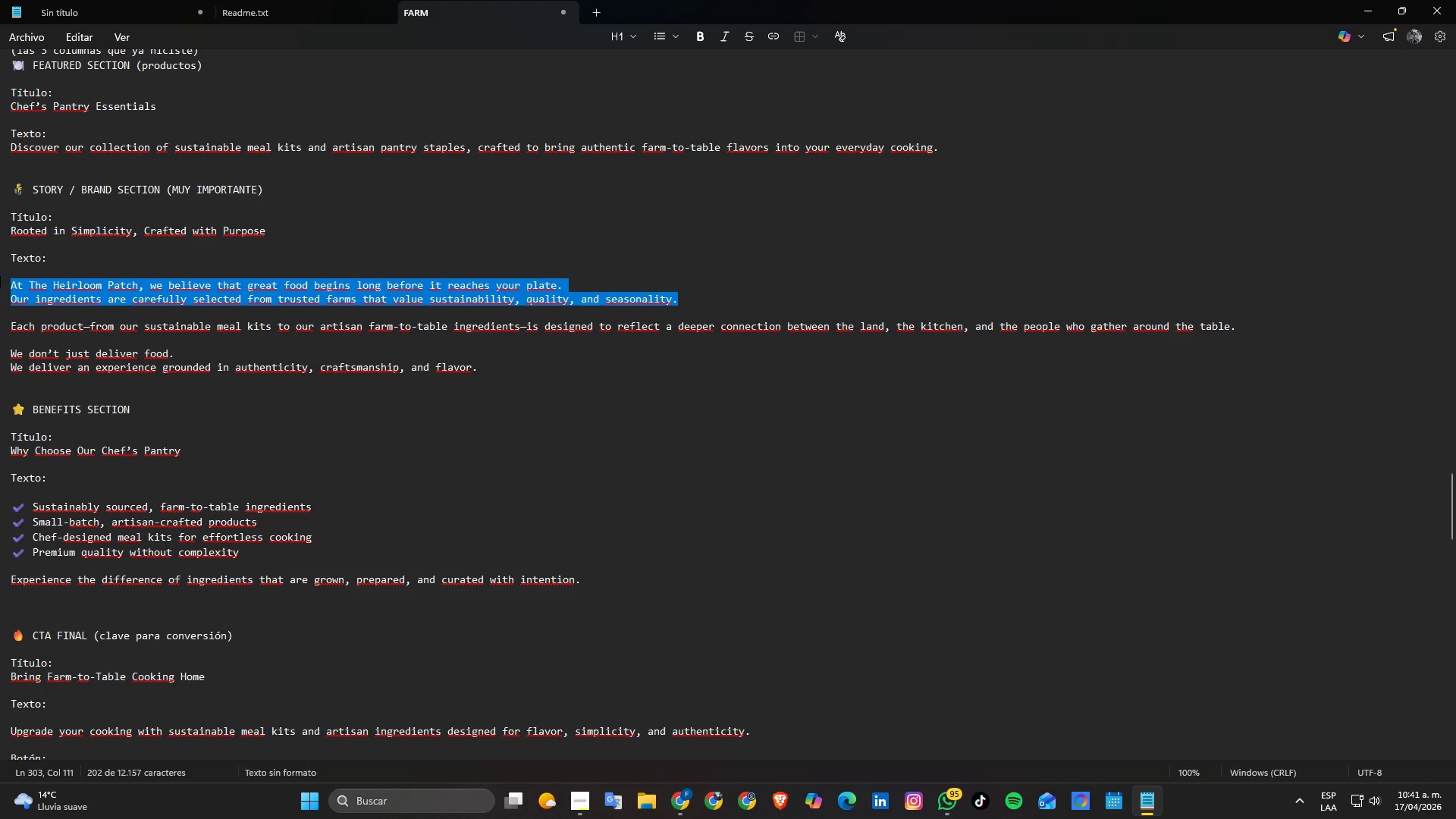 
key(Control+C)
 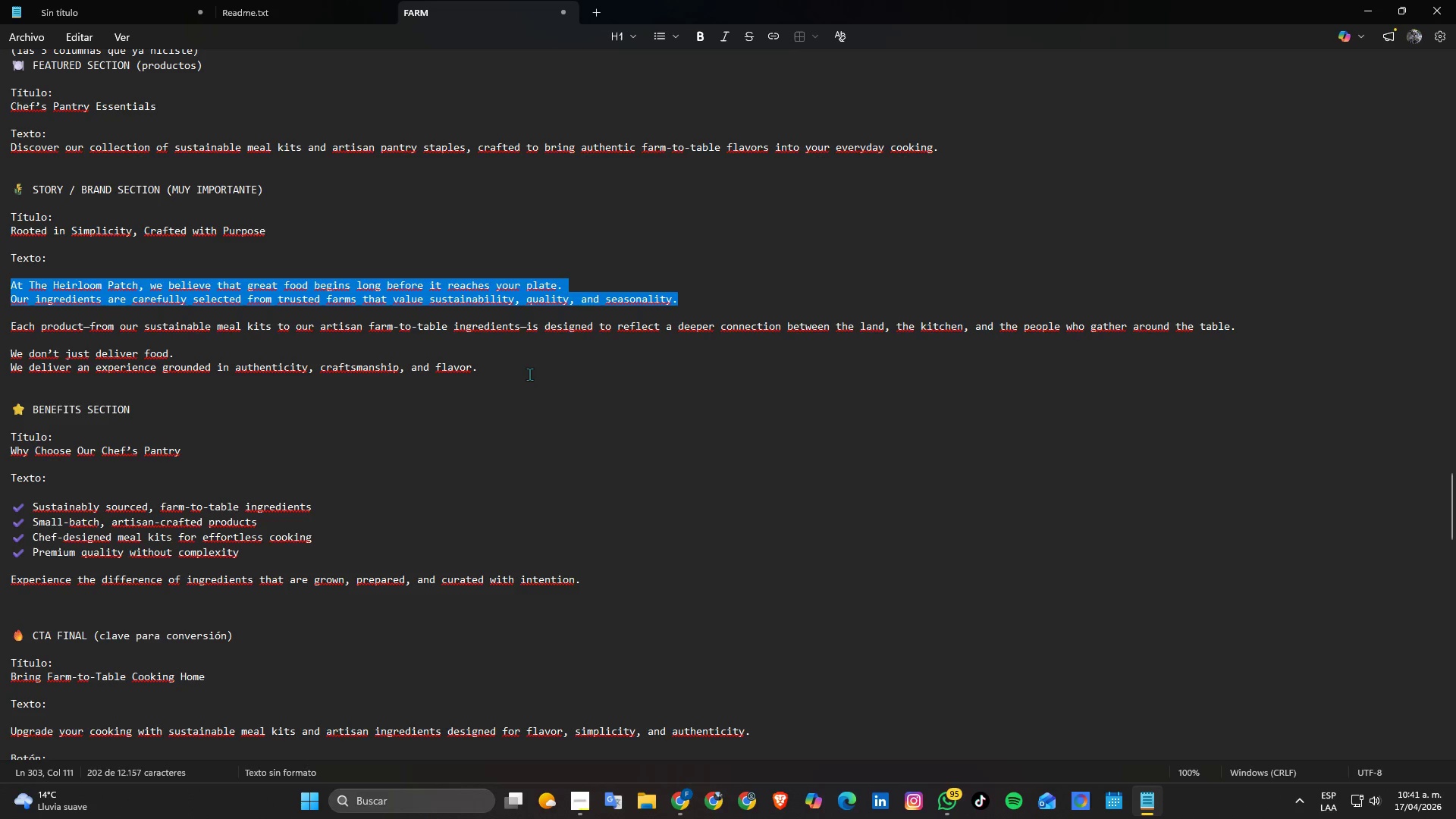 
left_click_drag(start_coordinate=[527, 375], to_coordinate=[10, 275])
 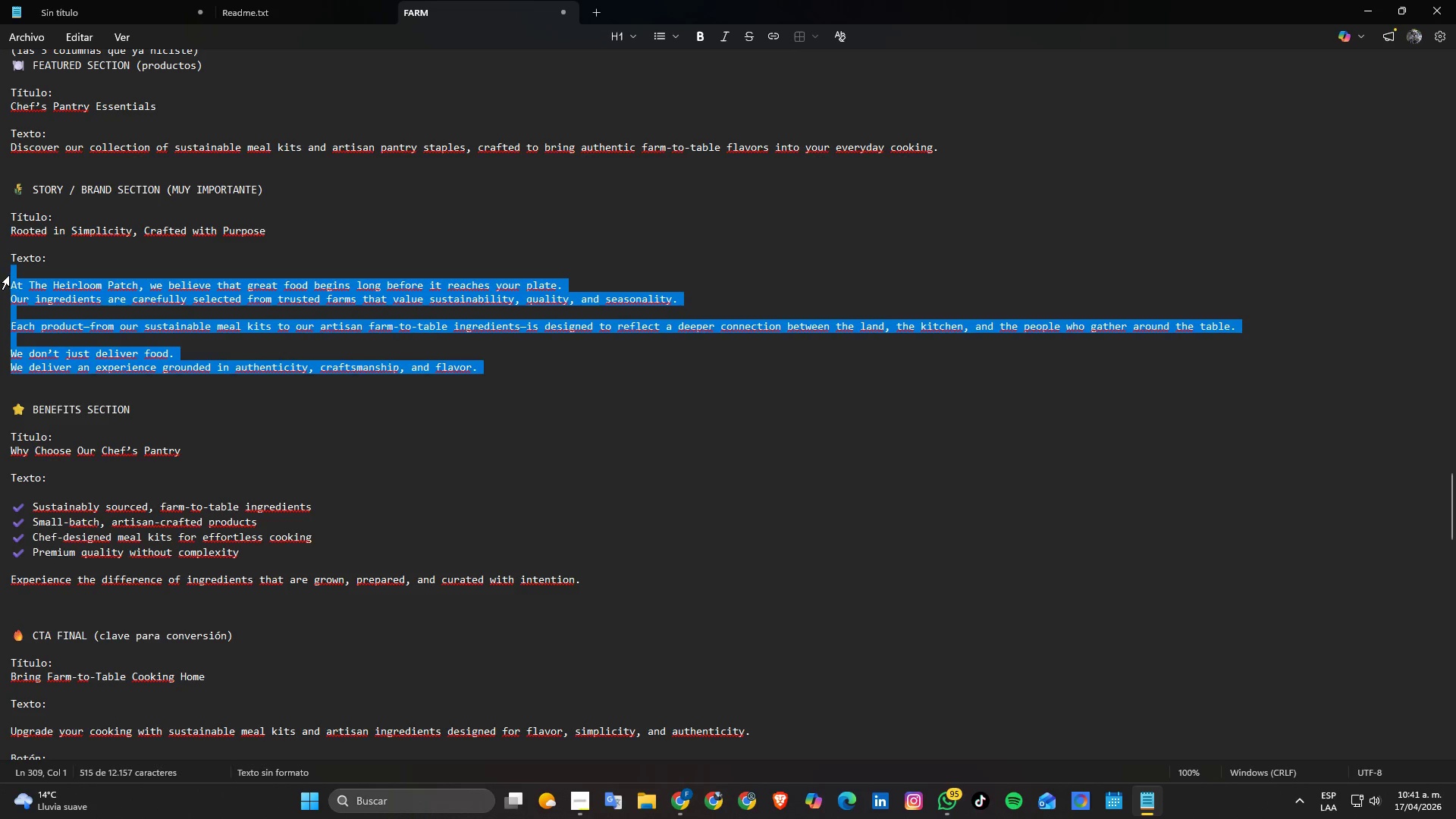 
key(Control+C)
 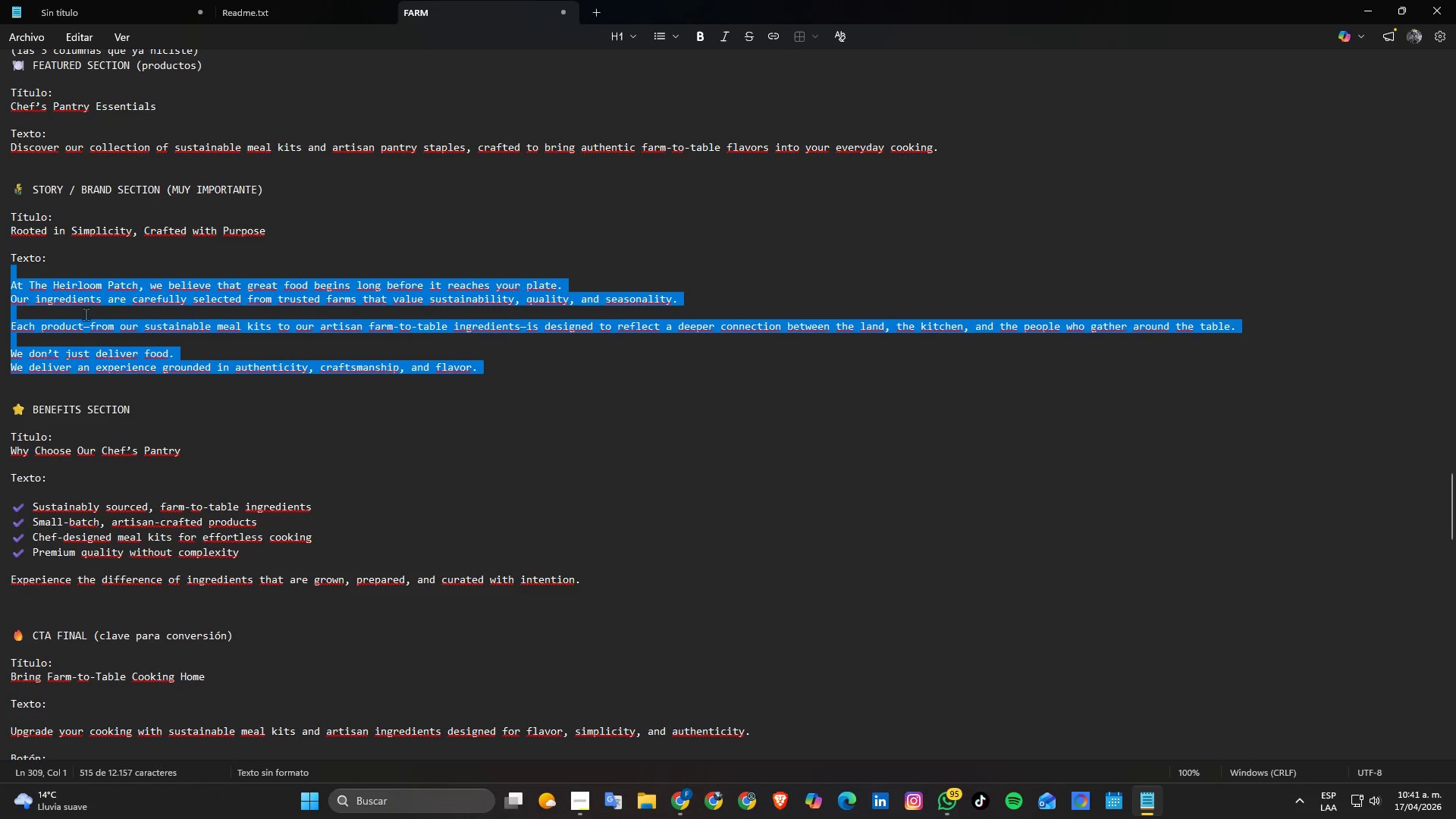 
key(Alt+Tab)
 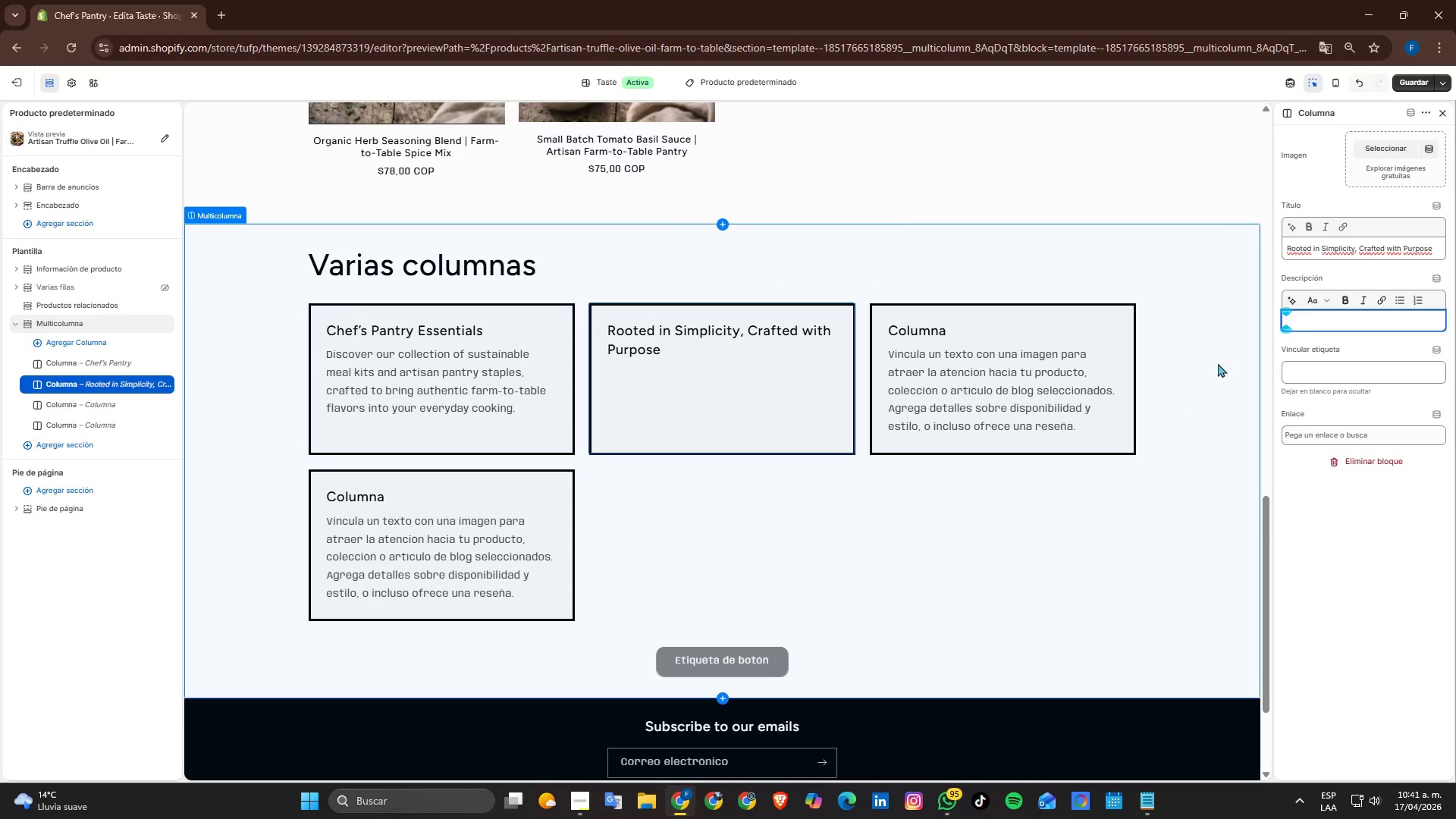 
key(Control+ControlLeft)
 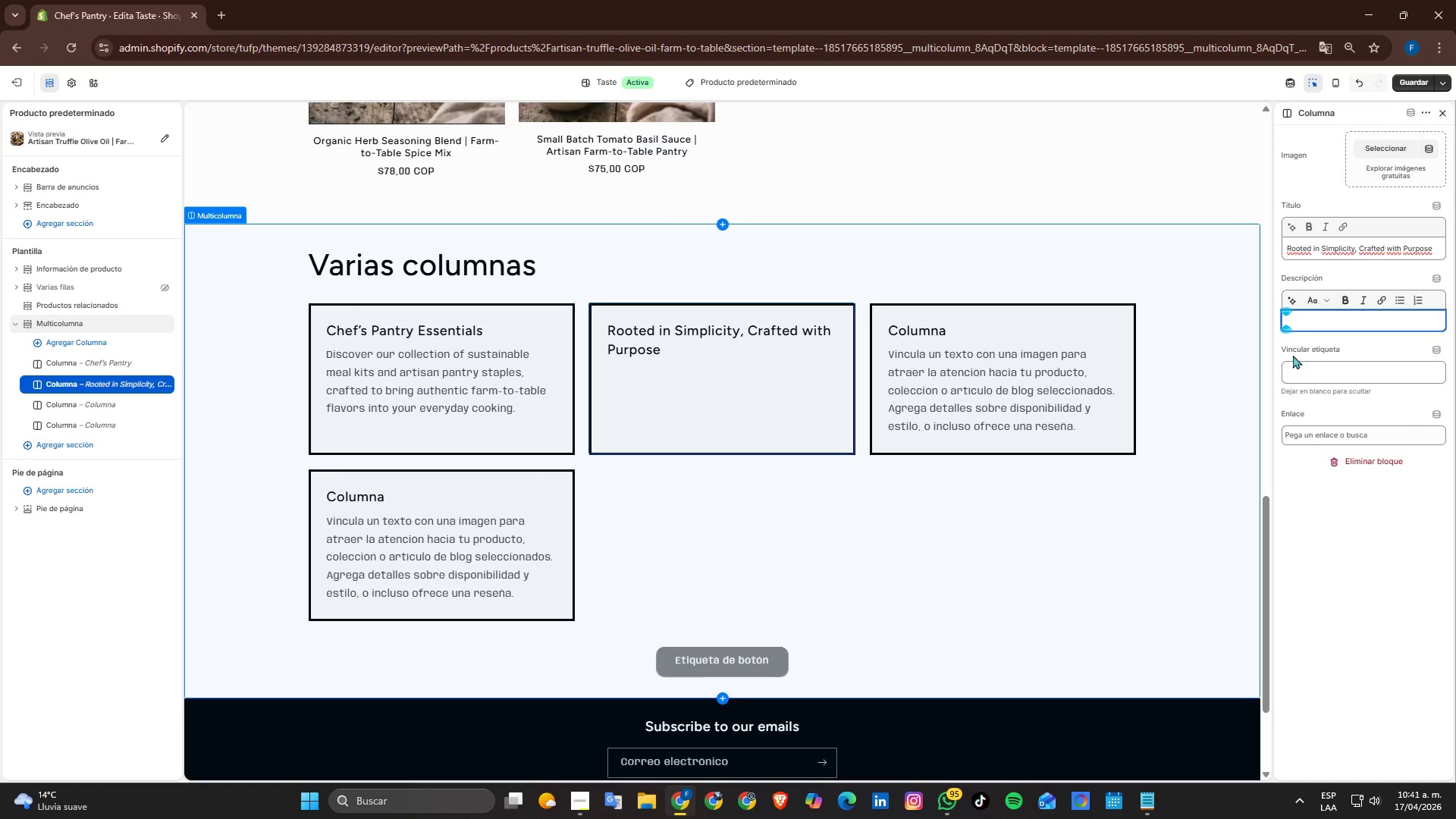 
key(Control+V)
 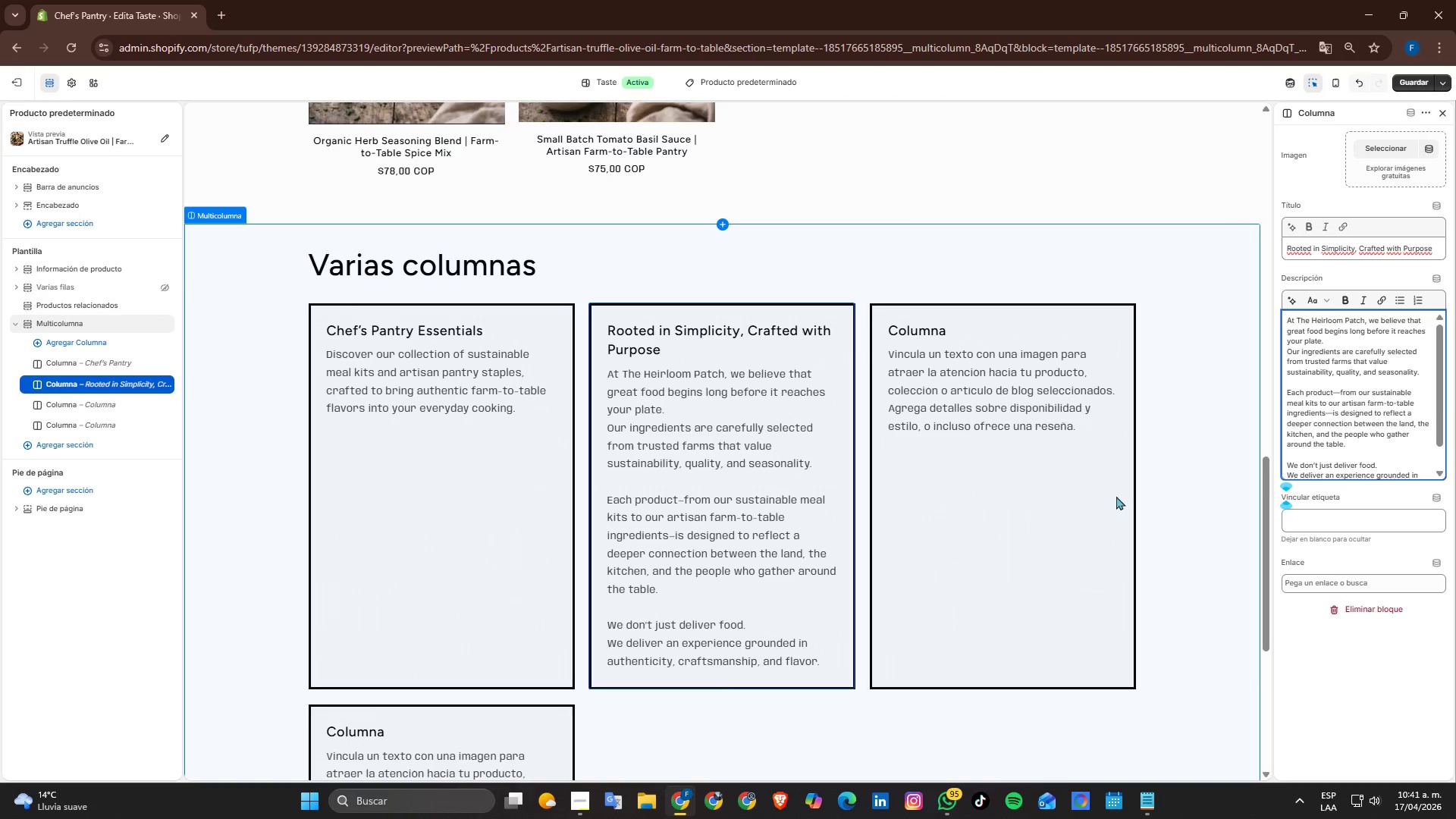 
scroll: coordinate [908, 481], scroll_direction: down, amount: 1.0
 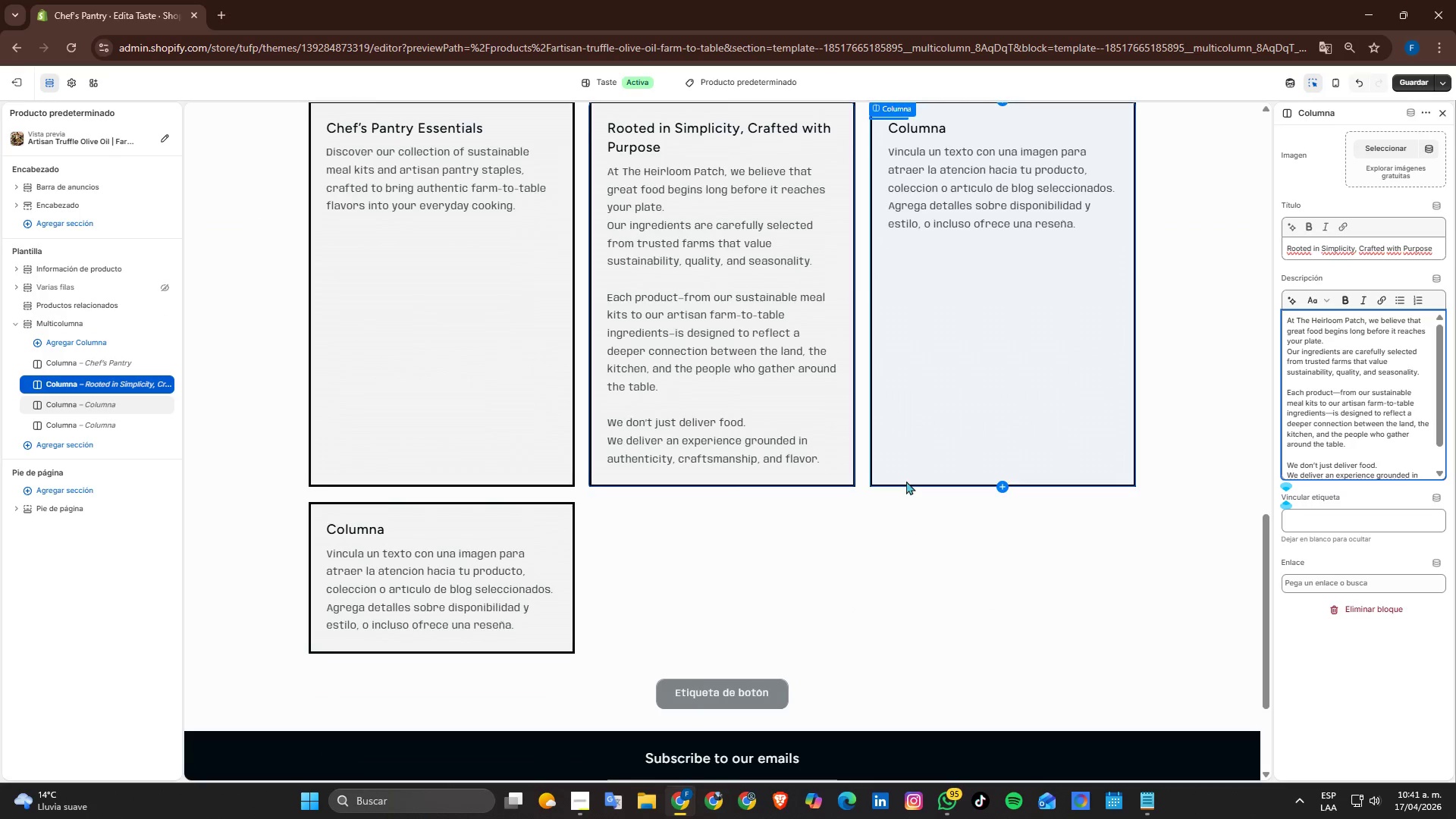 
key(Alt+AltLeft)
 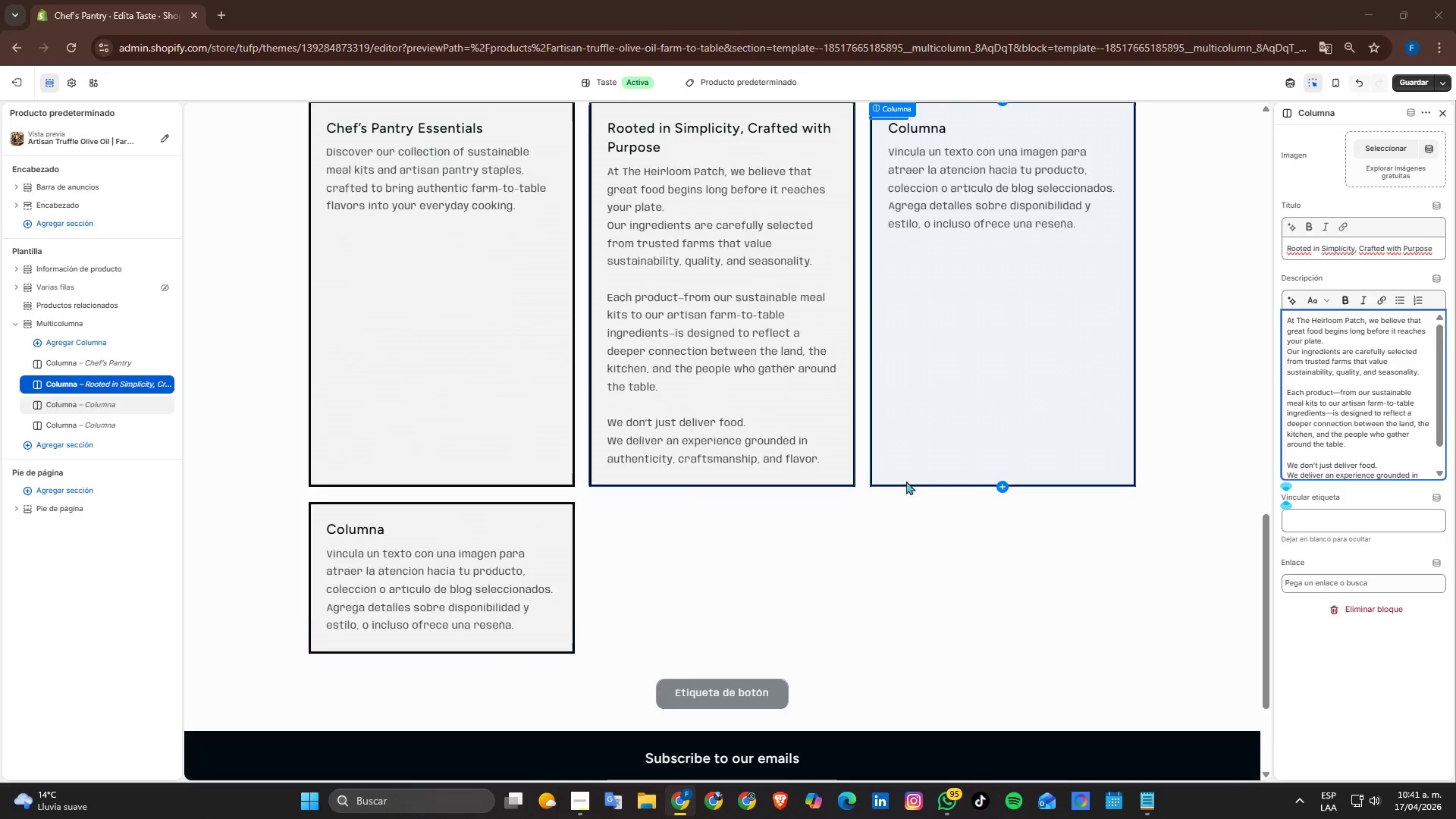 
key(Alt+Tab)
 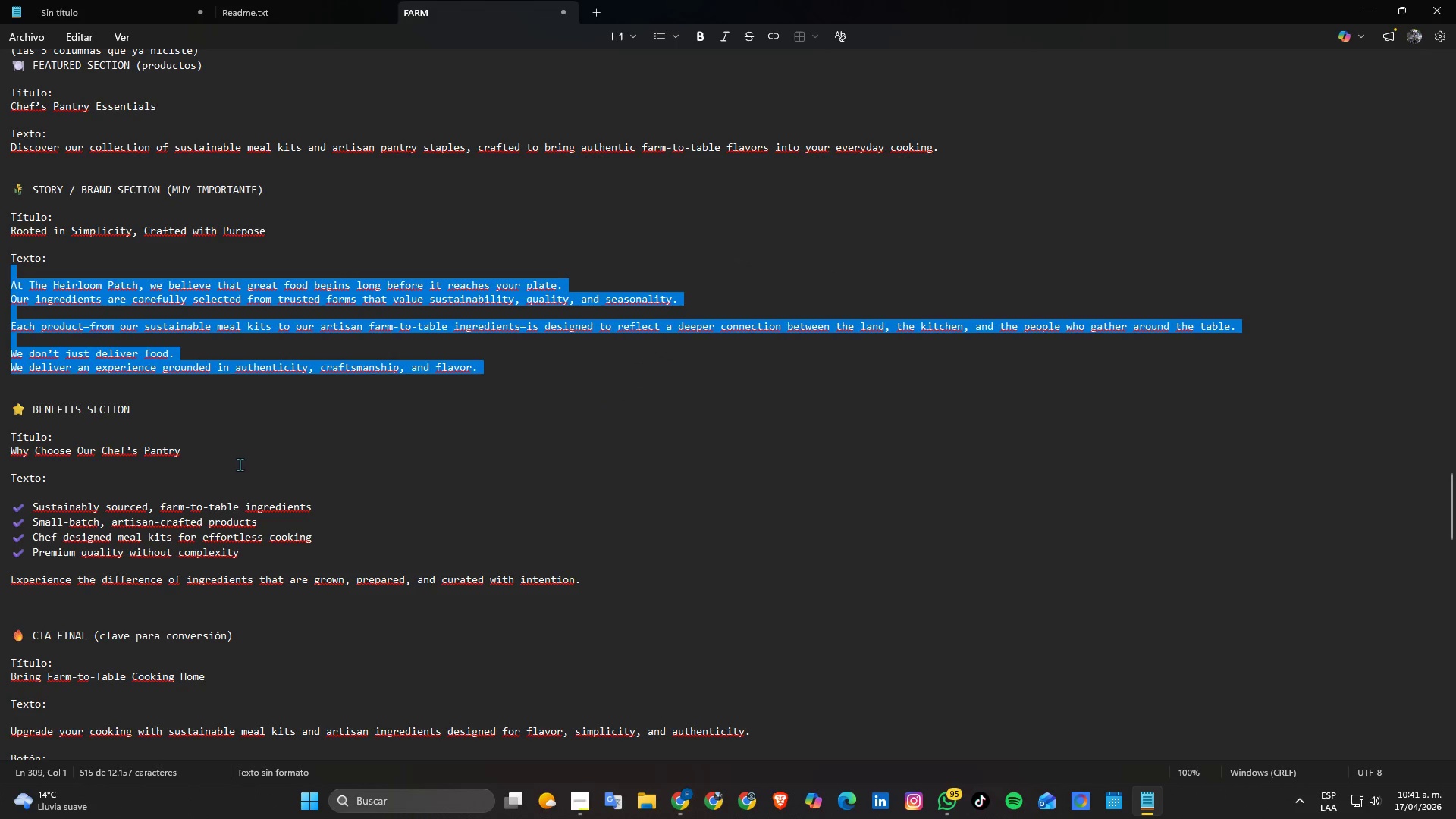 
key(Alt+AltLeft)
 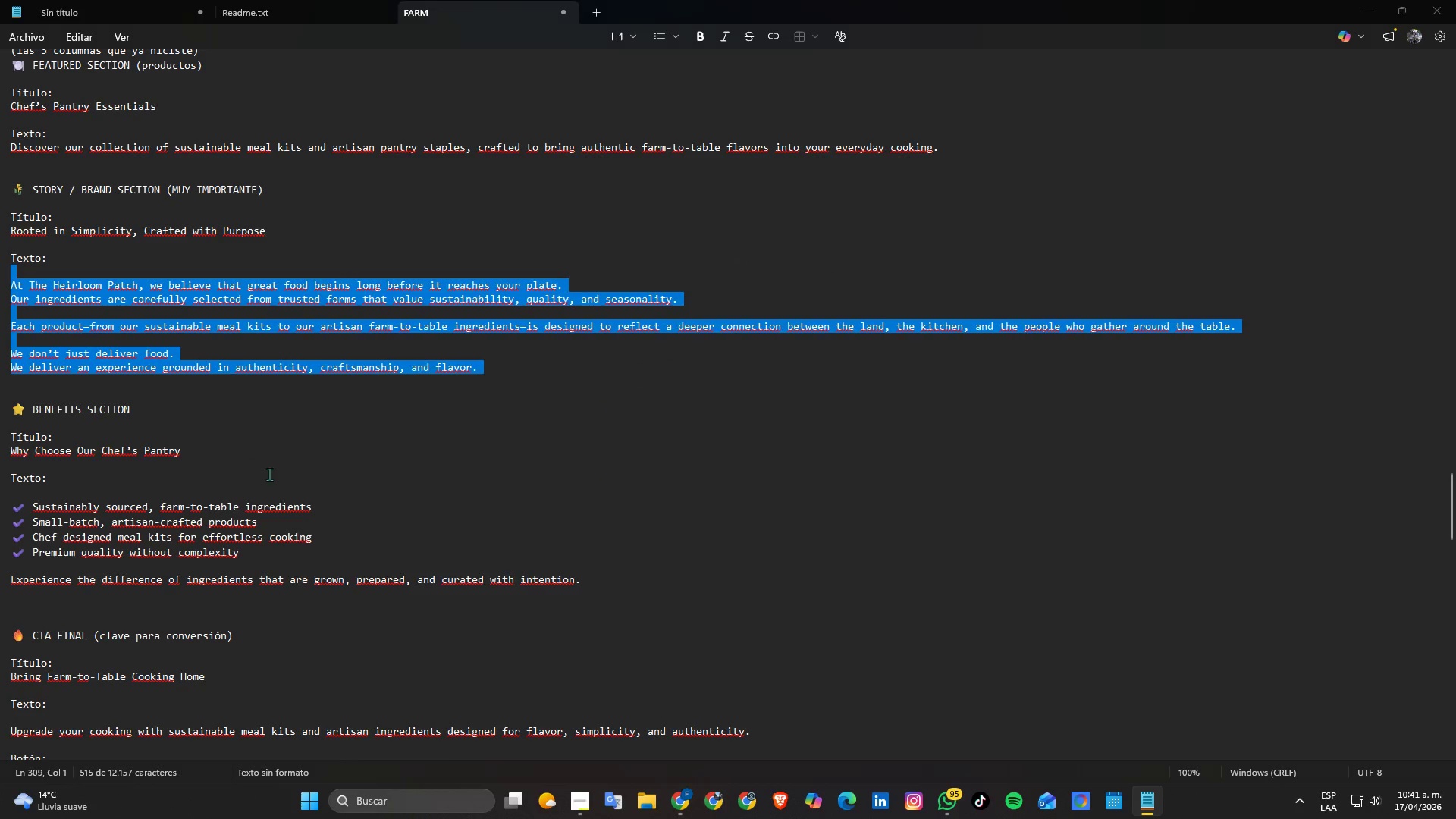 
key(Alt+Tab)
 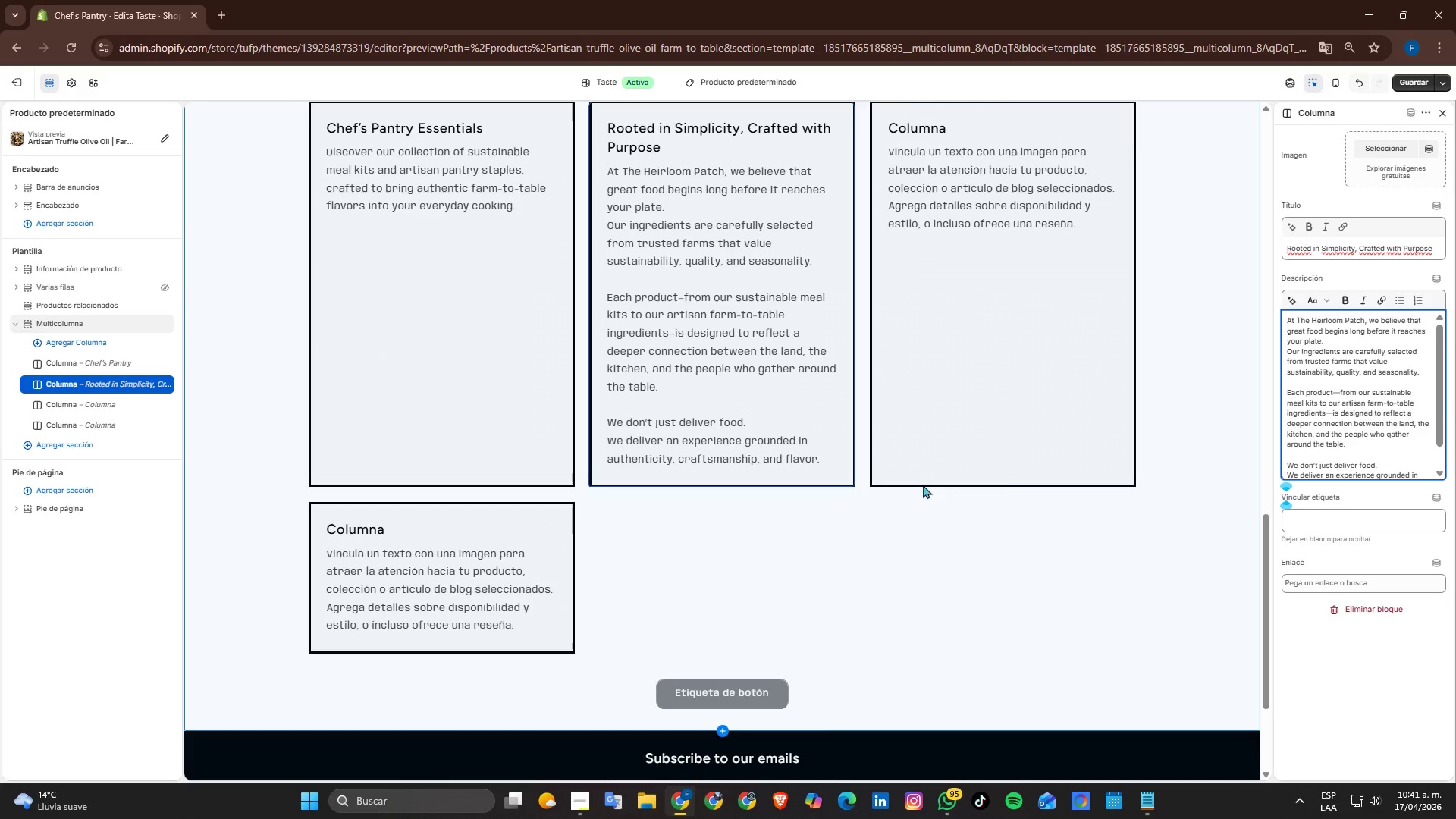 
scroll: coordinate [923, 485], scroll_direction: up, amount: 1.0
 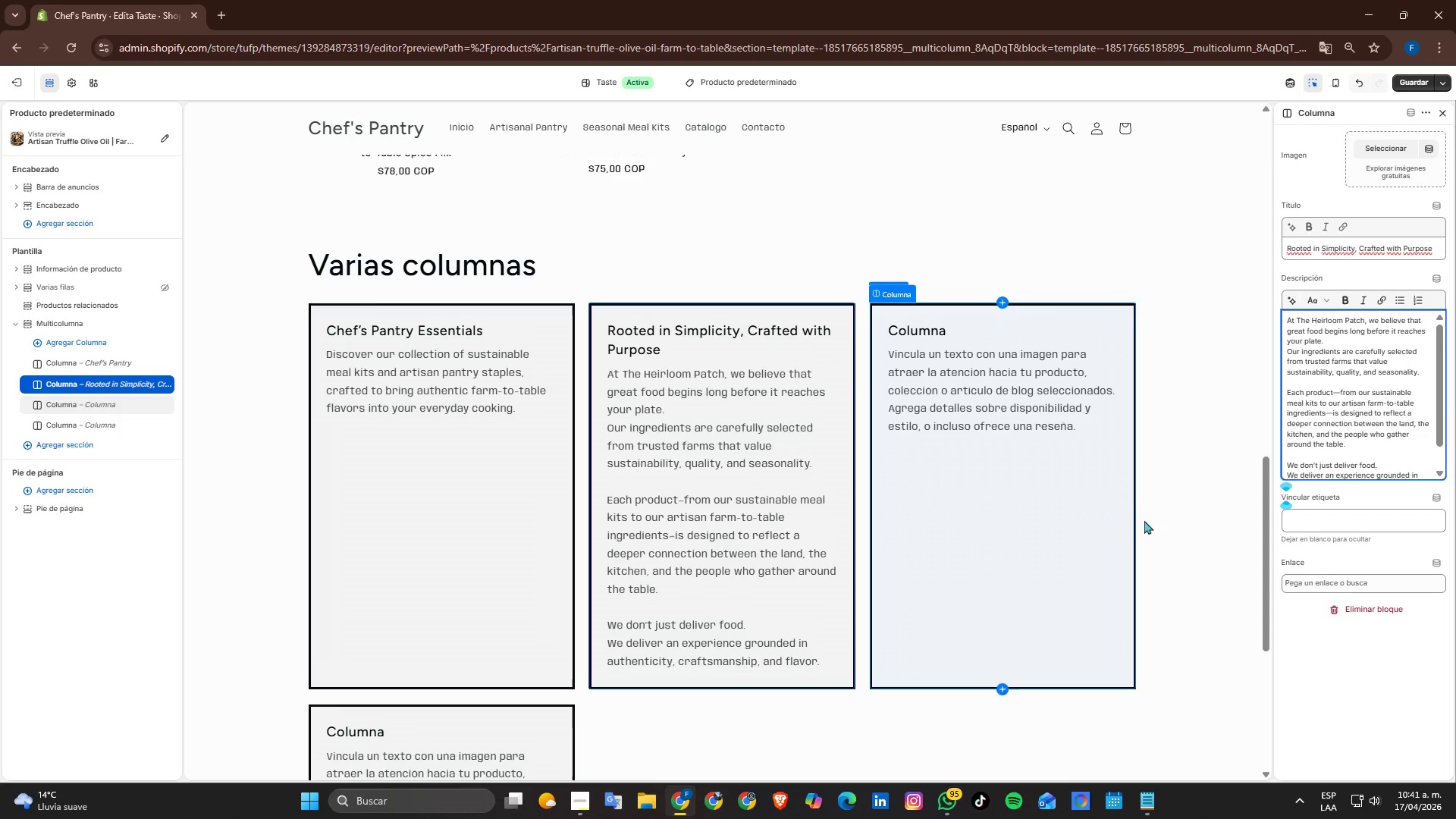 
scroll: coordinate [1378, 441], scroll_direction: down, amount: 3.0
 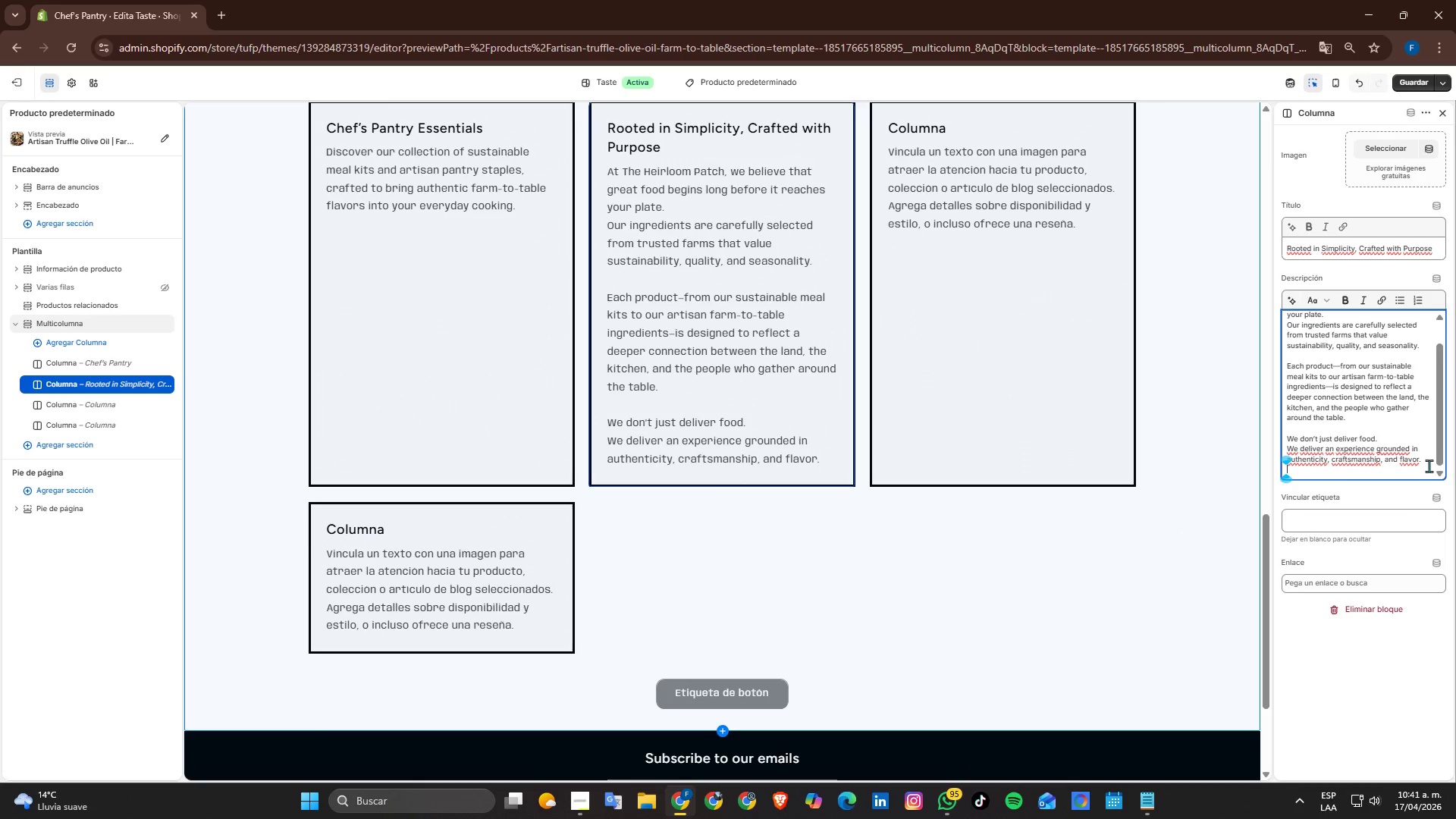 
left_click_drag(start_coordinate=[1429, 463], to_coordinate=[1260, 440])
 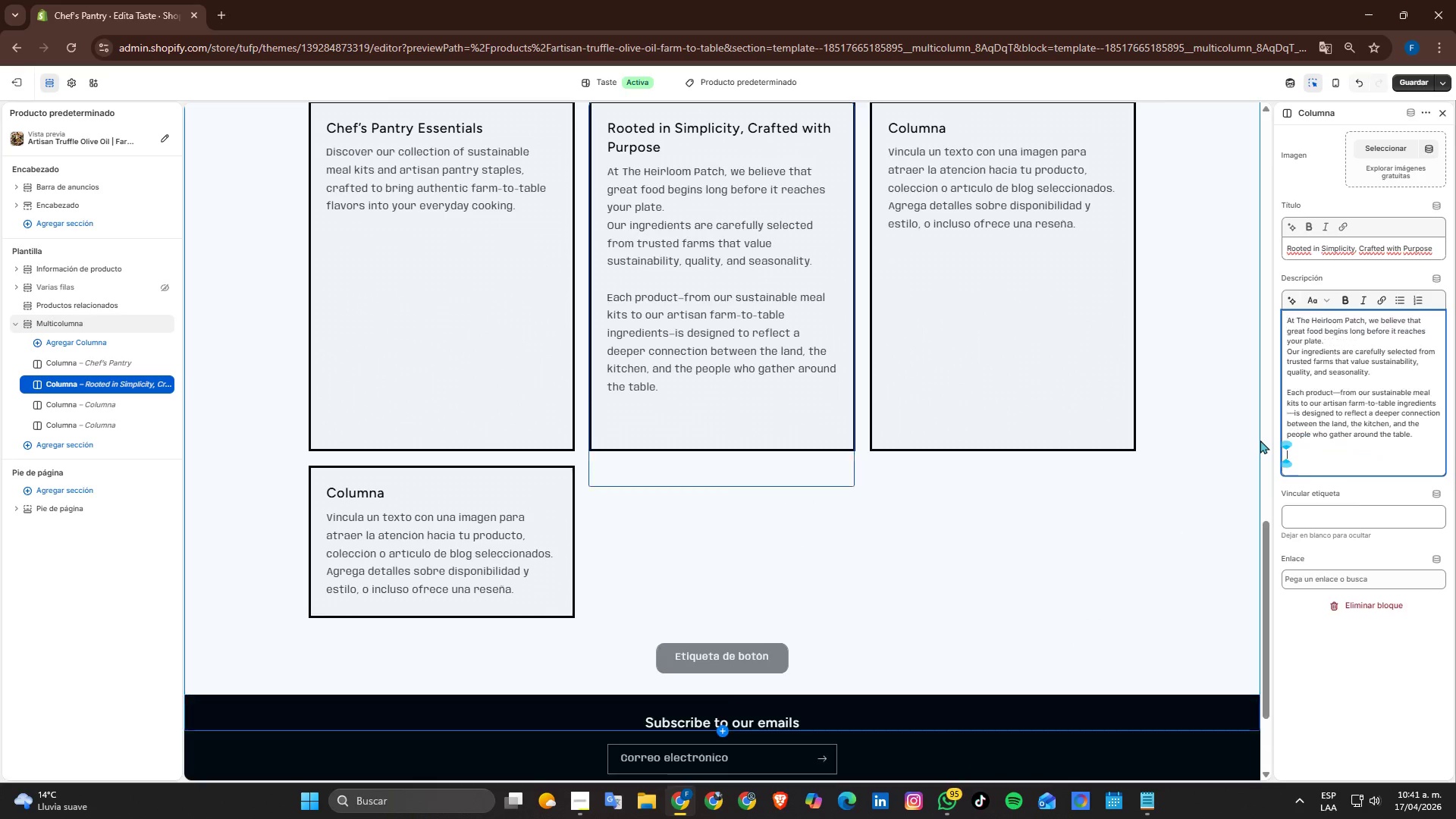 
key(Backspace)
 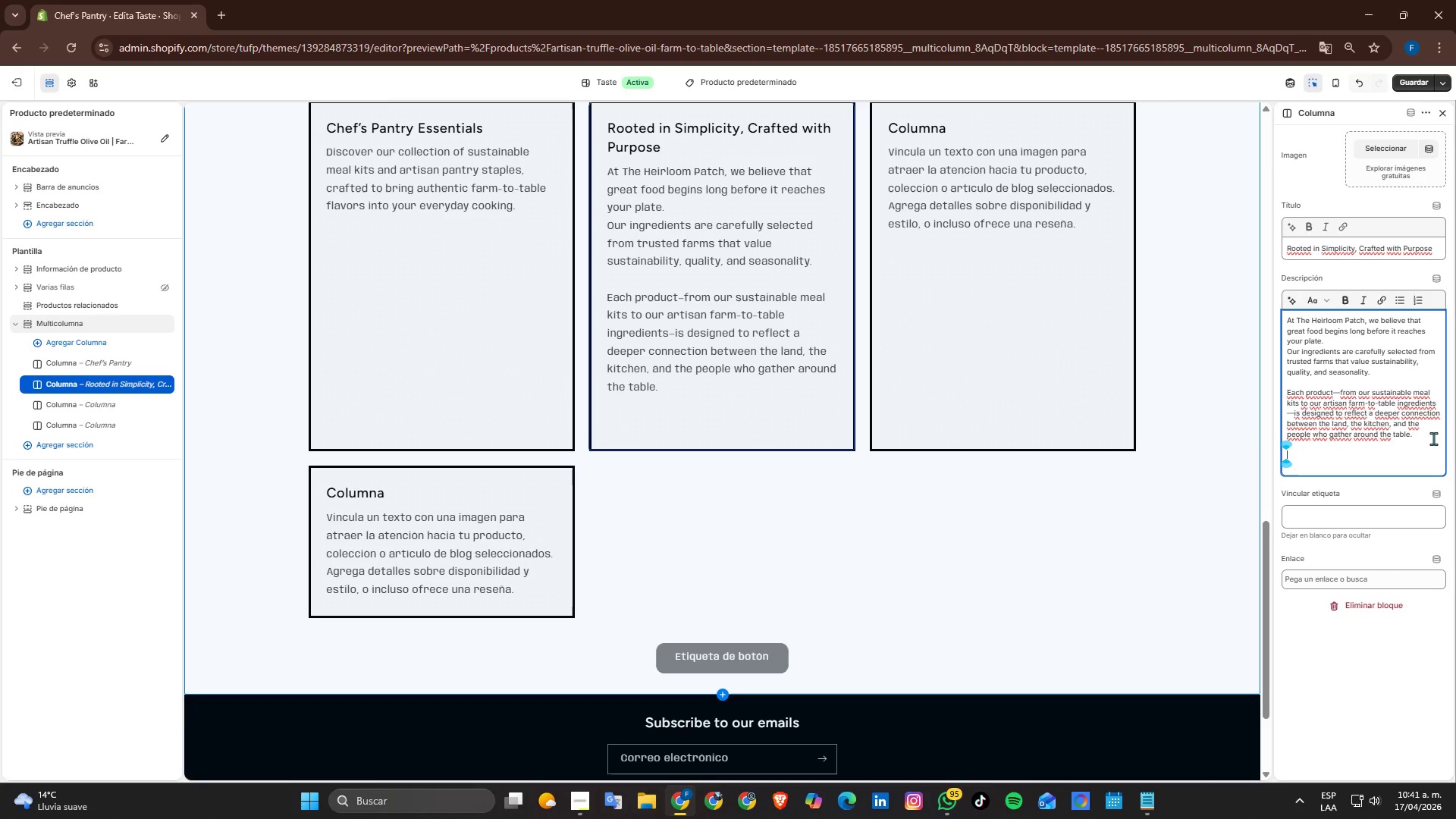 
left_click_drag(start_coordinate=[1433, 441], to_coordinate=[1257, 394])
 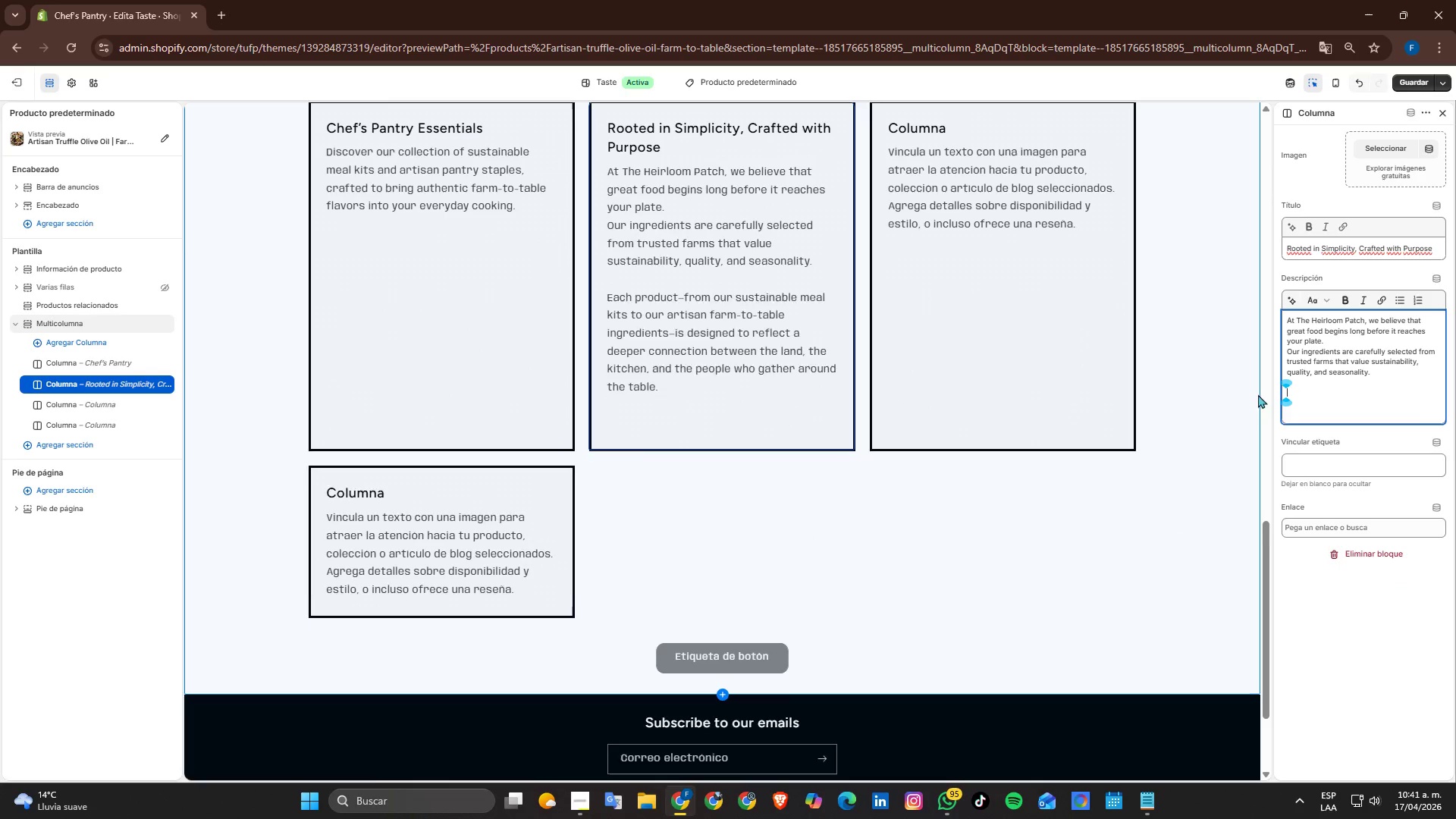 
key(Backspace)
 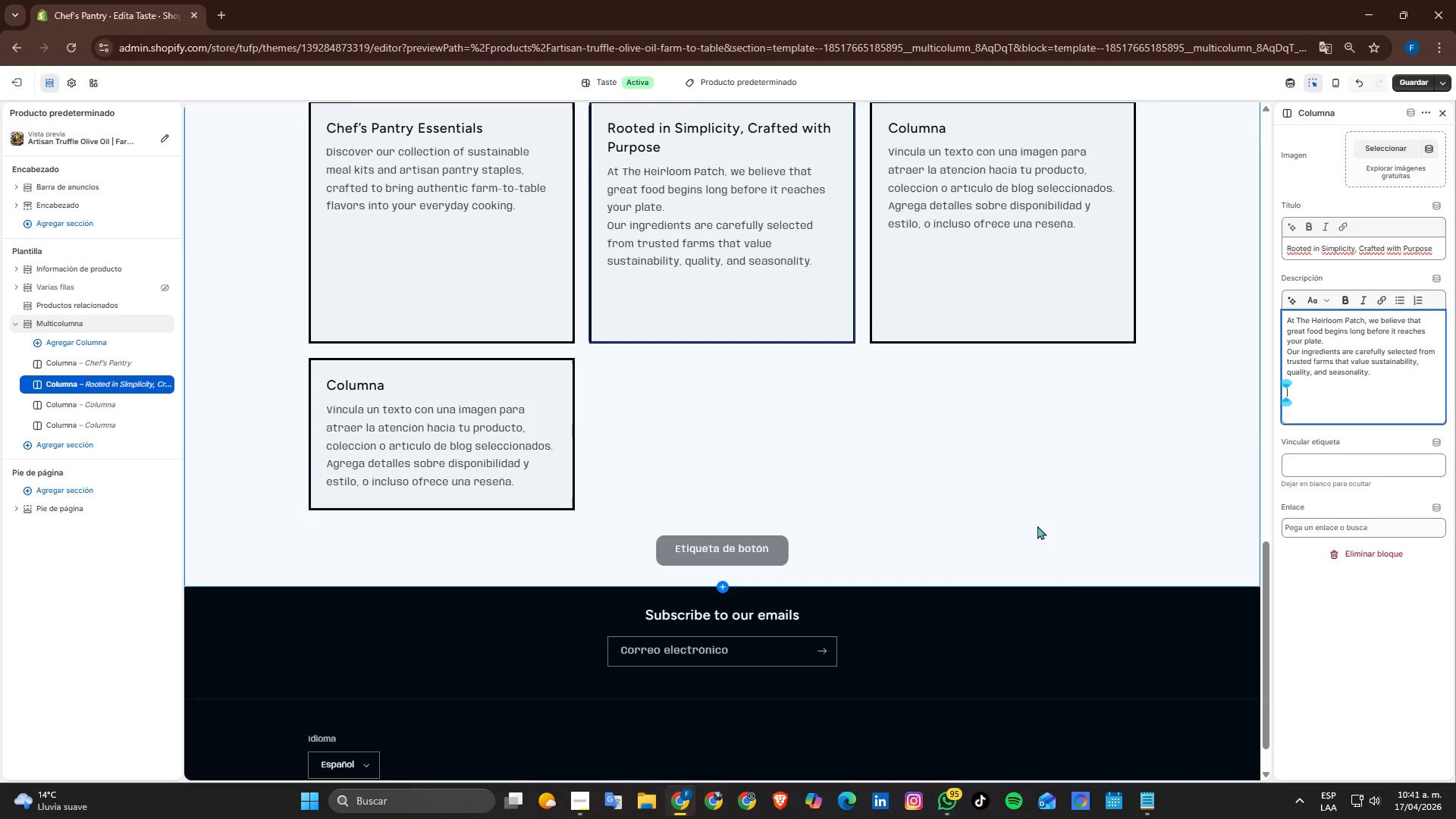 
scroll: coordinate [1013, 538], scroll_direction: up, amount: 1.0
 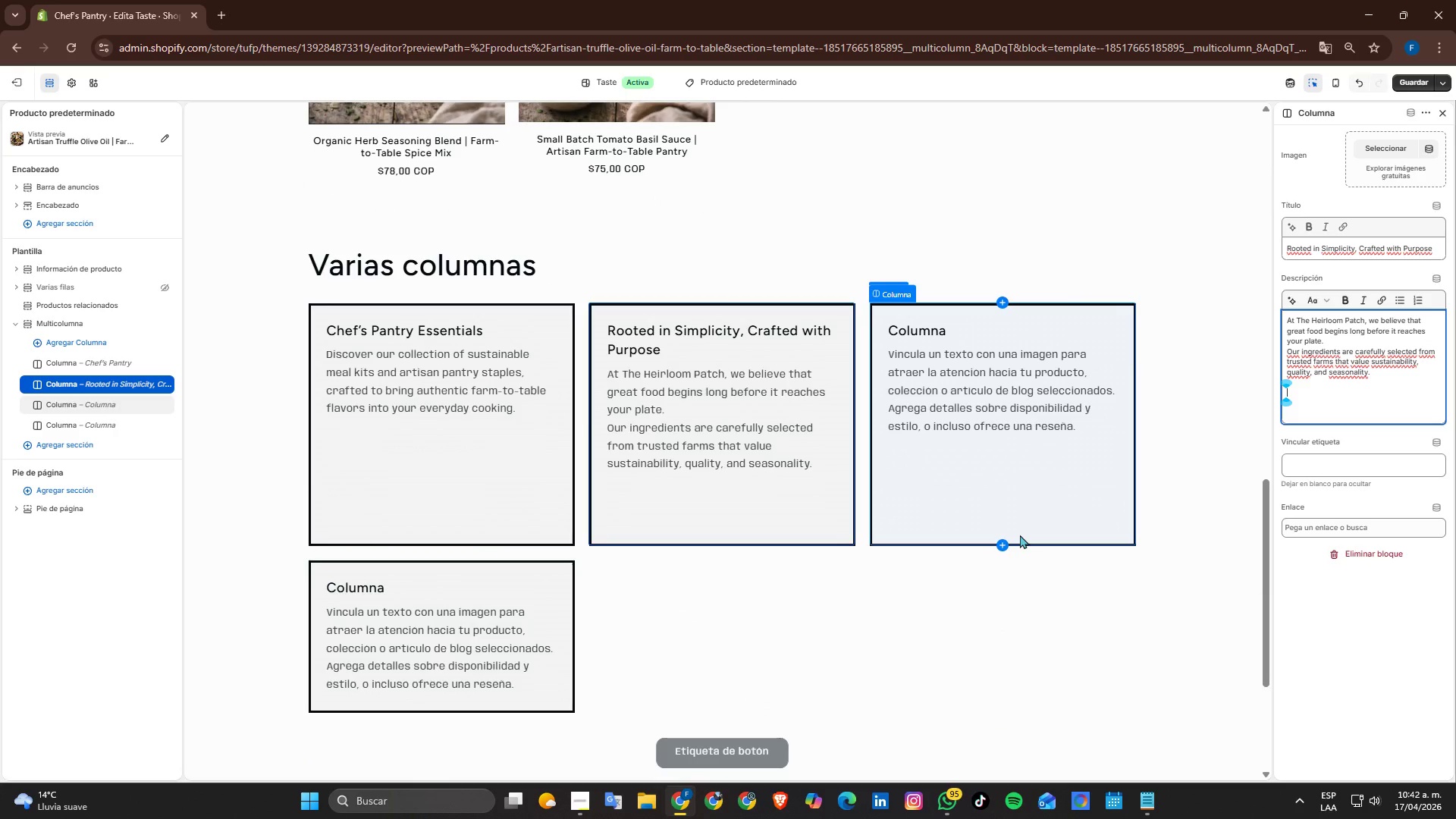 
key(Alt+AltLeft)
 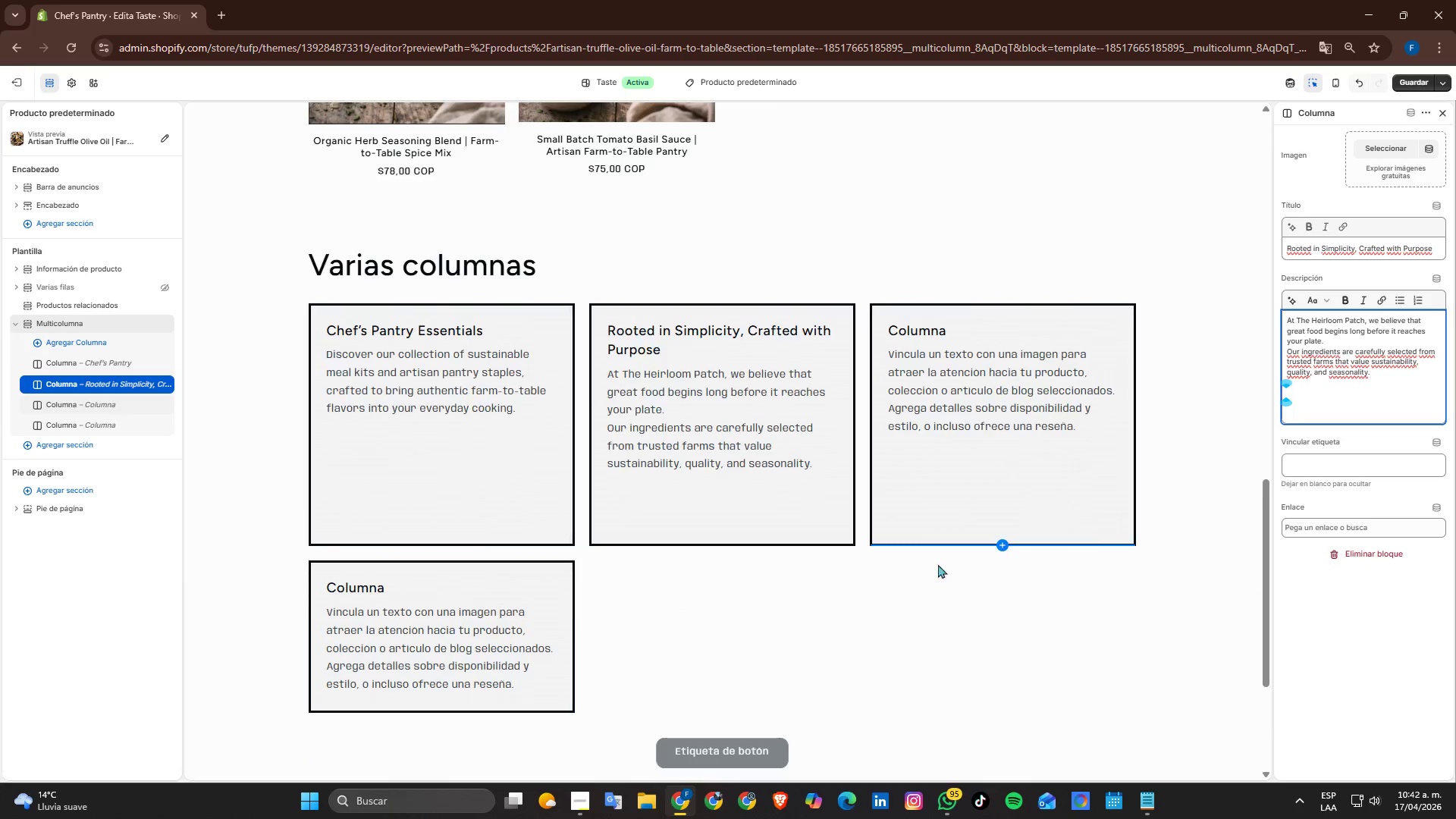 
key(Alt+Tab)
 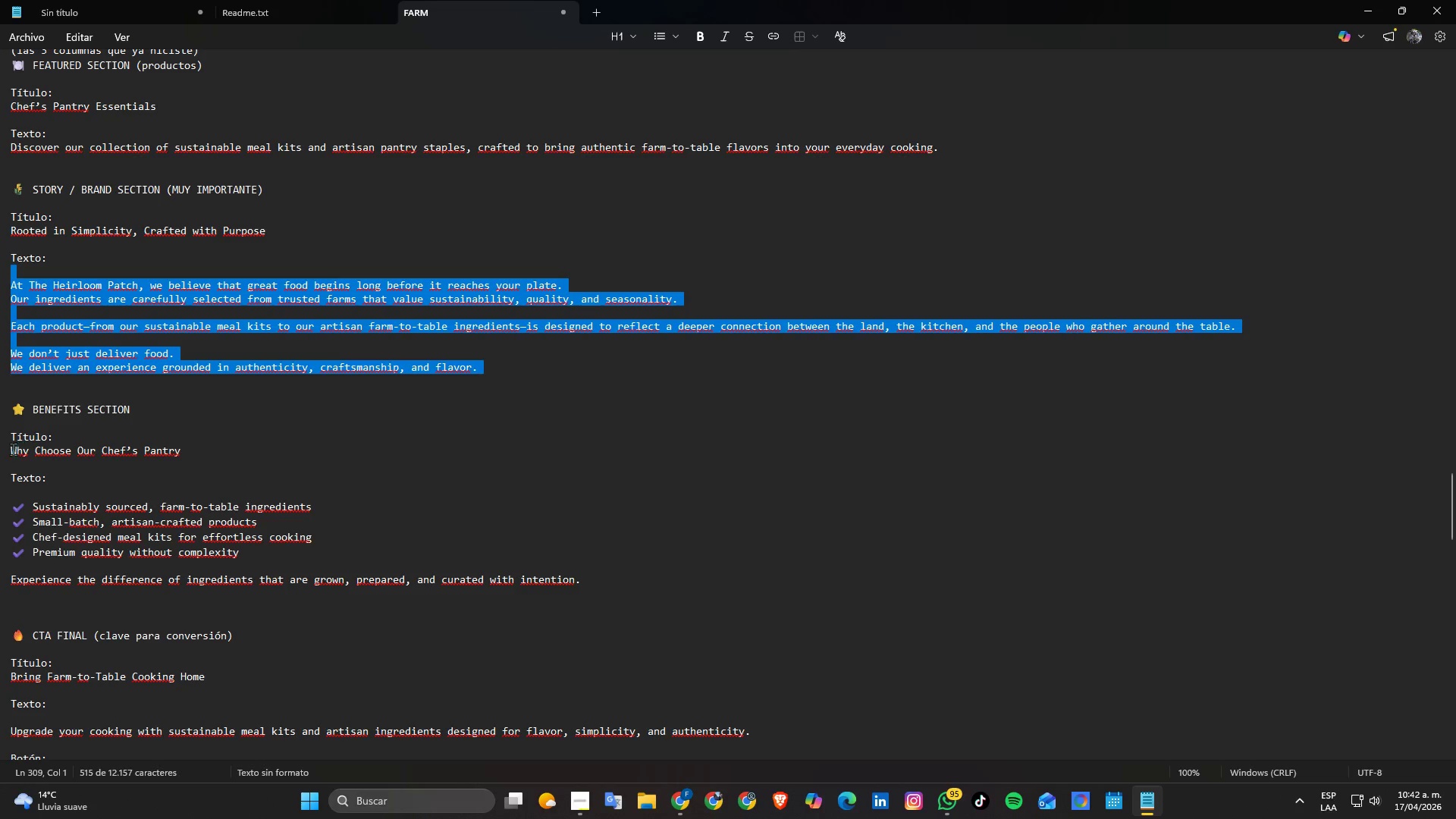 
left_click_drag(start_coordinate=[13, 456], to_coordinate=[194, 450])
 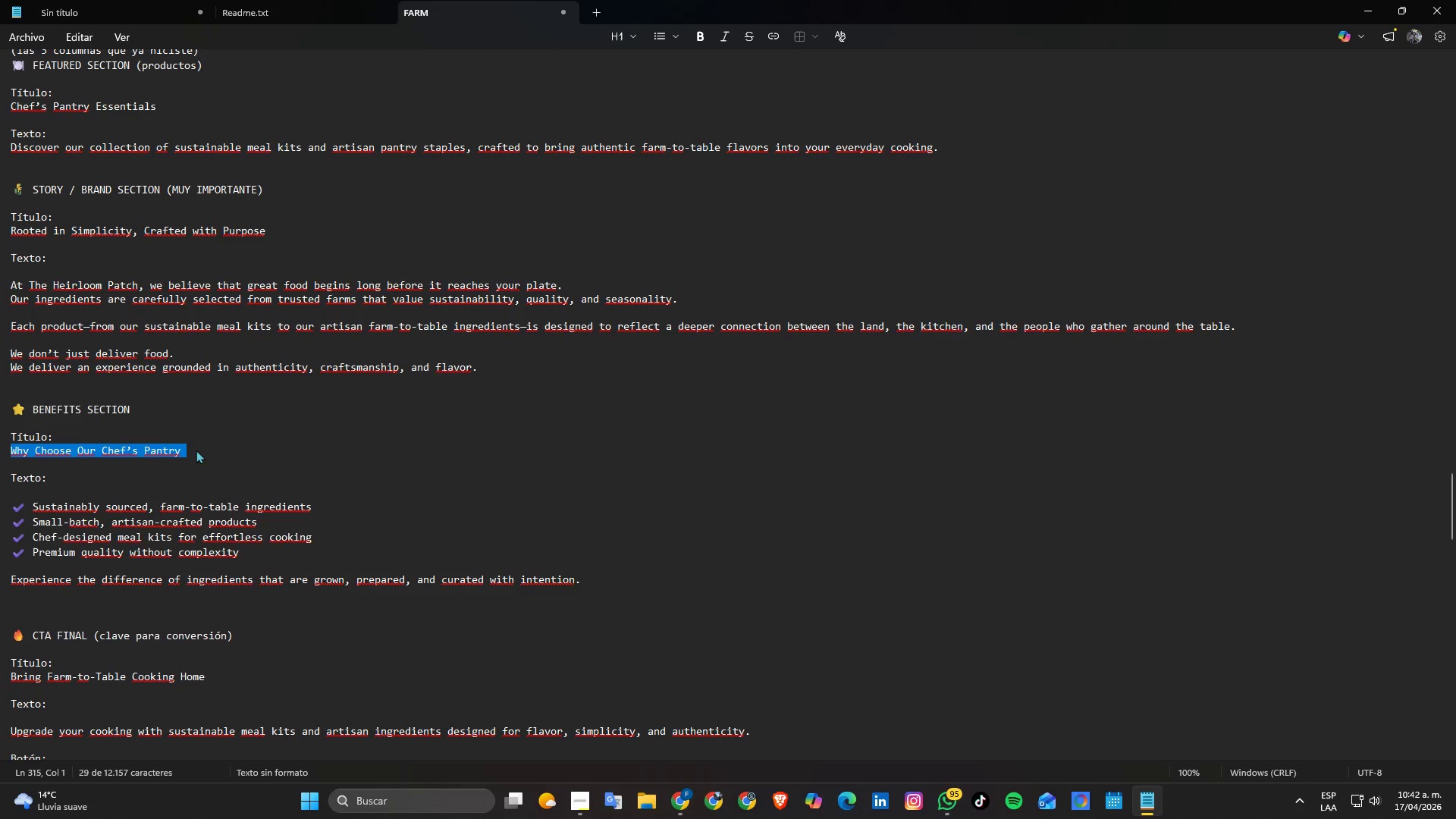 
key(Control+C)
 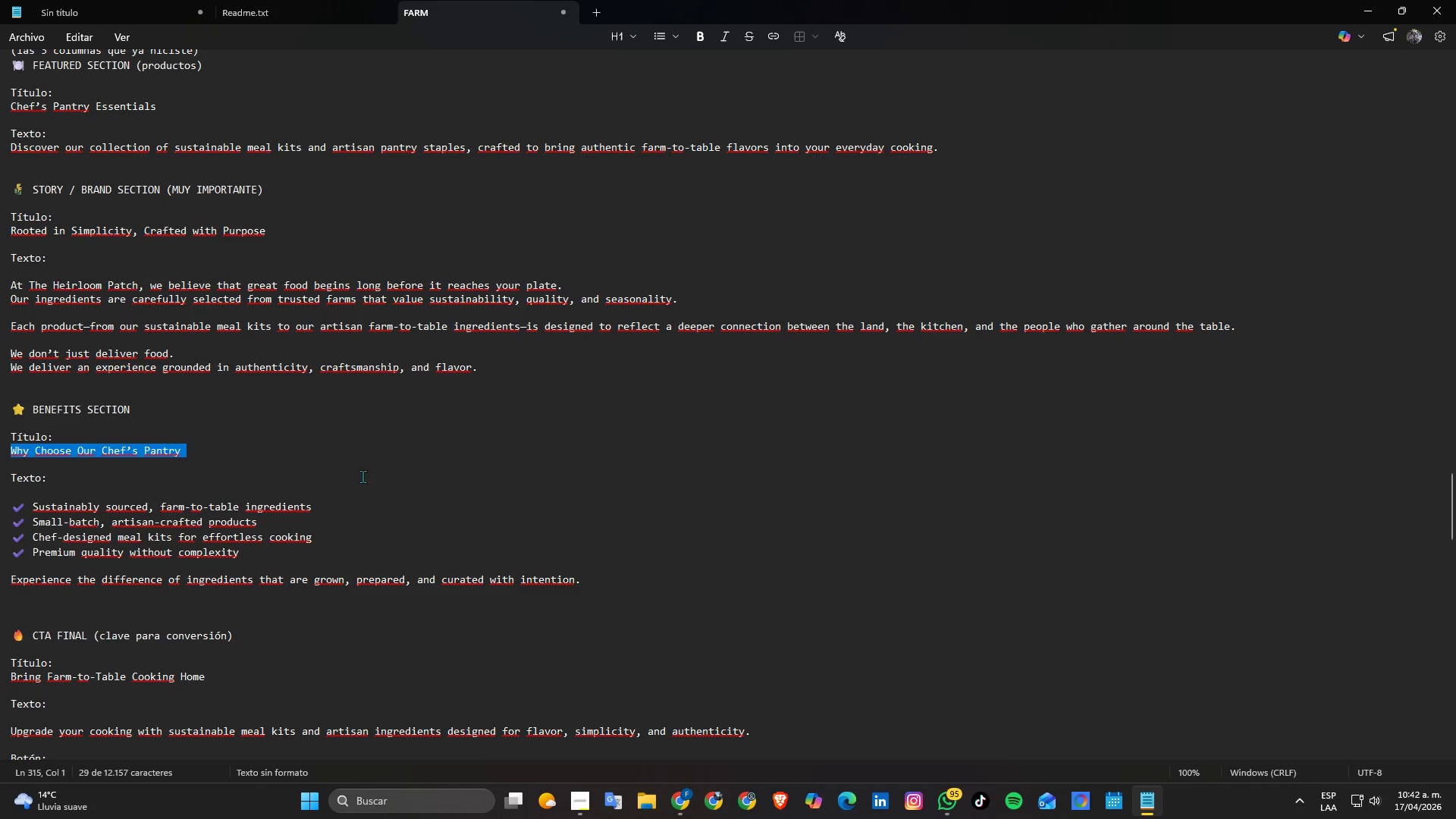 
key(Alt+Tab)
 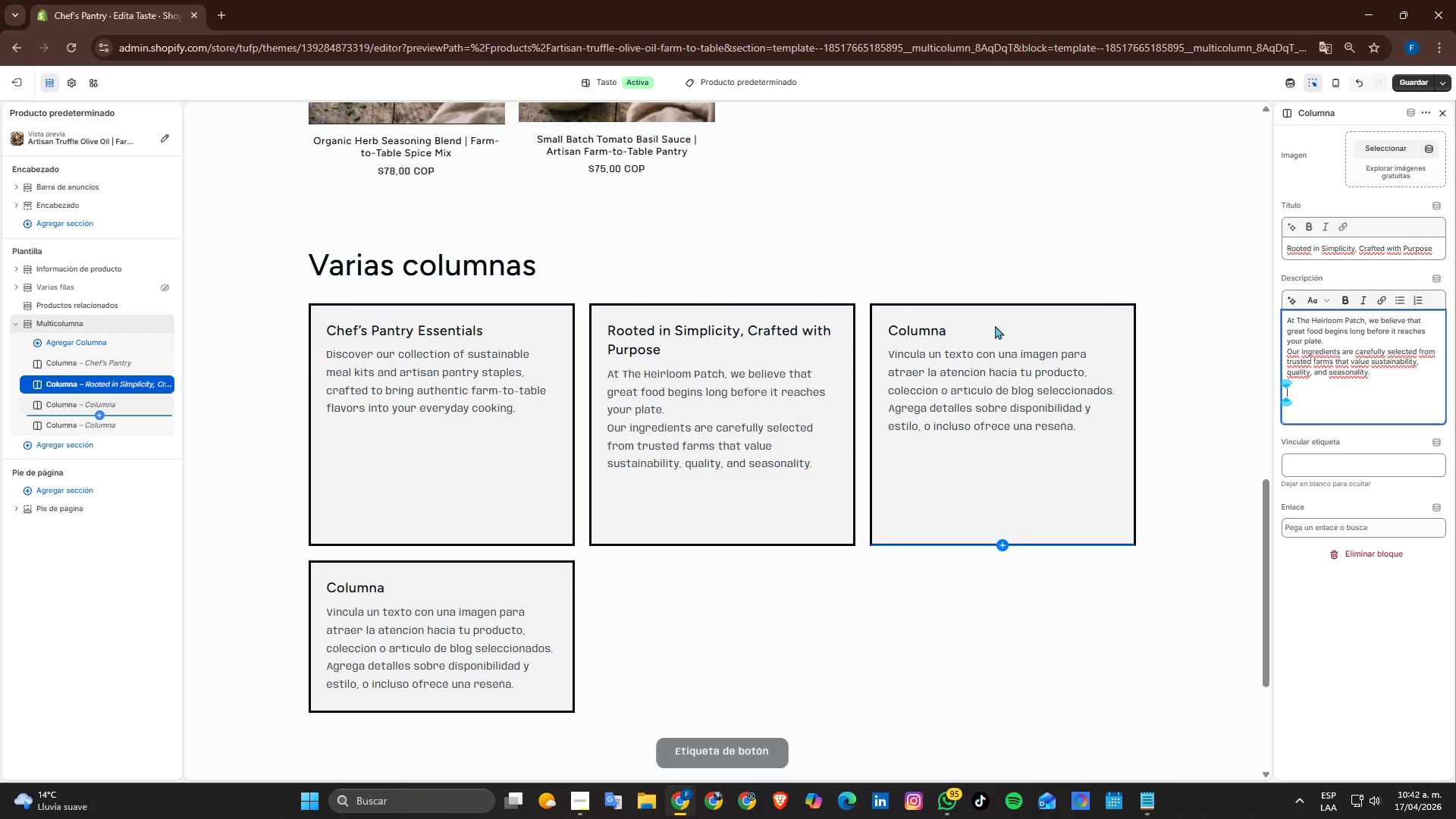 
left_click([940, 328])
 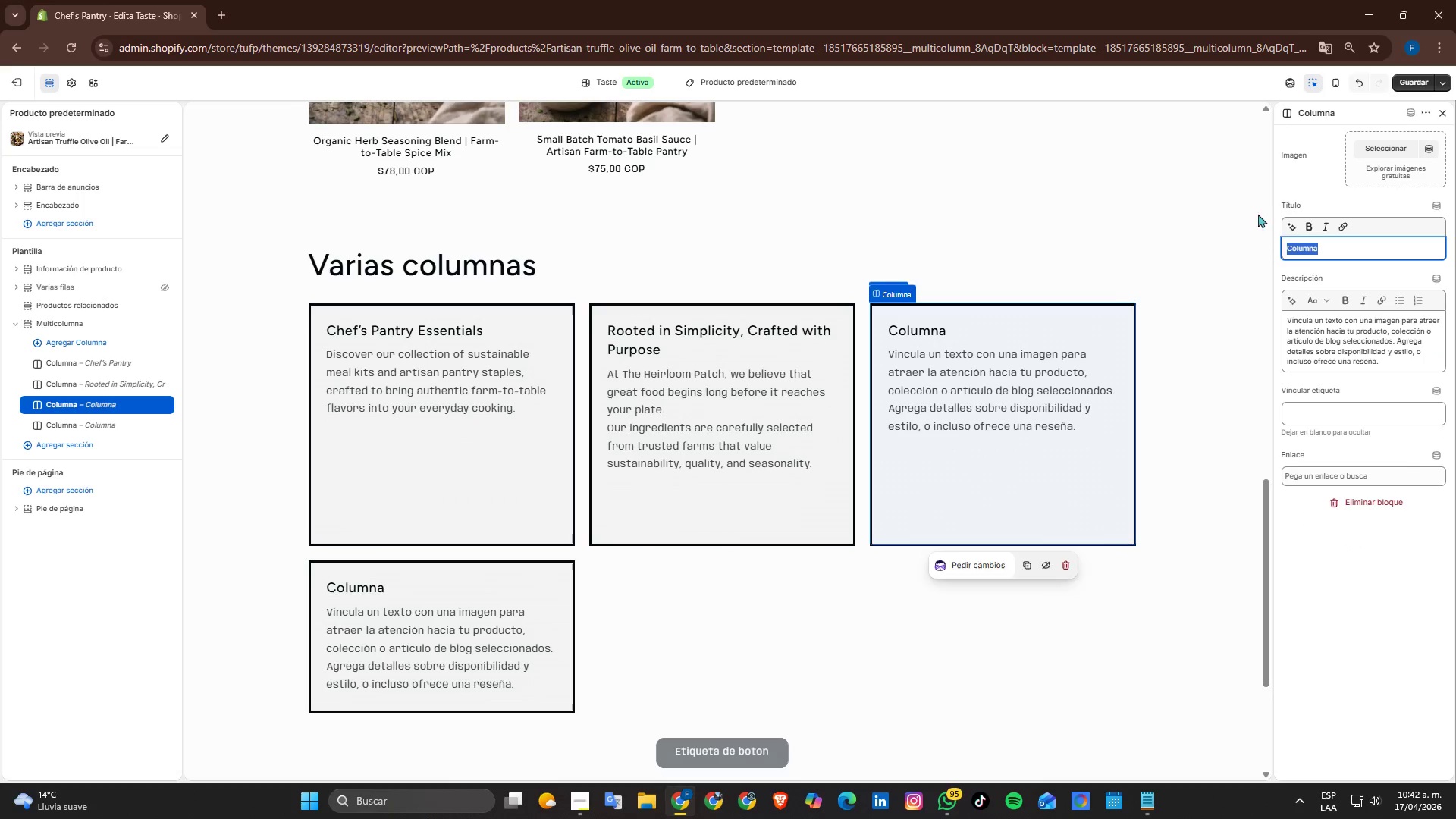 
key(Control+ControlLeft)
 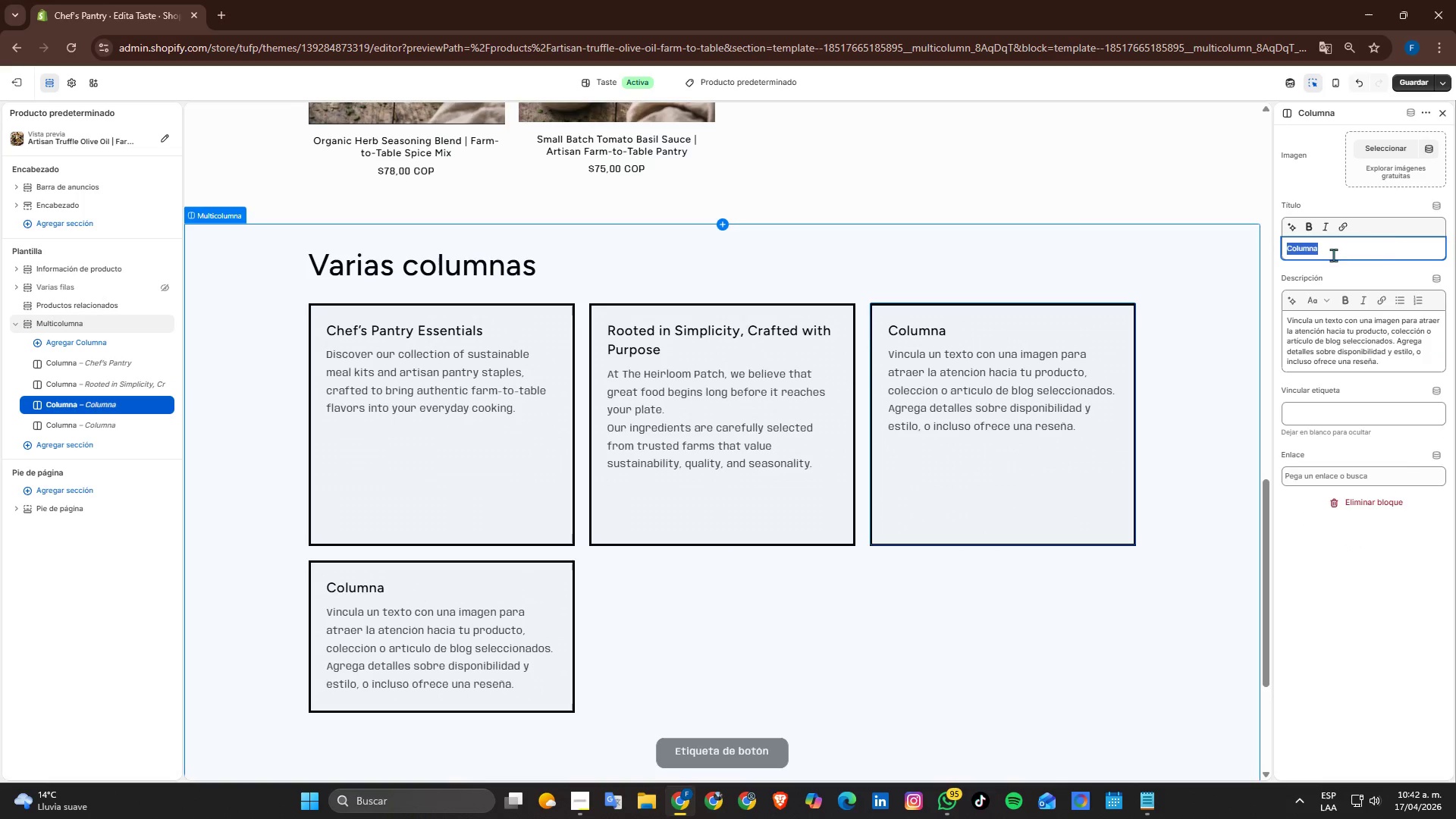 
key(Control+V)
 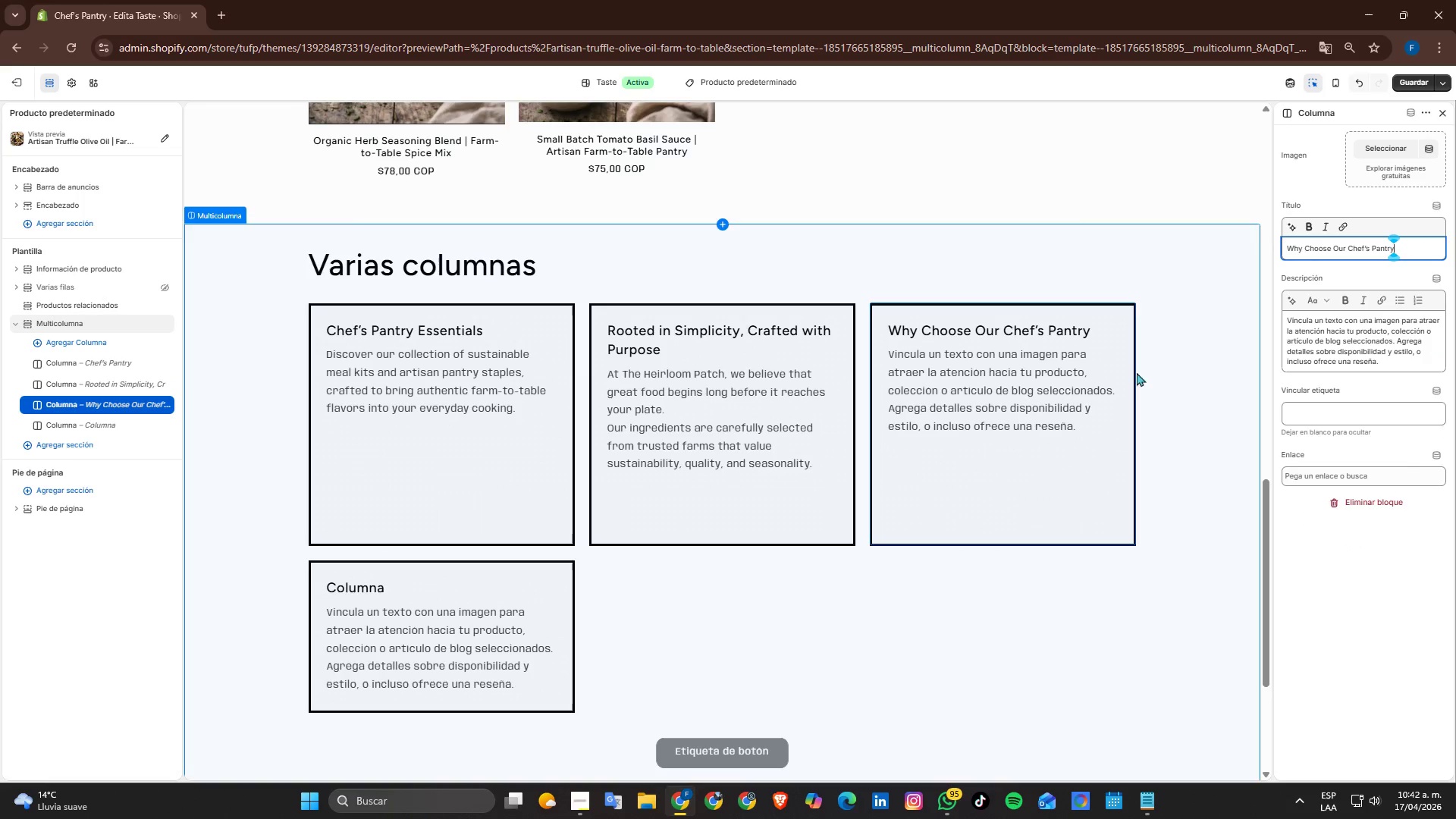 
key(Alt+AltLeft)
 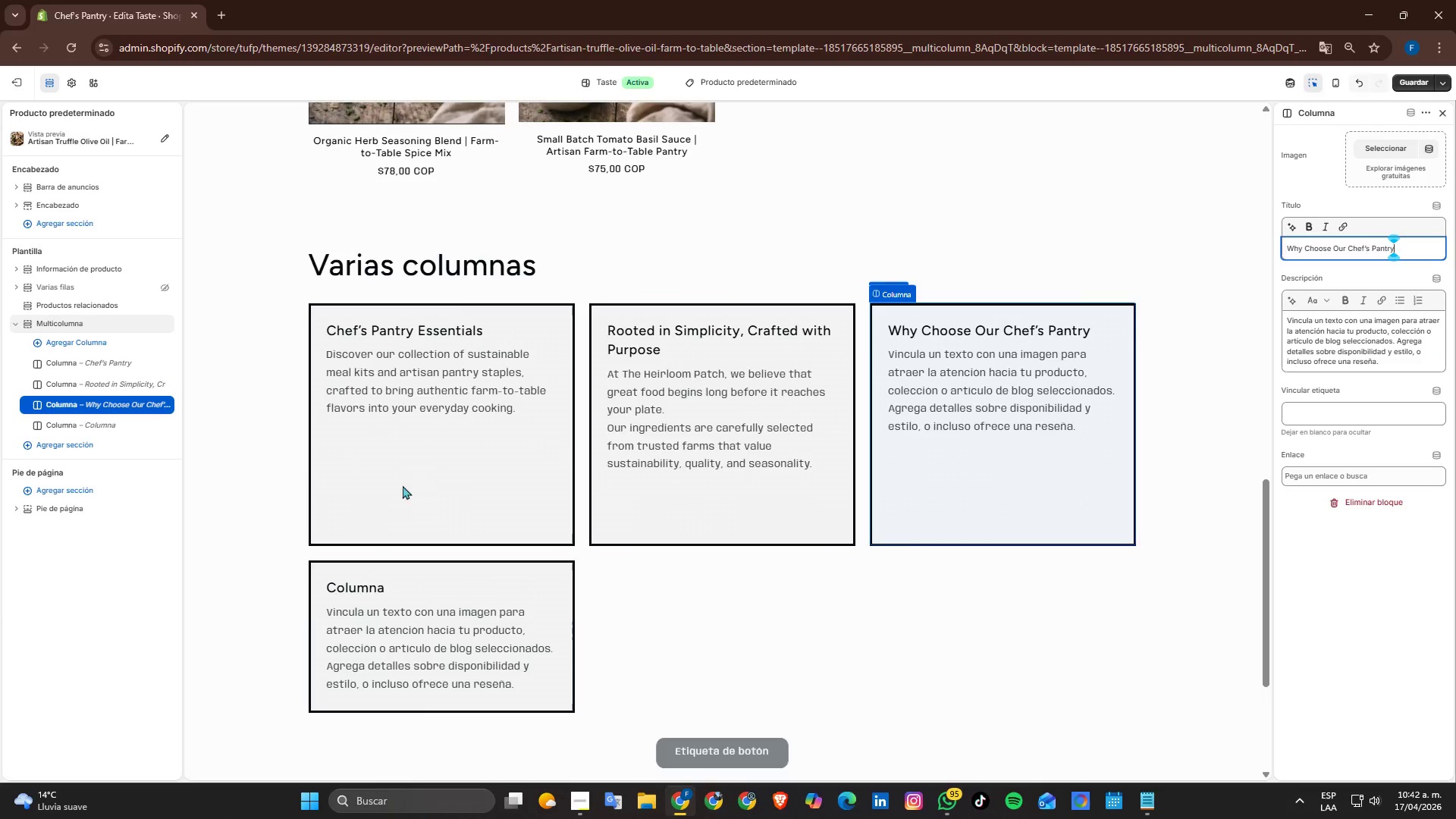 
key(Alt+Tab)
 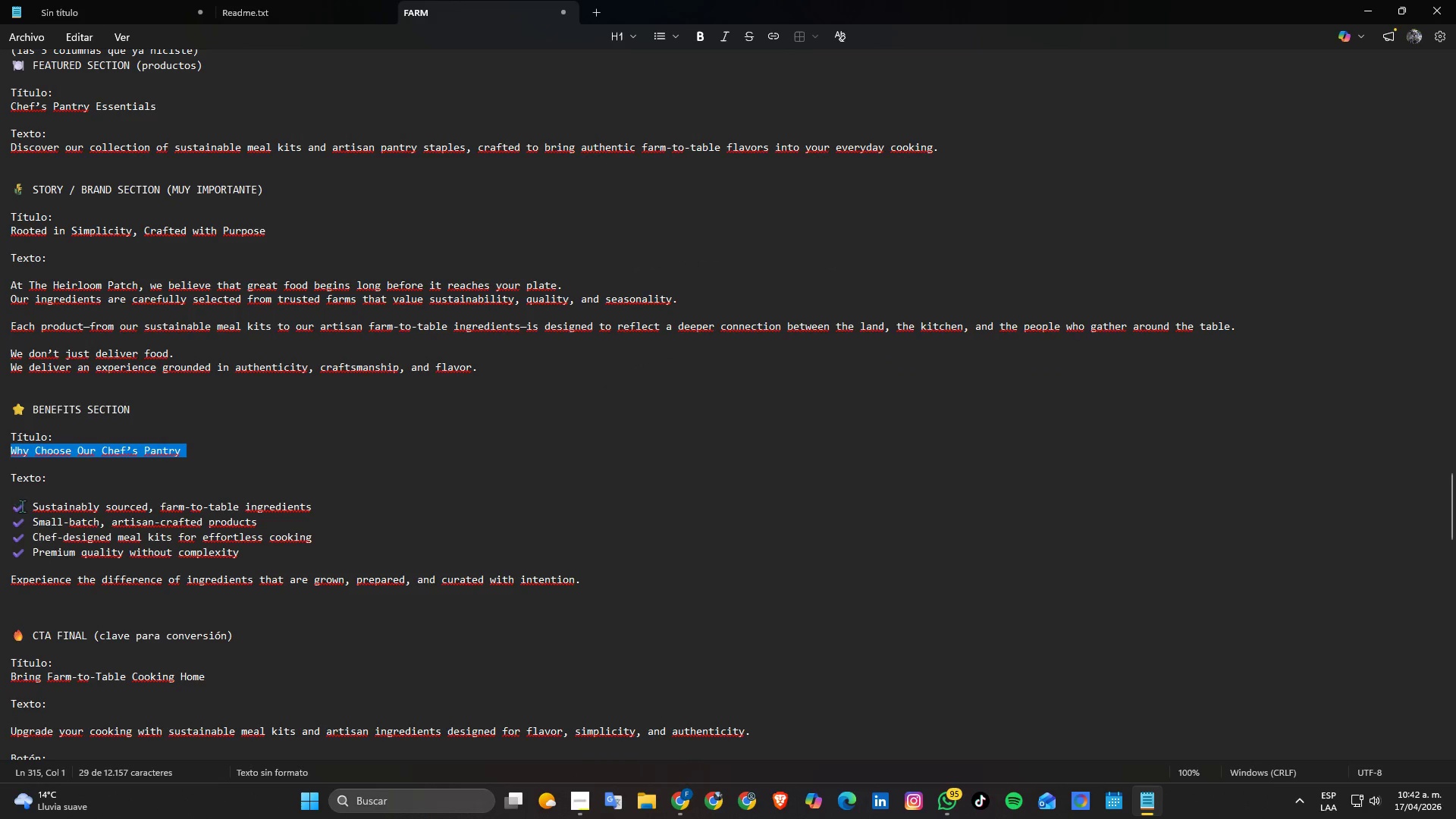 
left_click_drag(start_coordinate=[10, 504], to_coordinate=[598, 580])
 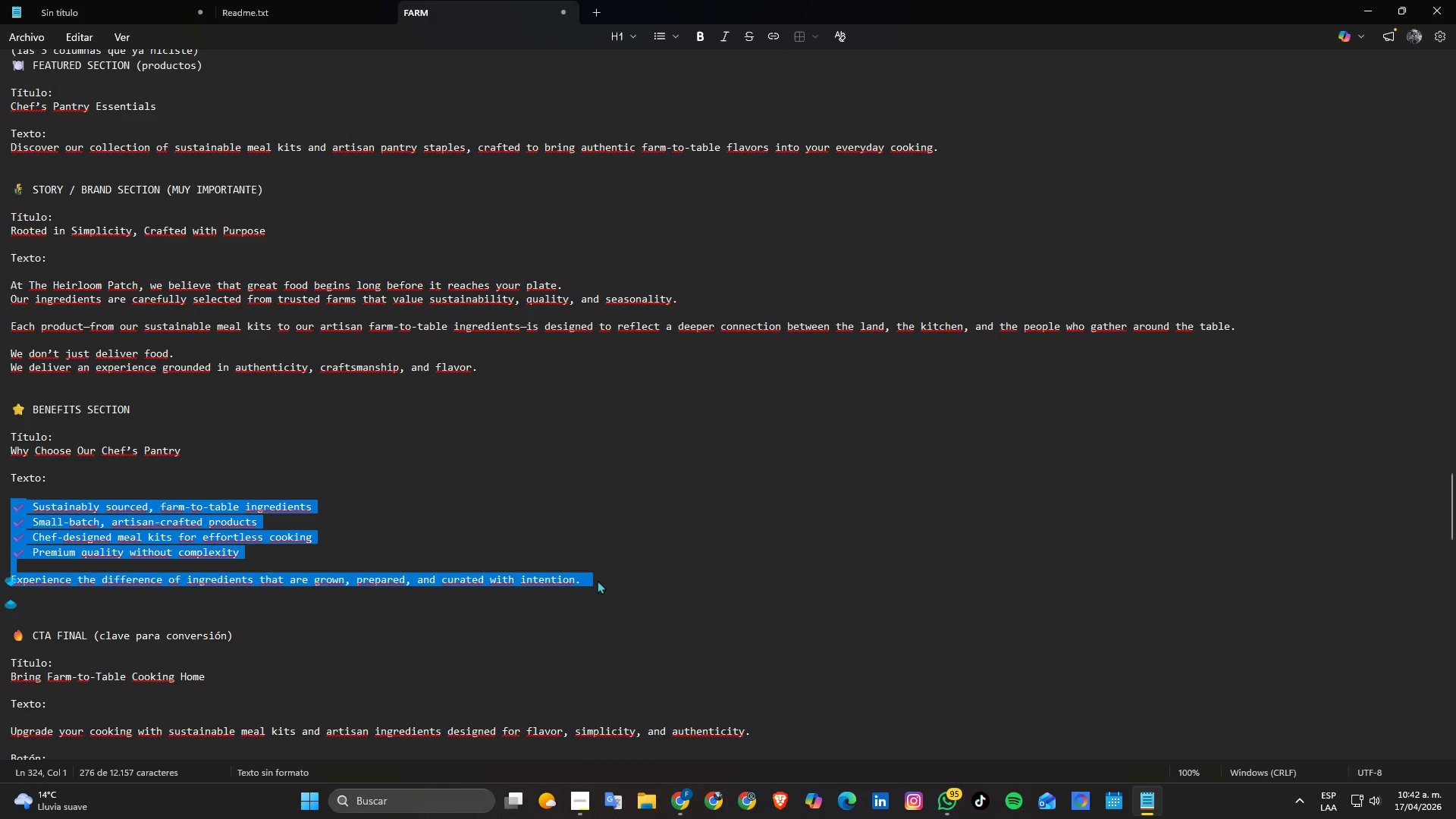 
key(Control+C)
 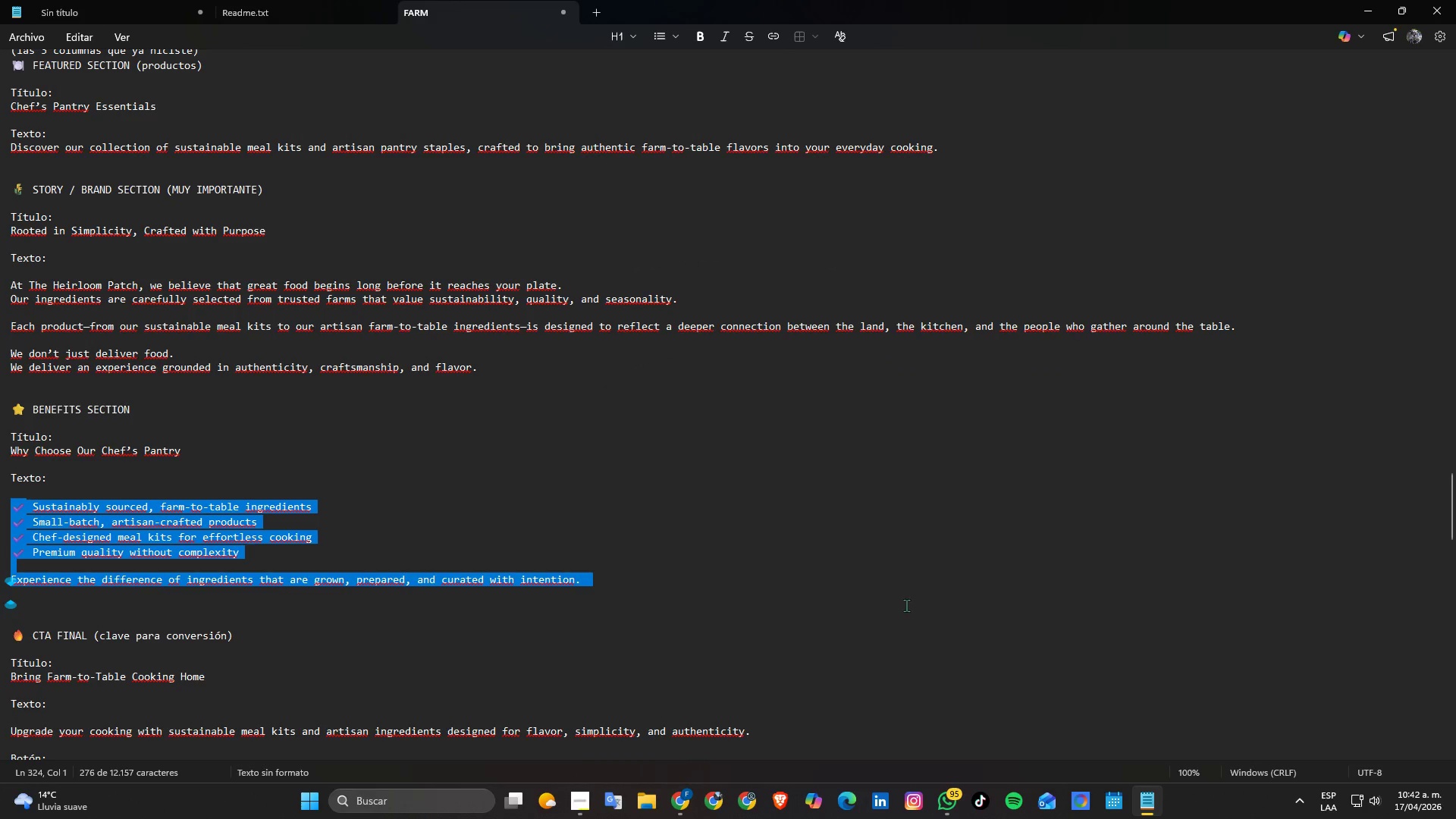 
key(Alt+AltLeft)
 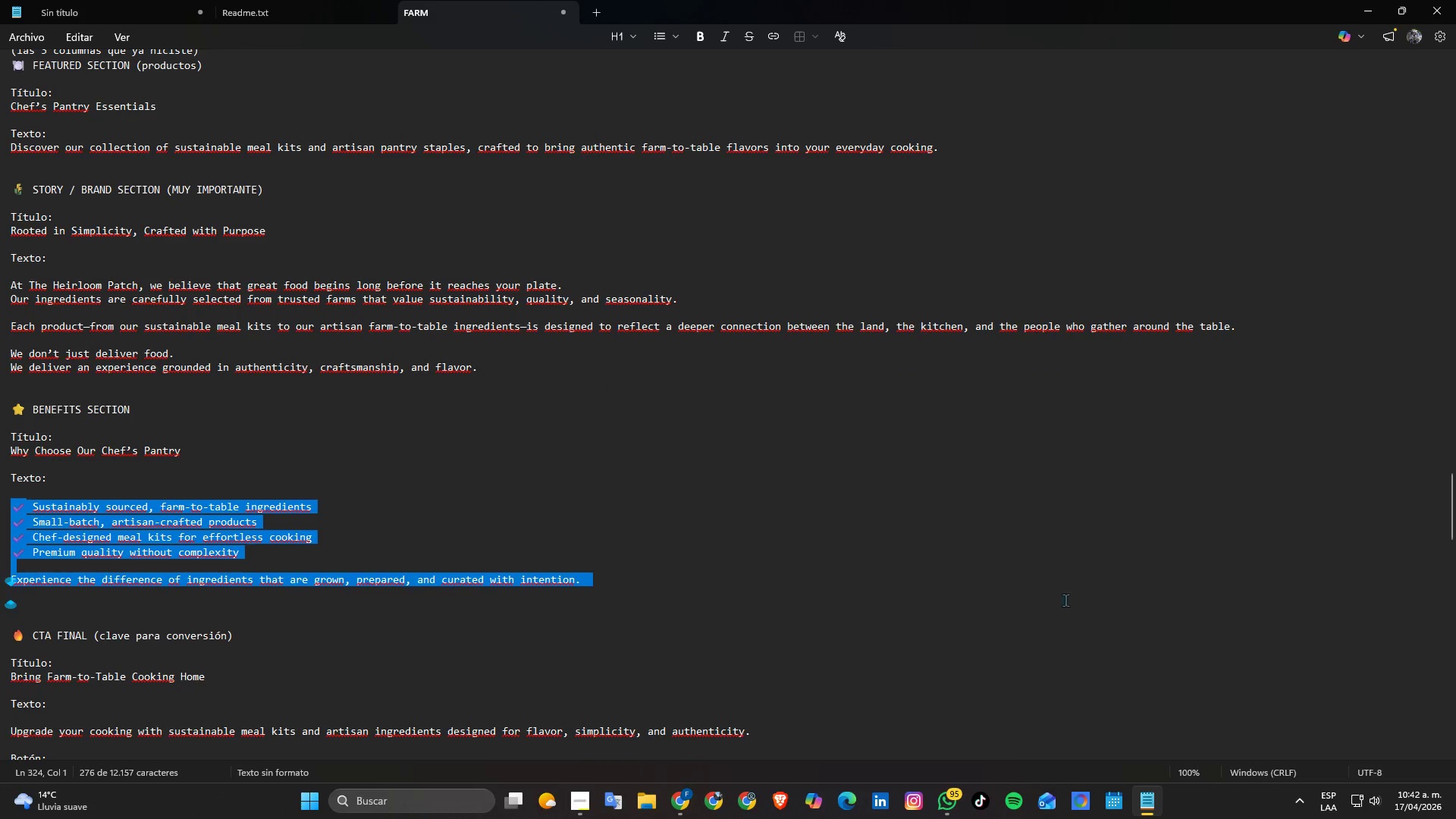 
key(Alt+Tab)
 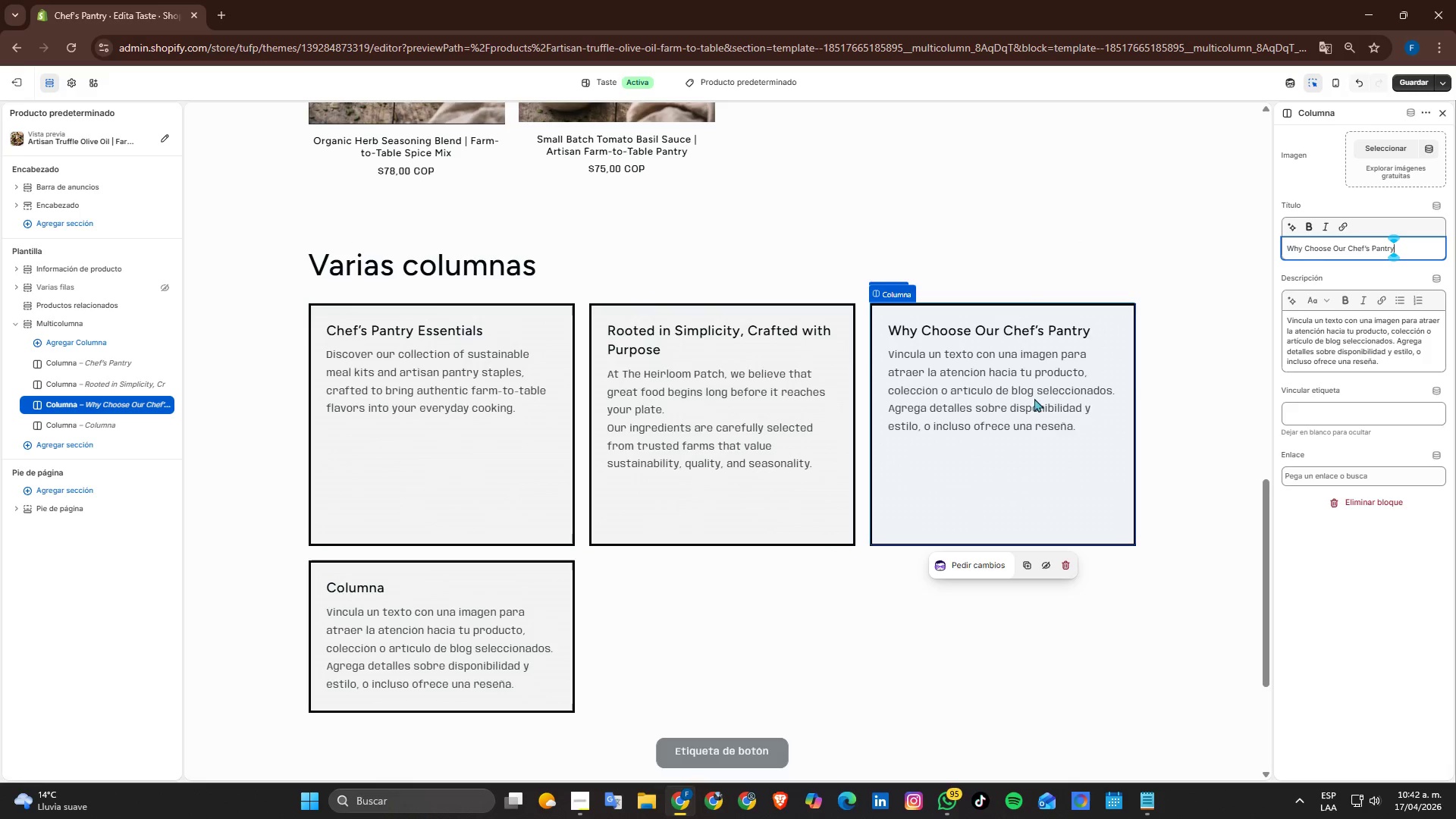 
left_click([1034, 392])
 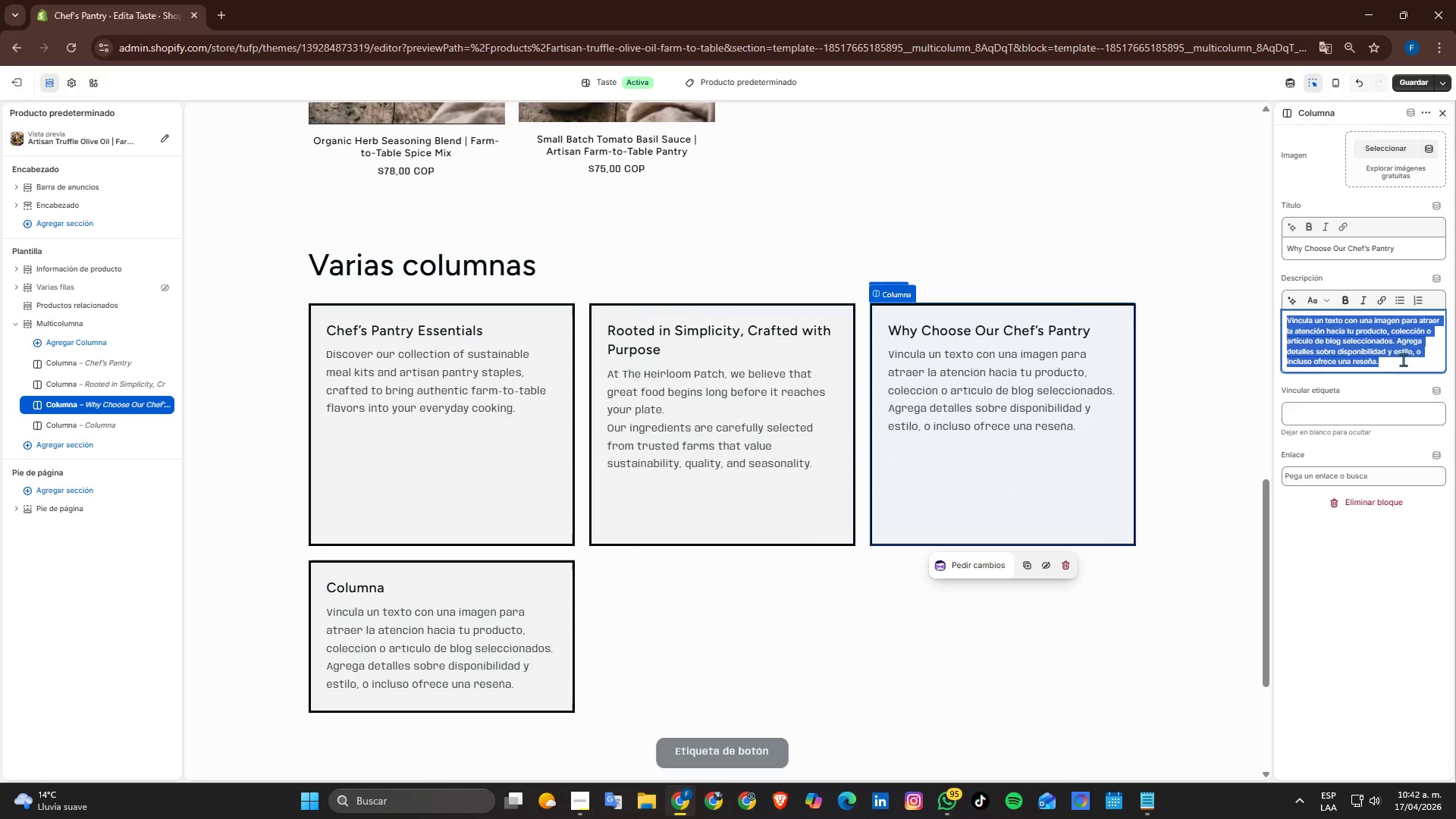 
key(Control+ControlLeft)
 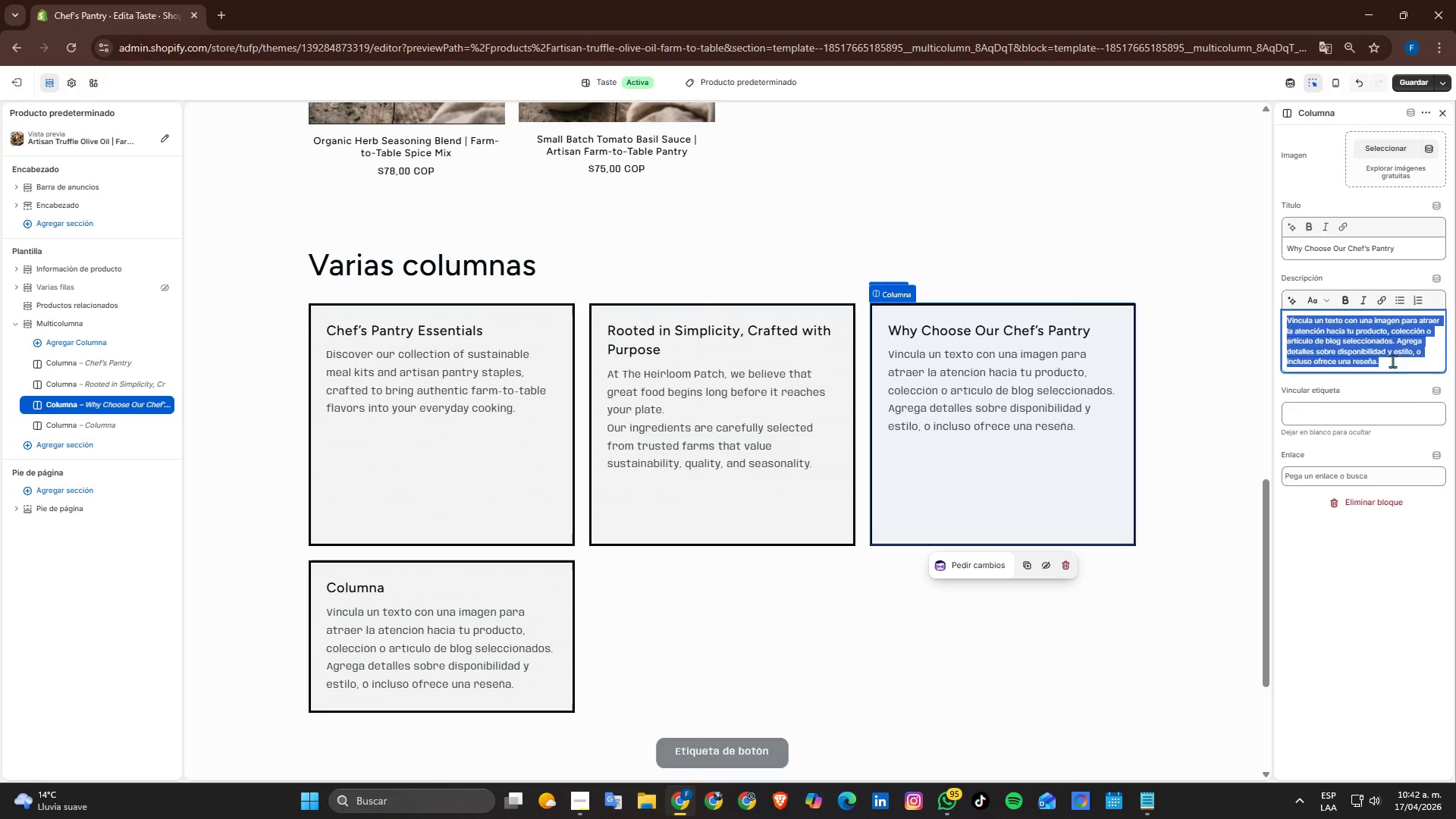 
key(Control+V)
 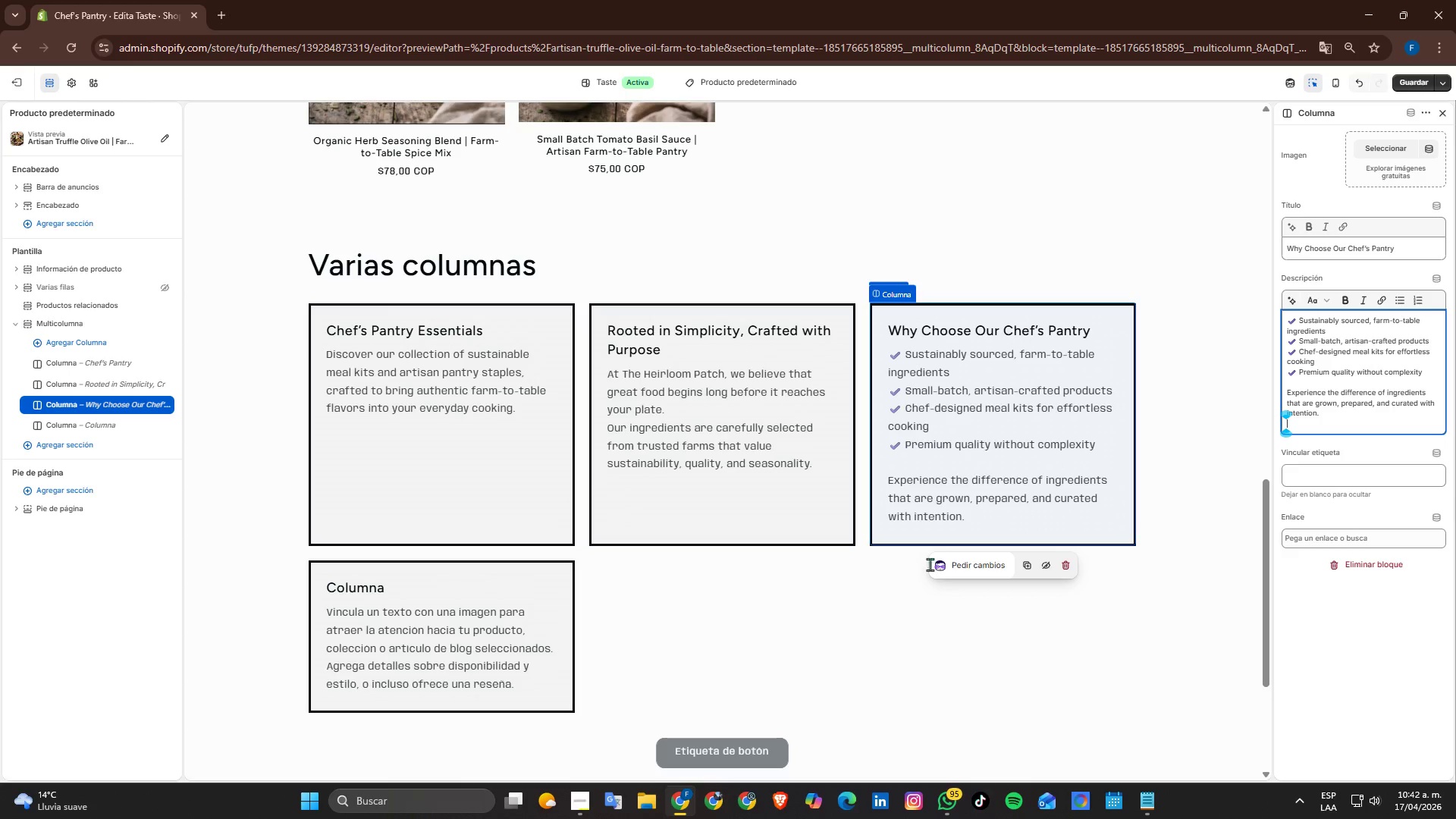 
left_click_drag(start_coordinate=[1051, 632], to_coordinate=[1047, 634])
 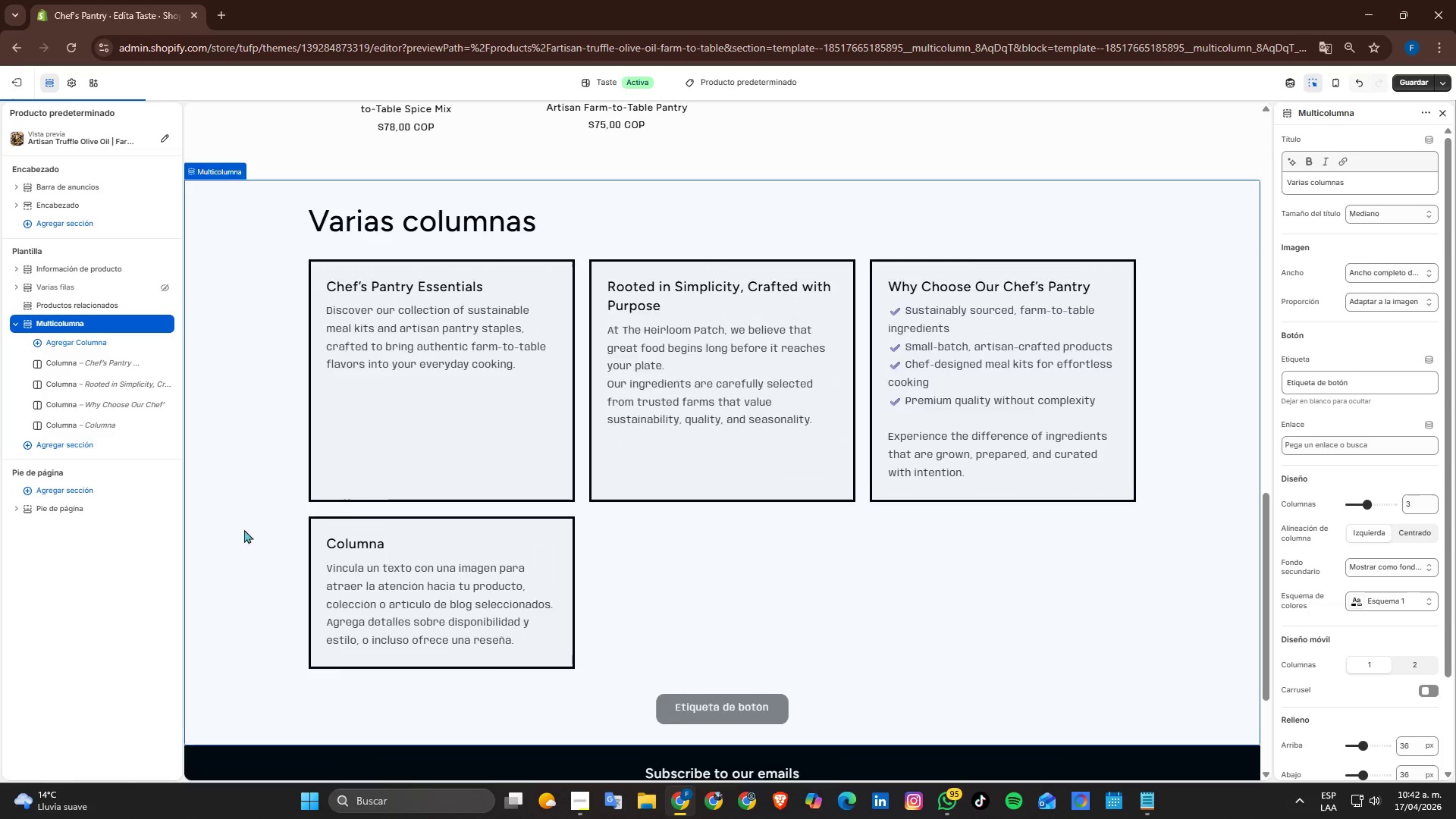 
scroll: coordinate [489, 557], scroll_direction: none, amount: 0.0
 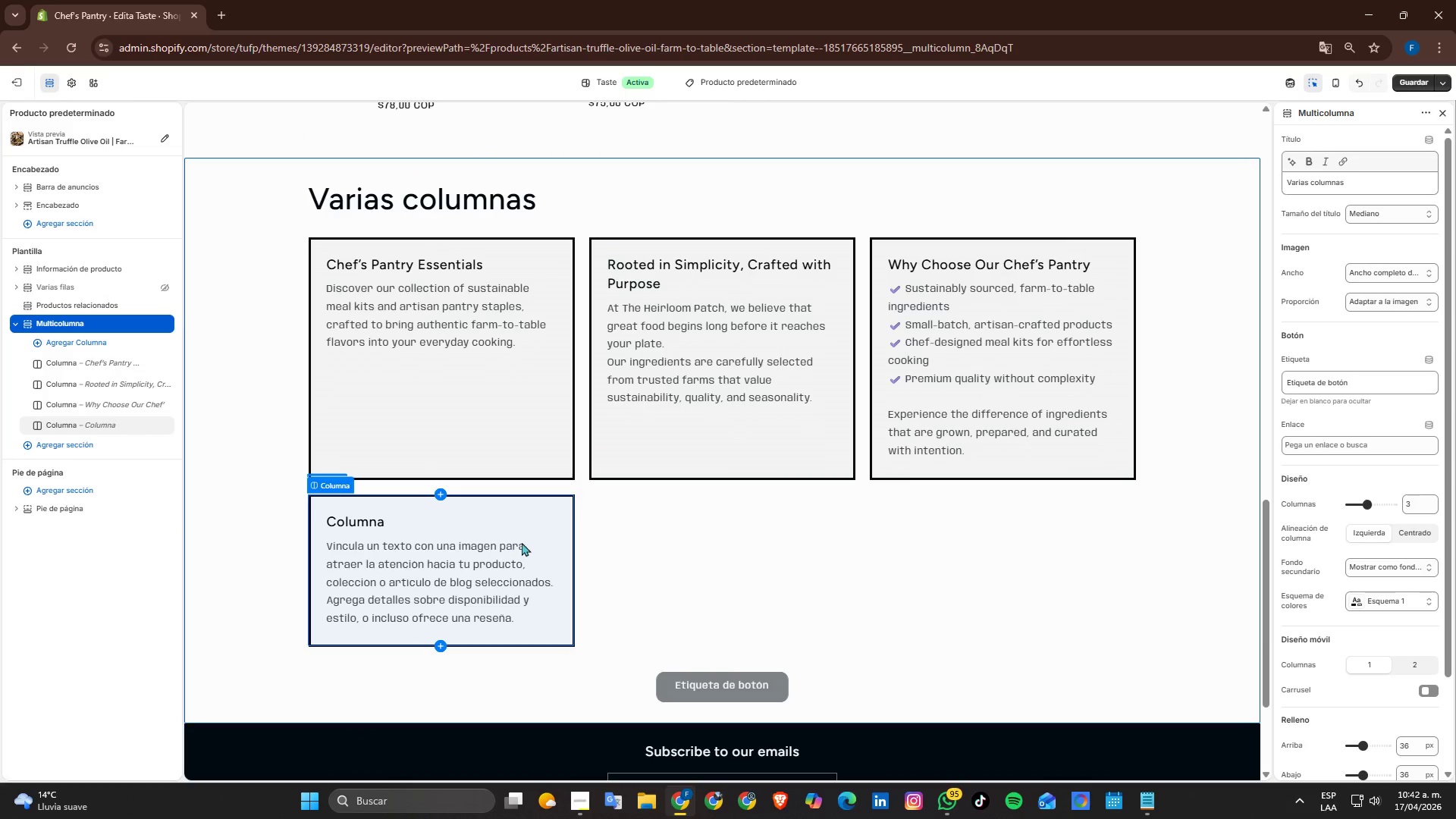 
left_click([522, 542])
 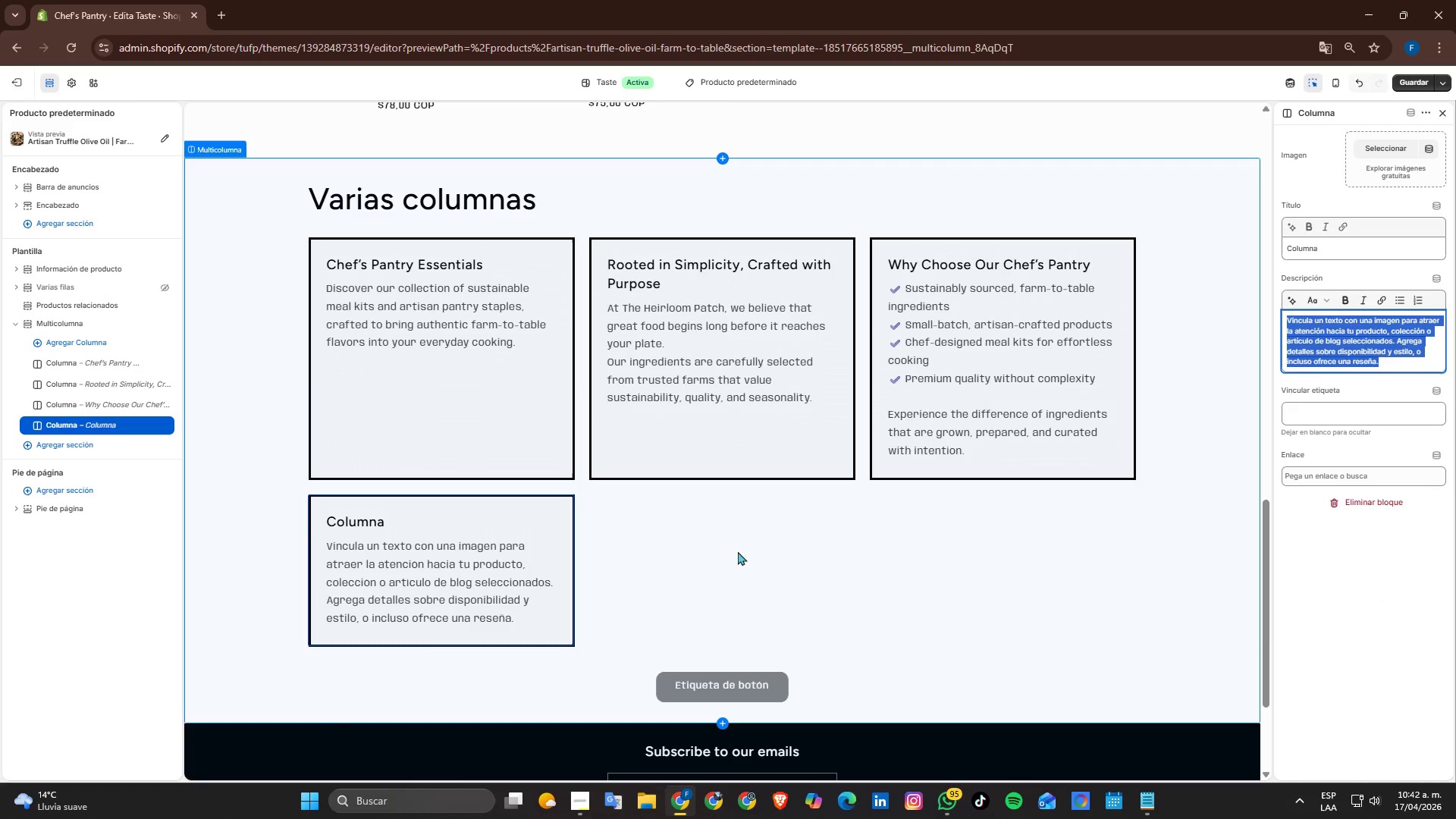 
key(Alt+AltLeft)
 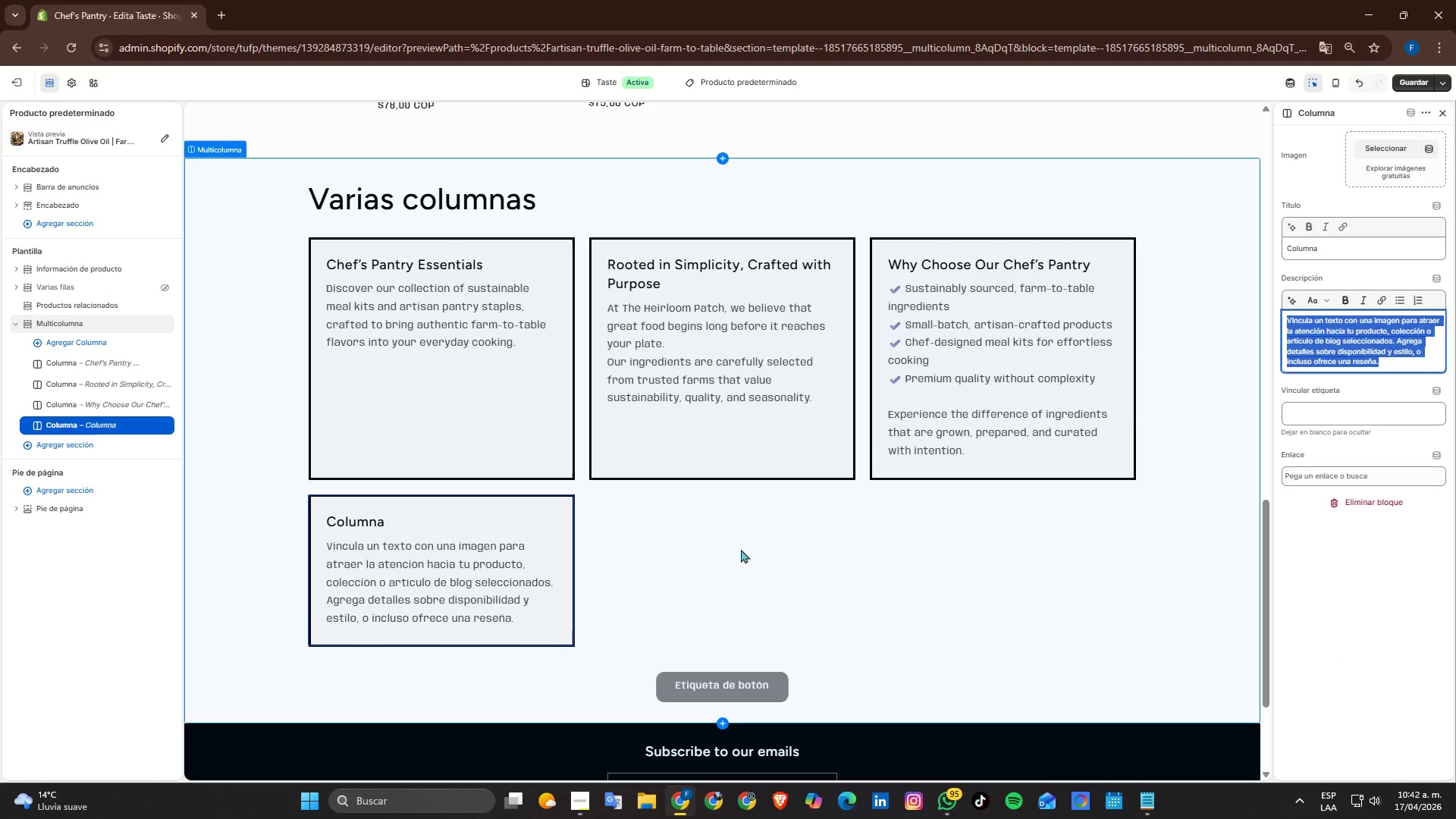 
key(Alt+Tab)
 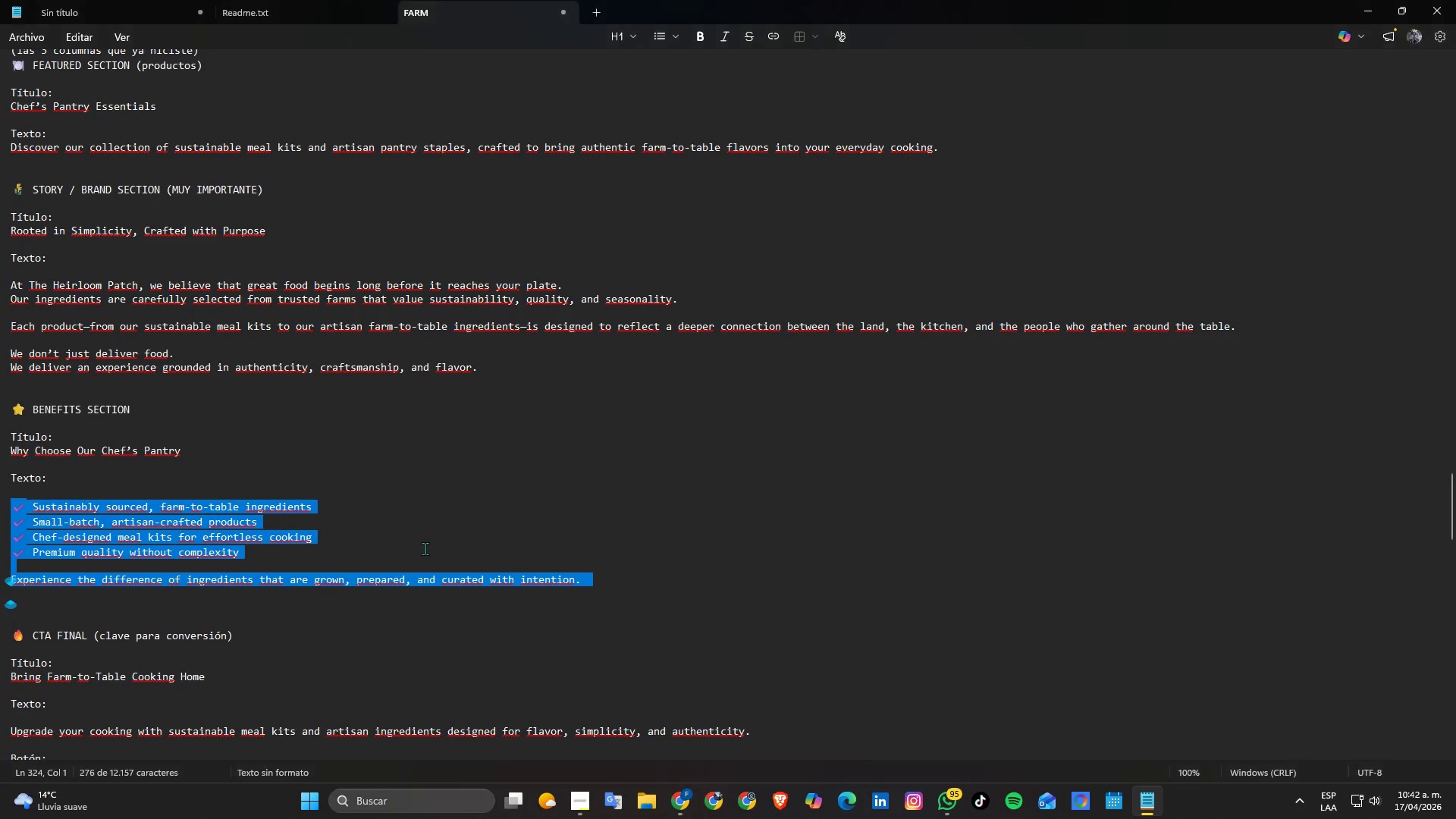 
scroll: coordinate [346, 545], scroll_direction: down, amount: 2.0
 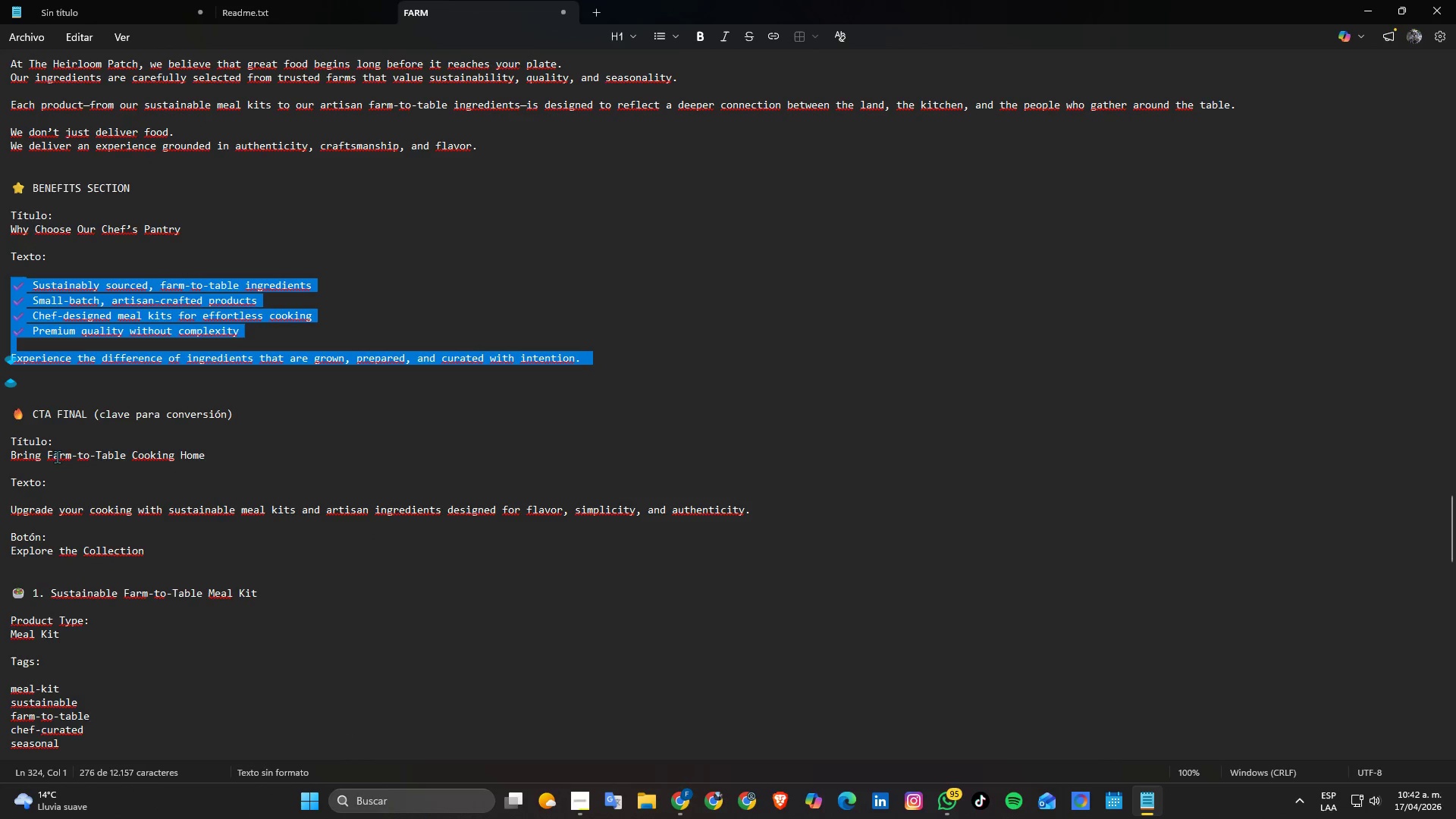 
left_click([55, 446])
 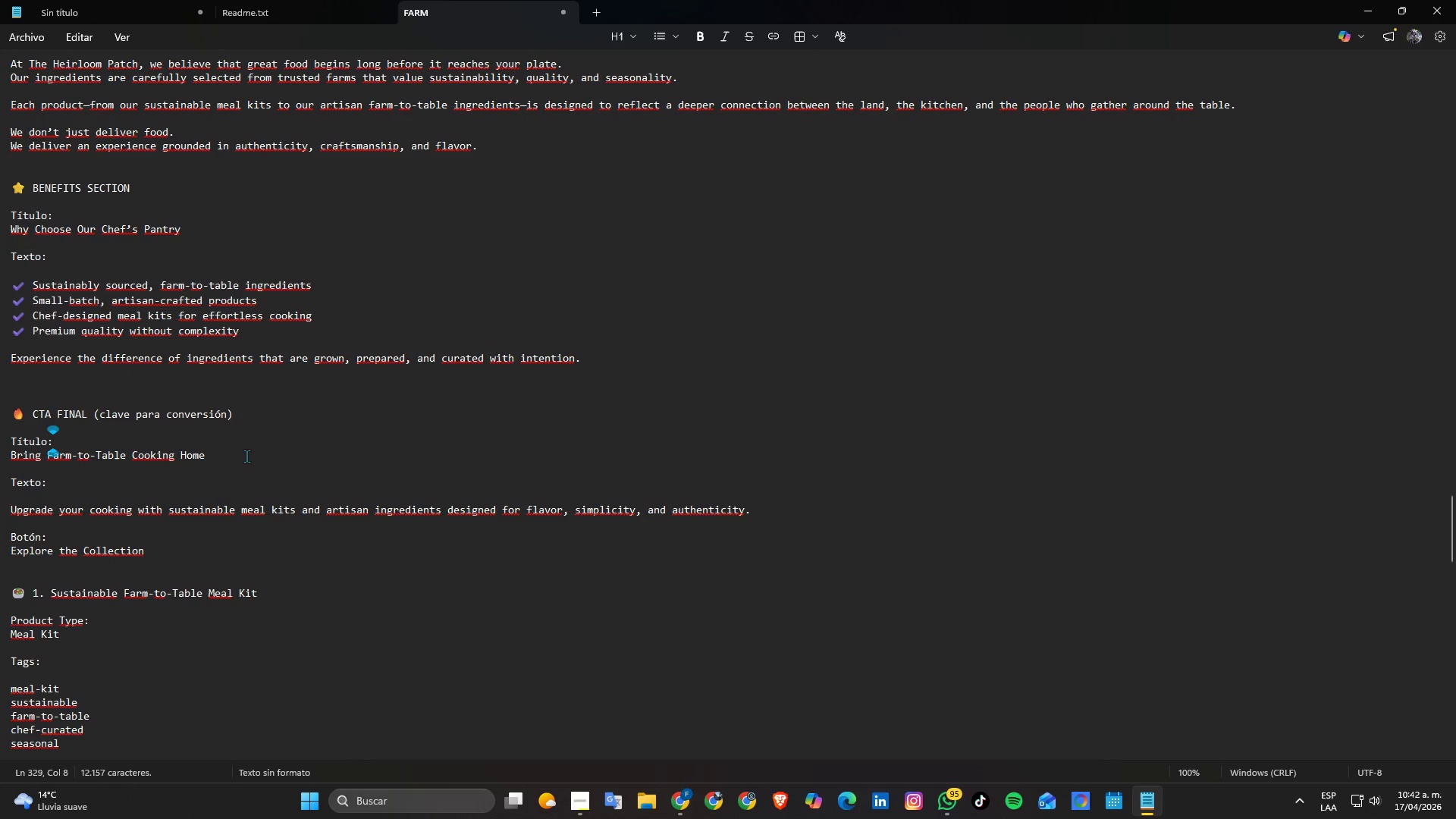 
left_click_drag(start_coordinate=[221, 461], to_coordinate=[5, 449])
 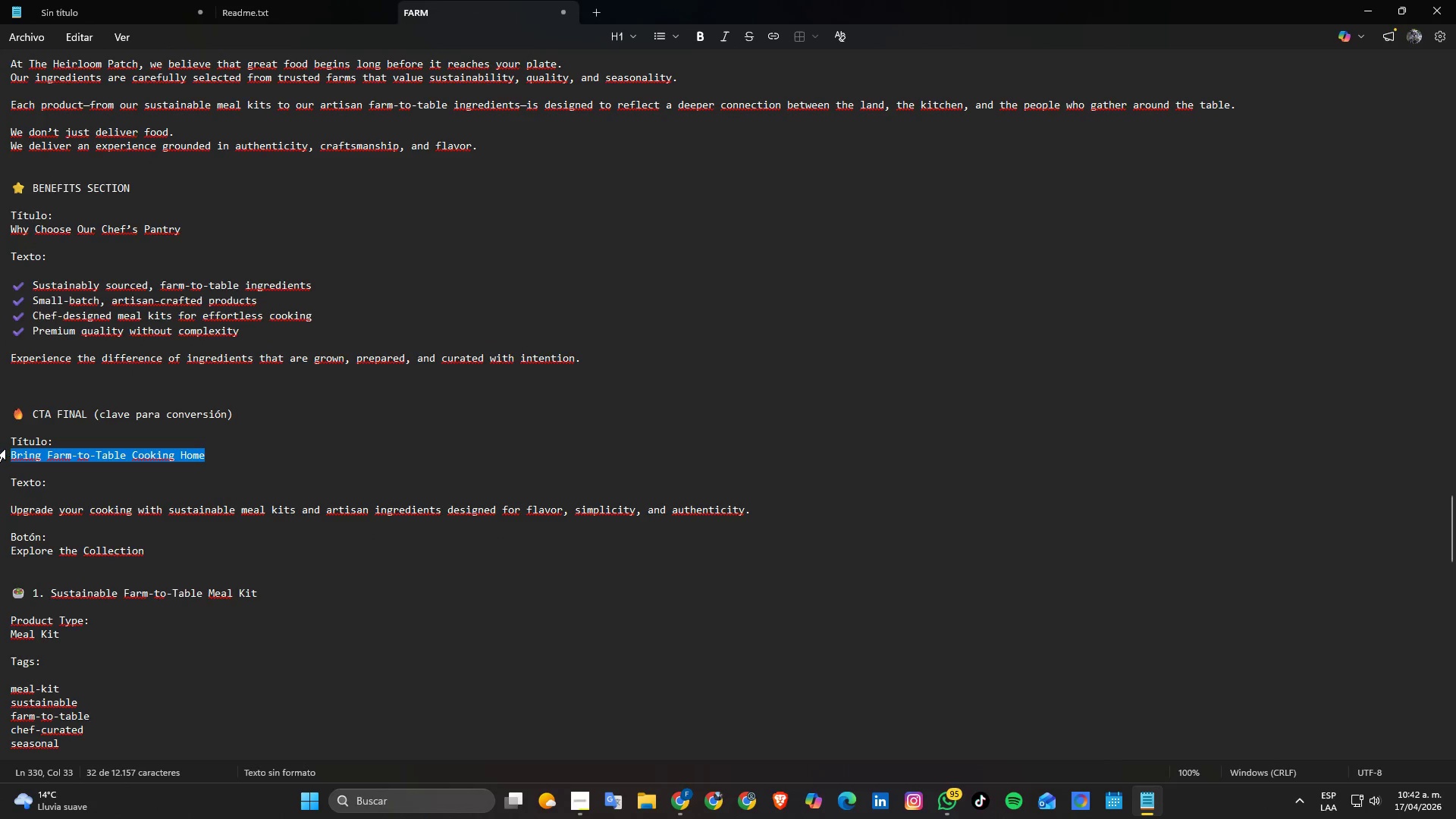 
key(Control+C)
 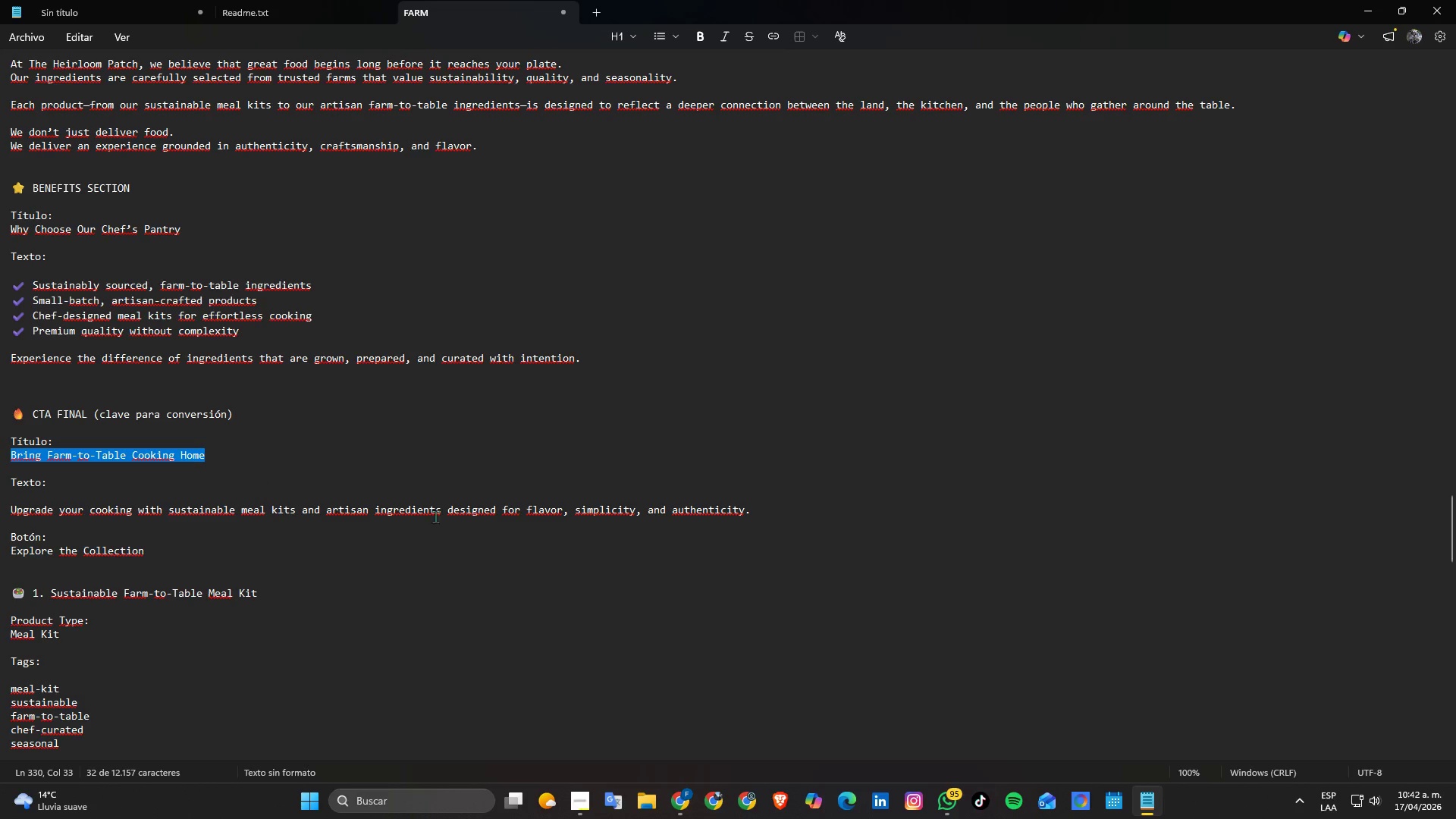 
key(Alt+Control+AltLeft)
 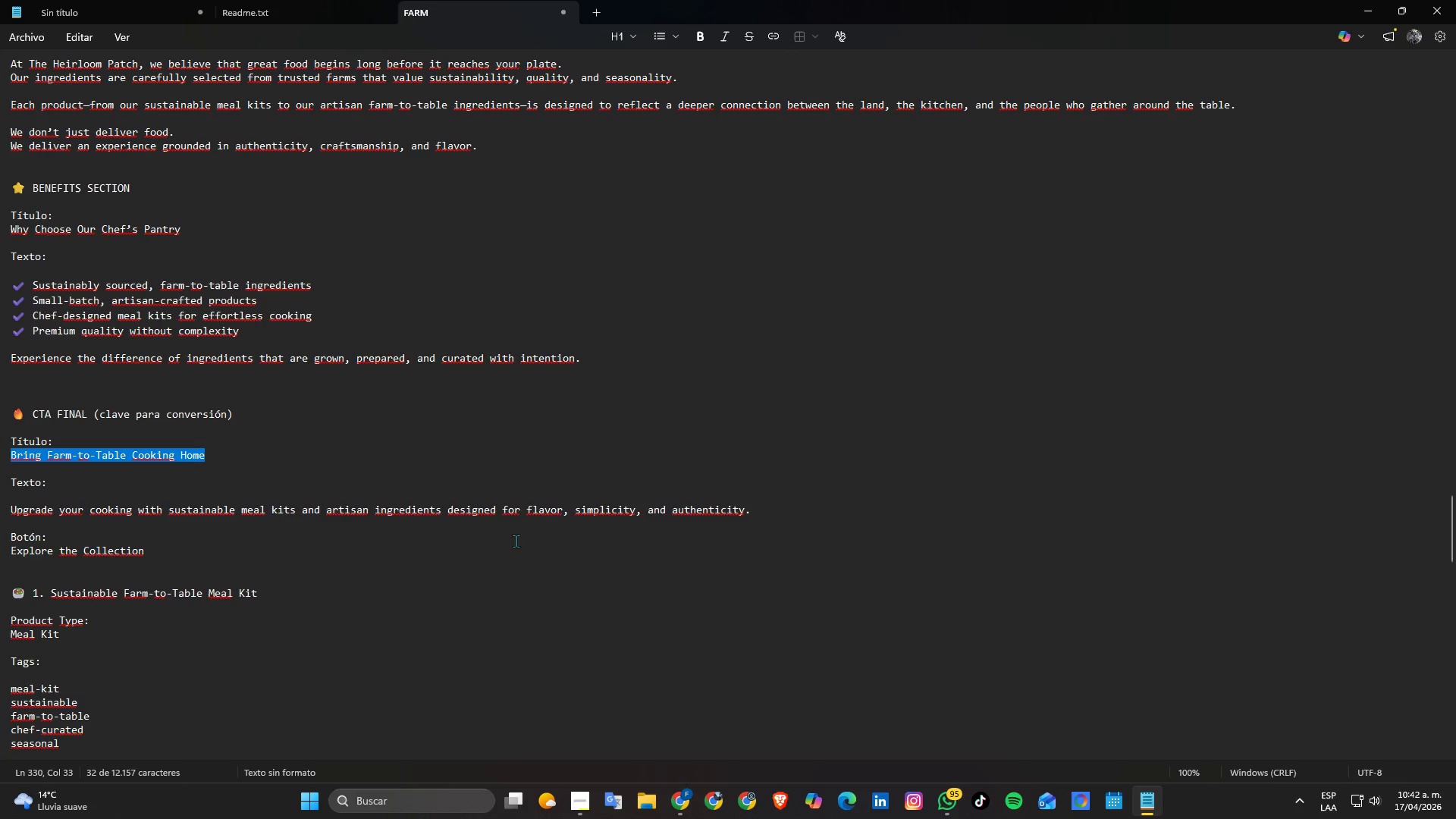 
key(Alt+Tab)
 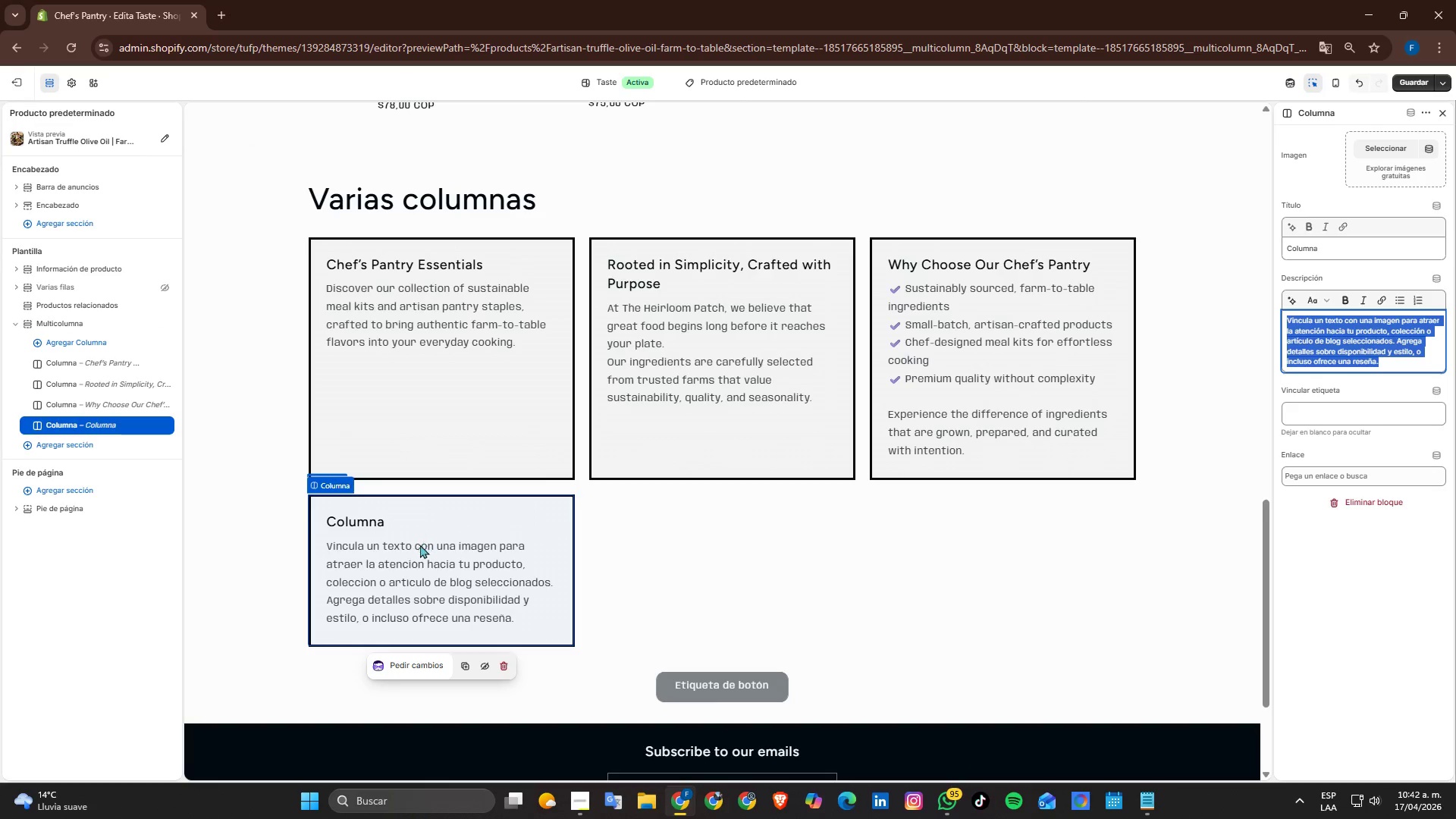 
left_click([403, 534])
 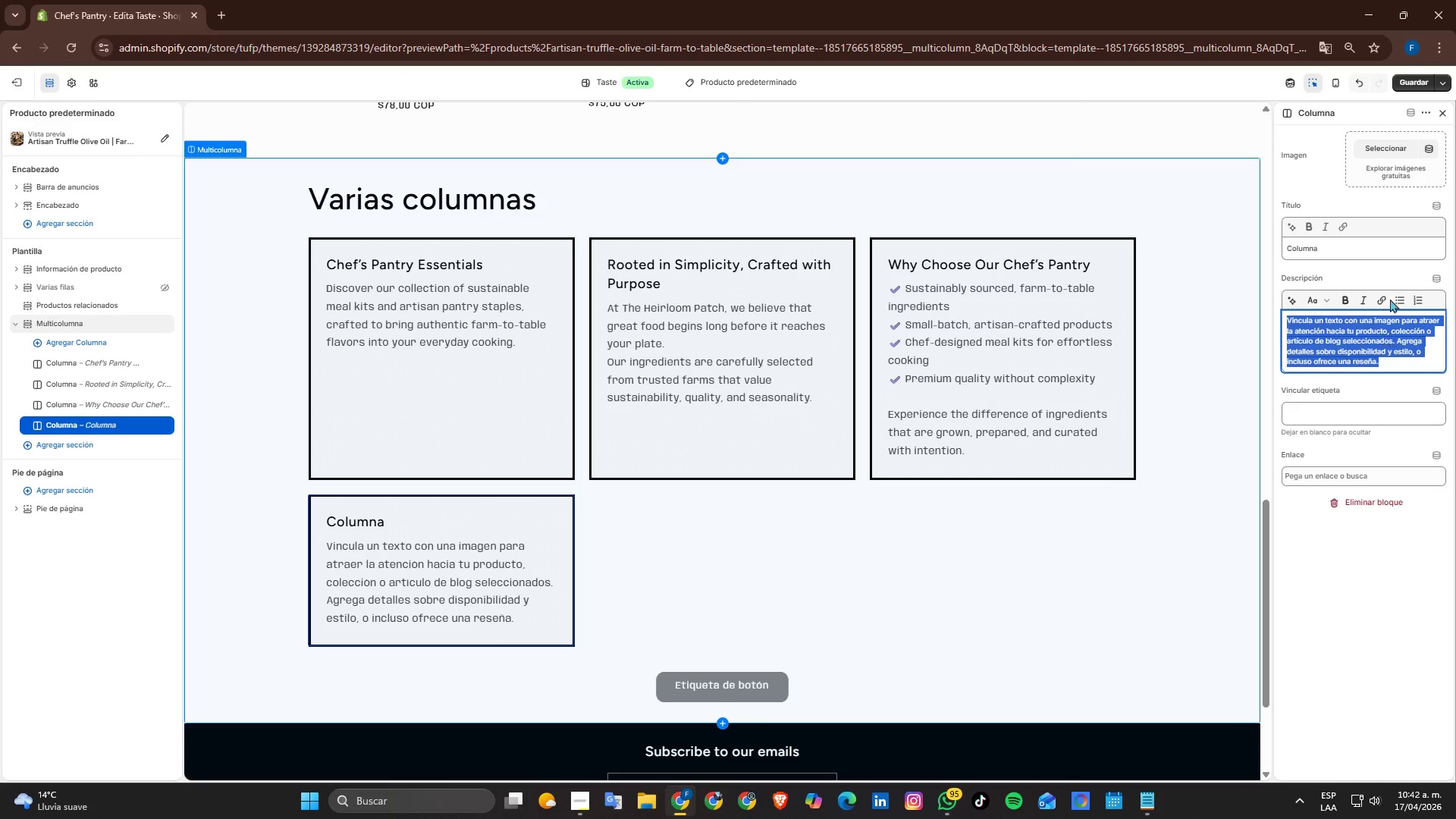 
left_click([1345, 256])
 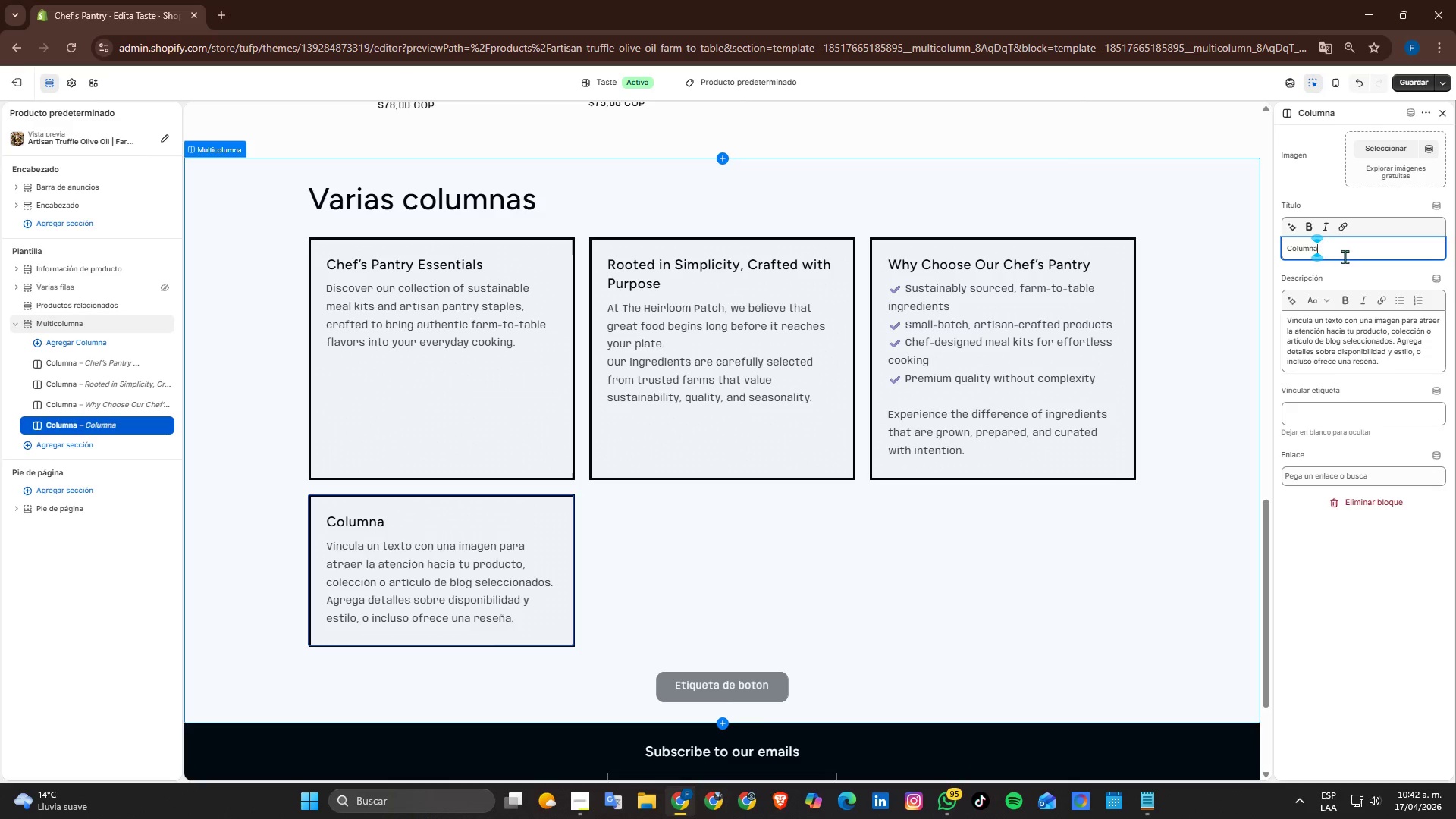 
left_click_drag(start_coordinate=[1345, 256], to_coordinate=[1132, 297])
 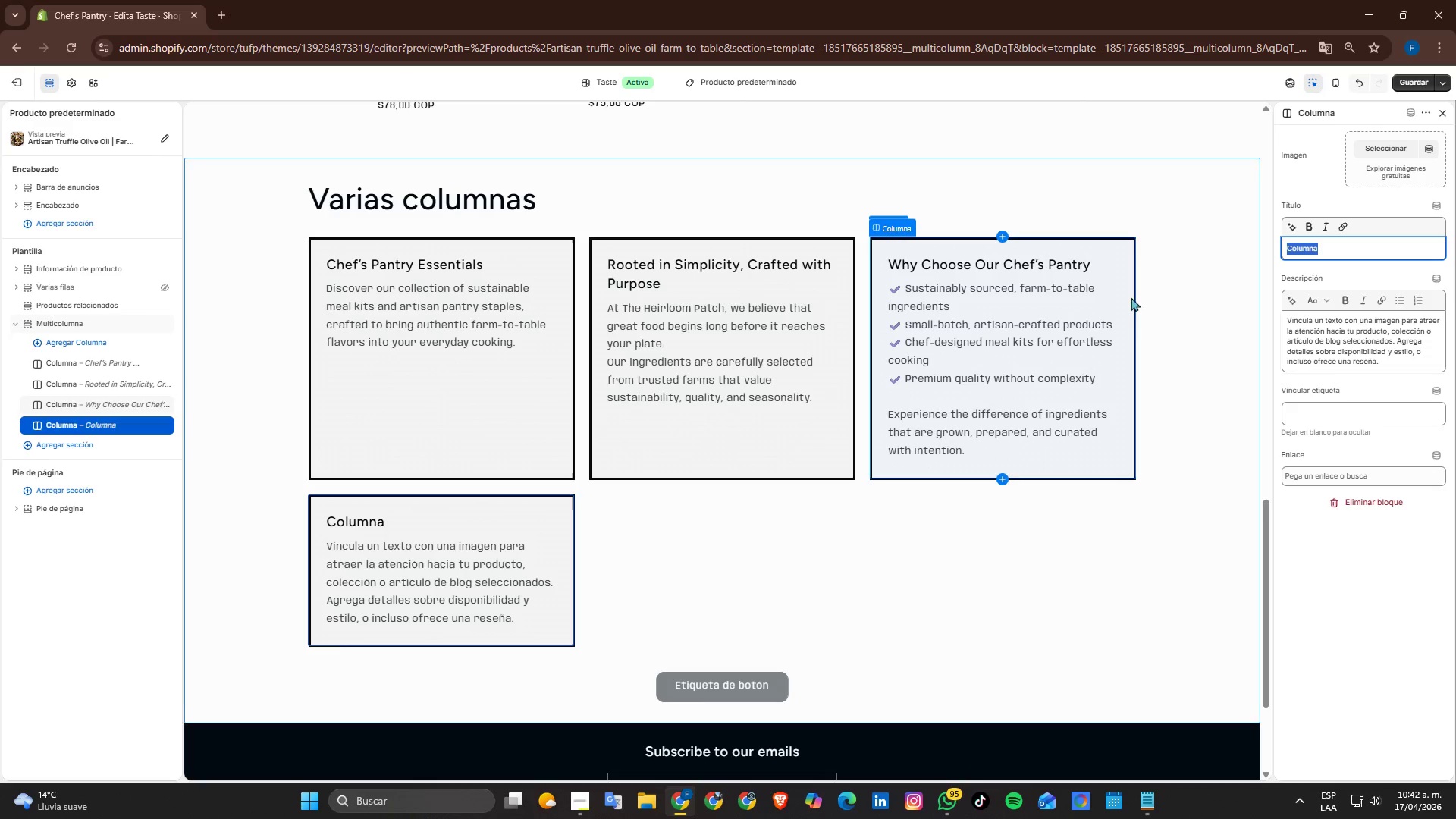 
key(Control+V)
 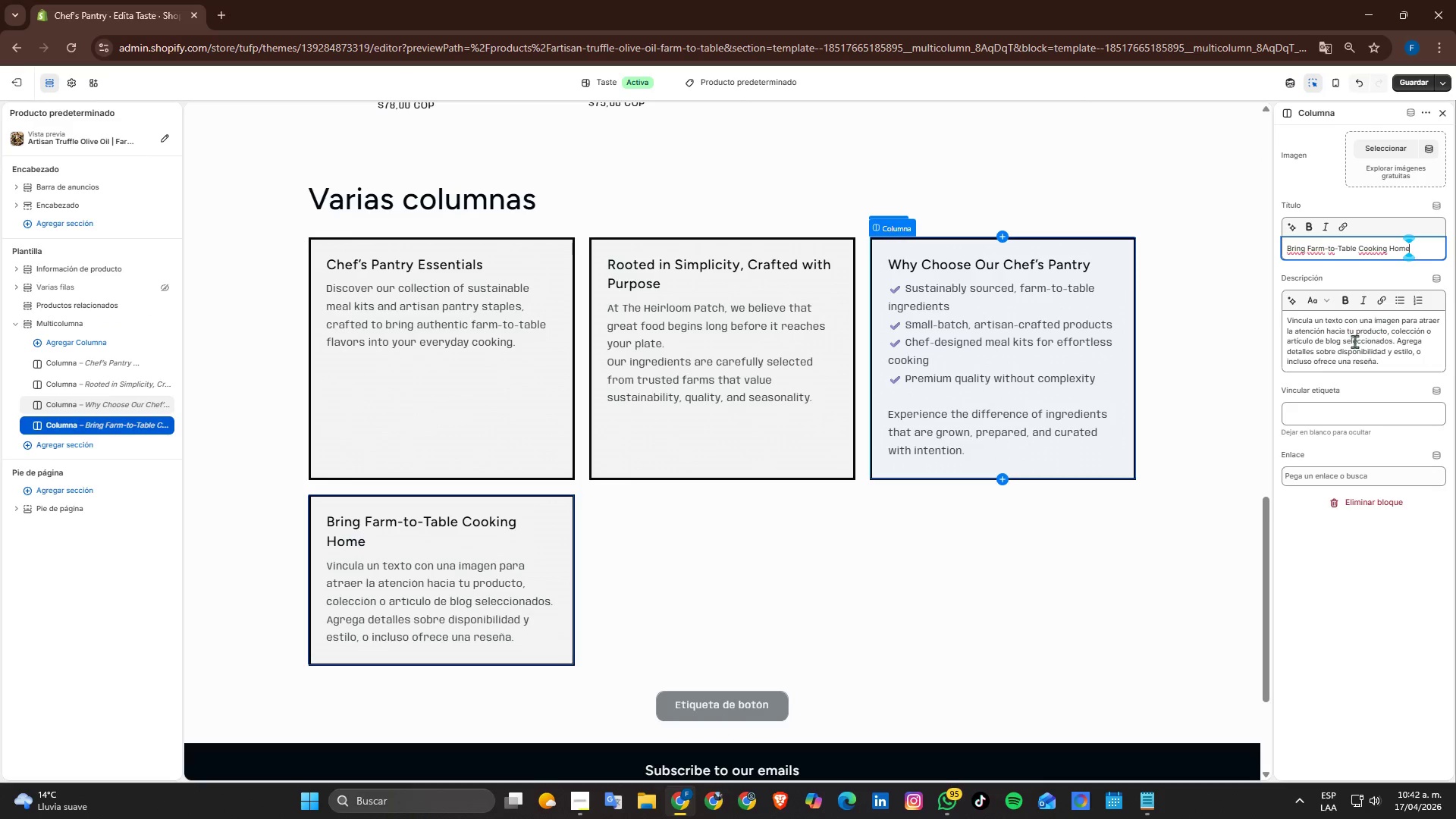 
key(Alt+AltLeft)
 